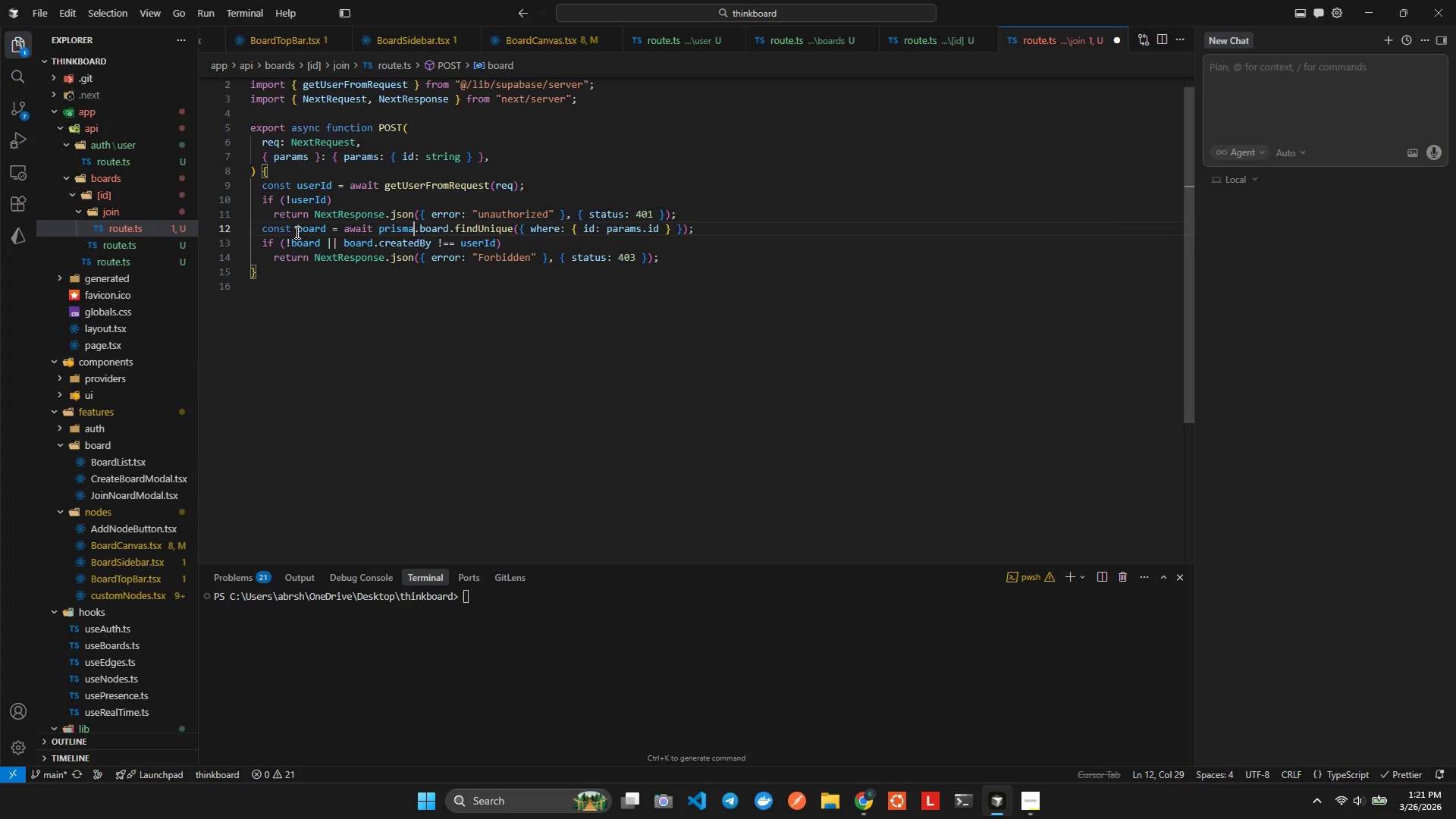 
key(Alt+Shift+F)
 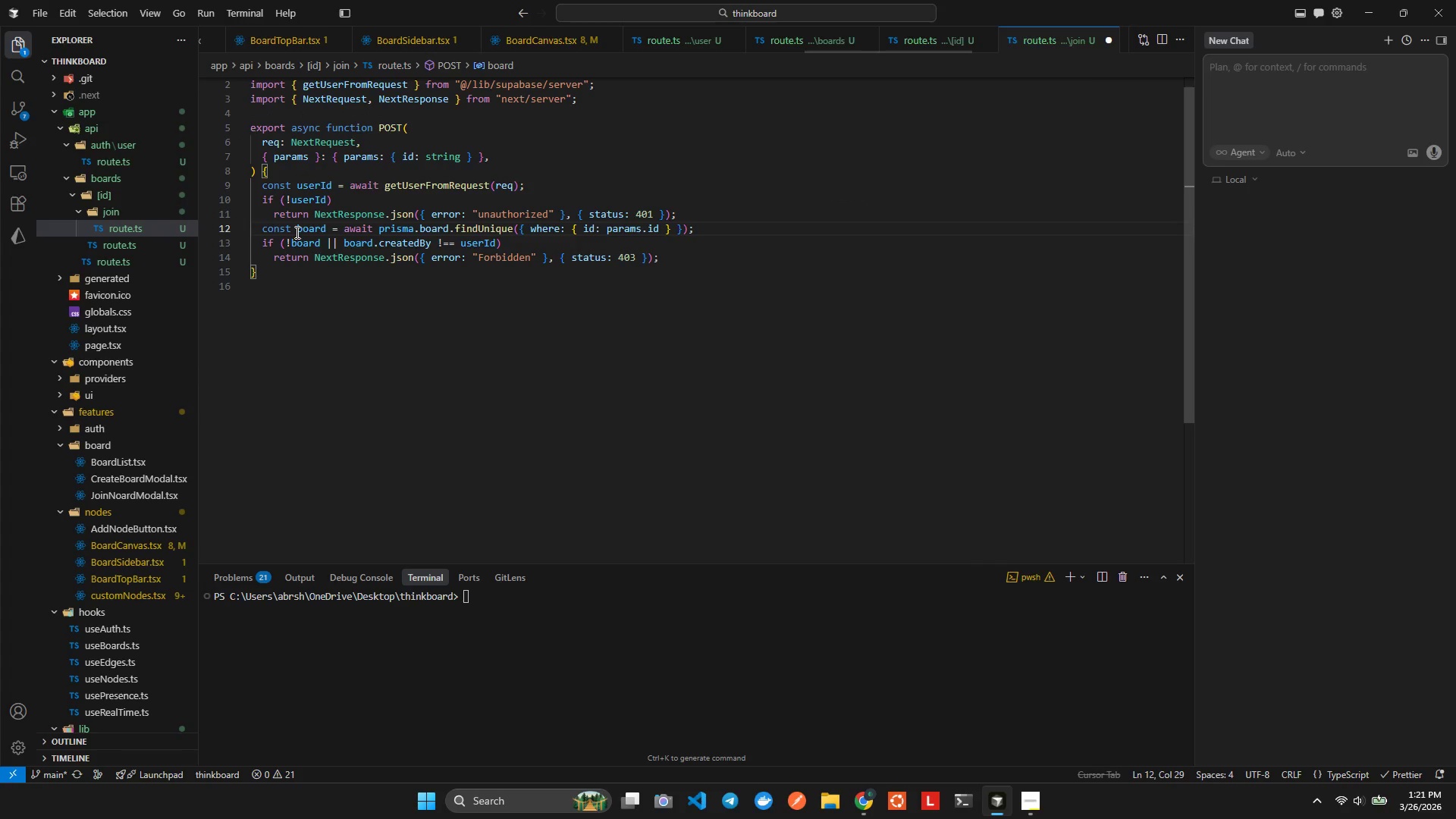 
key(Control+ControlLeft)
 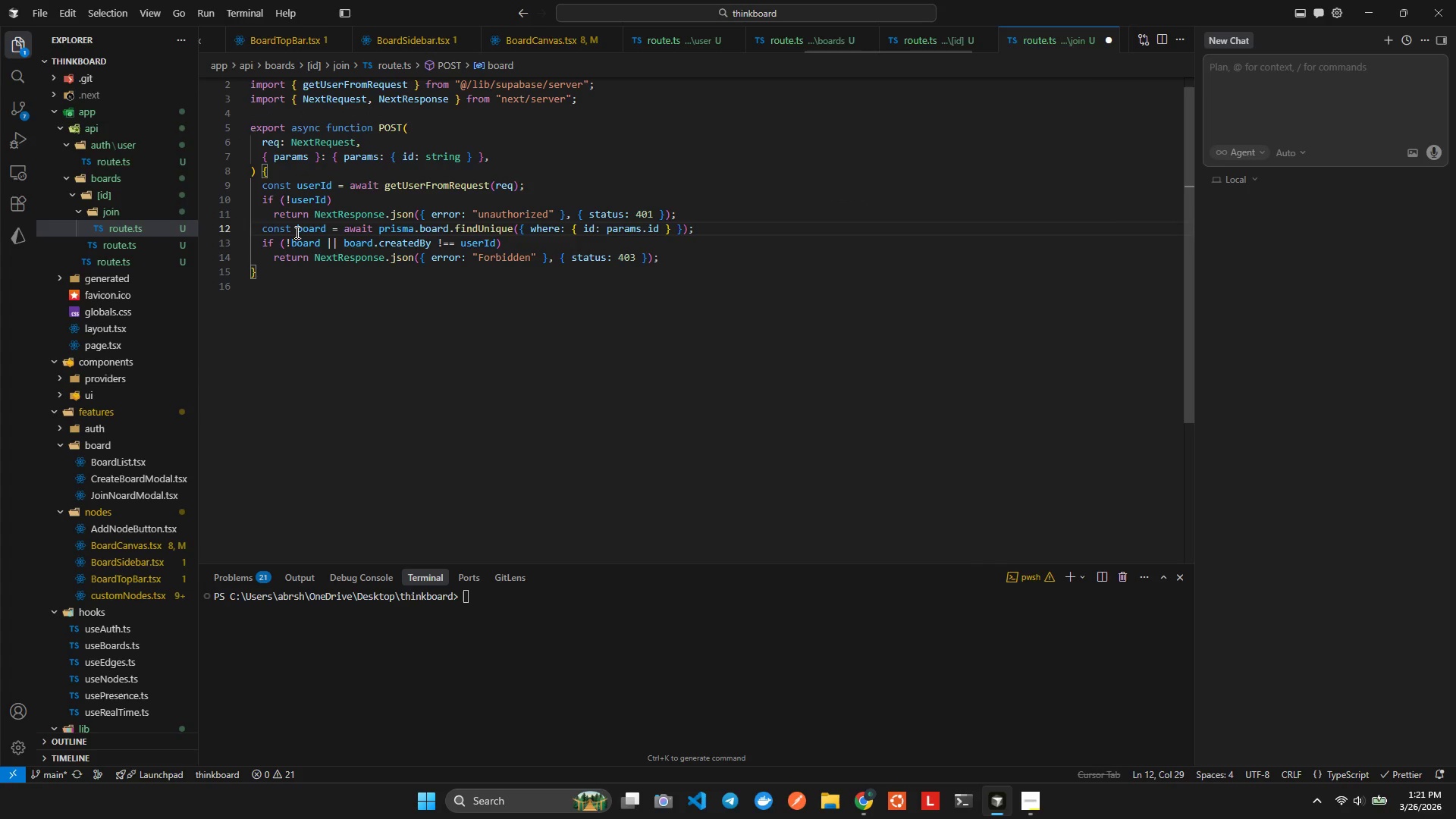 
key(Control+S)
 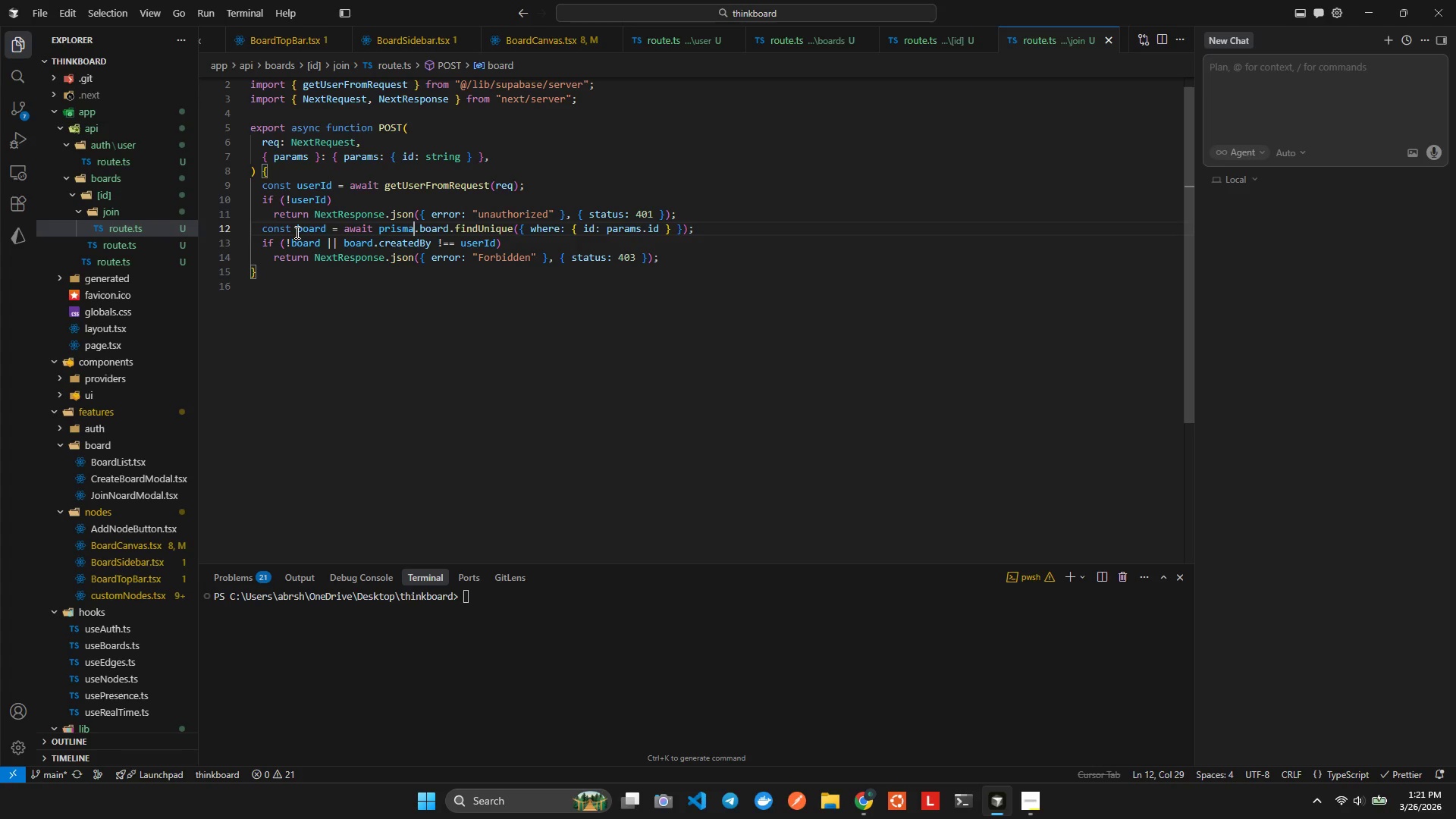 
wait(16.23)
 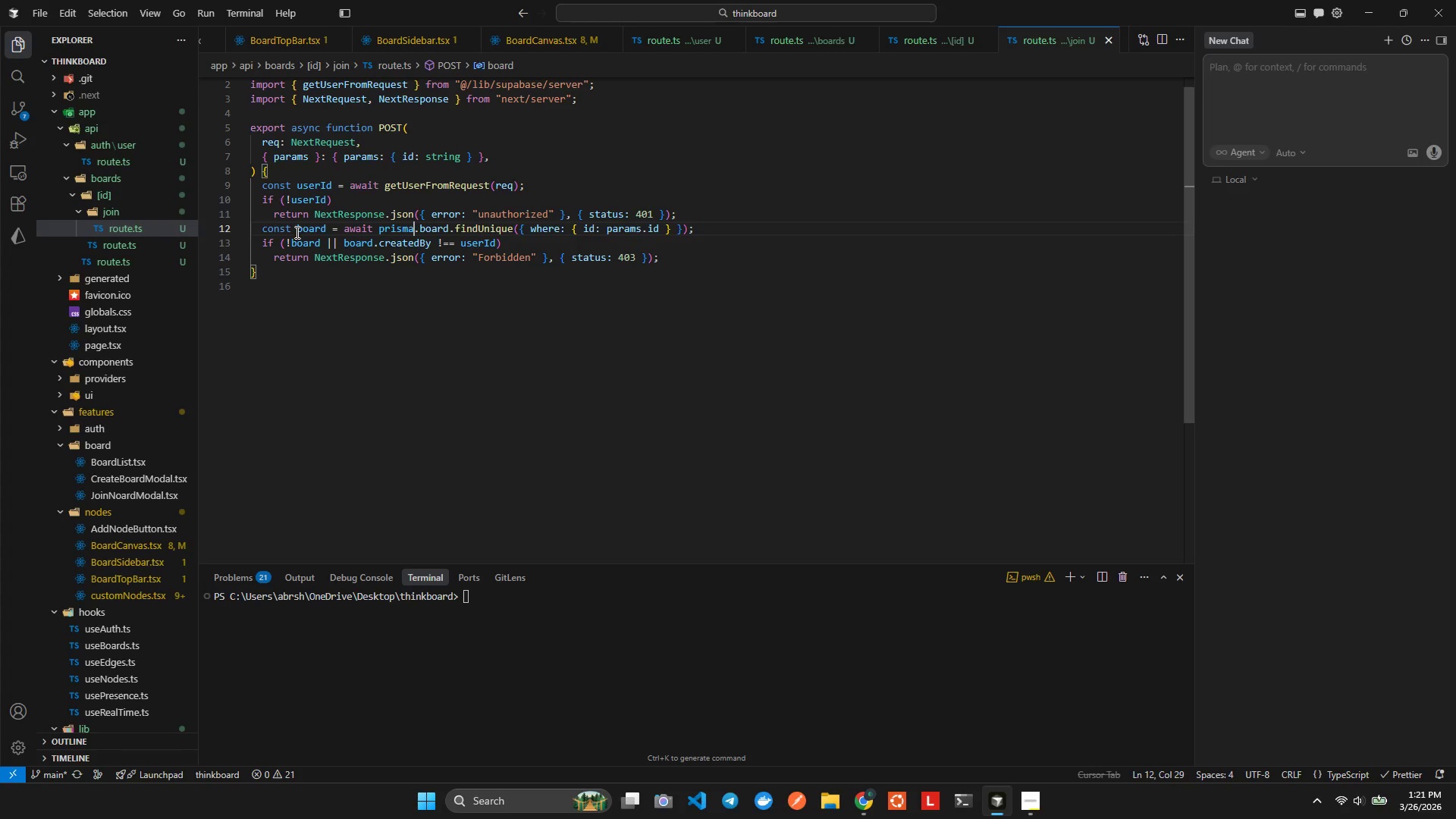 
key(ArrowDown)
 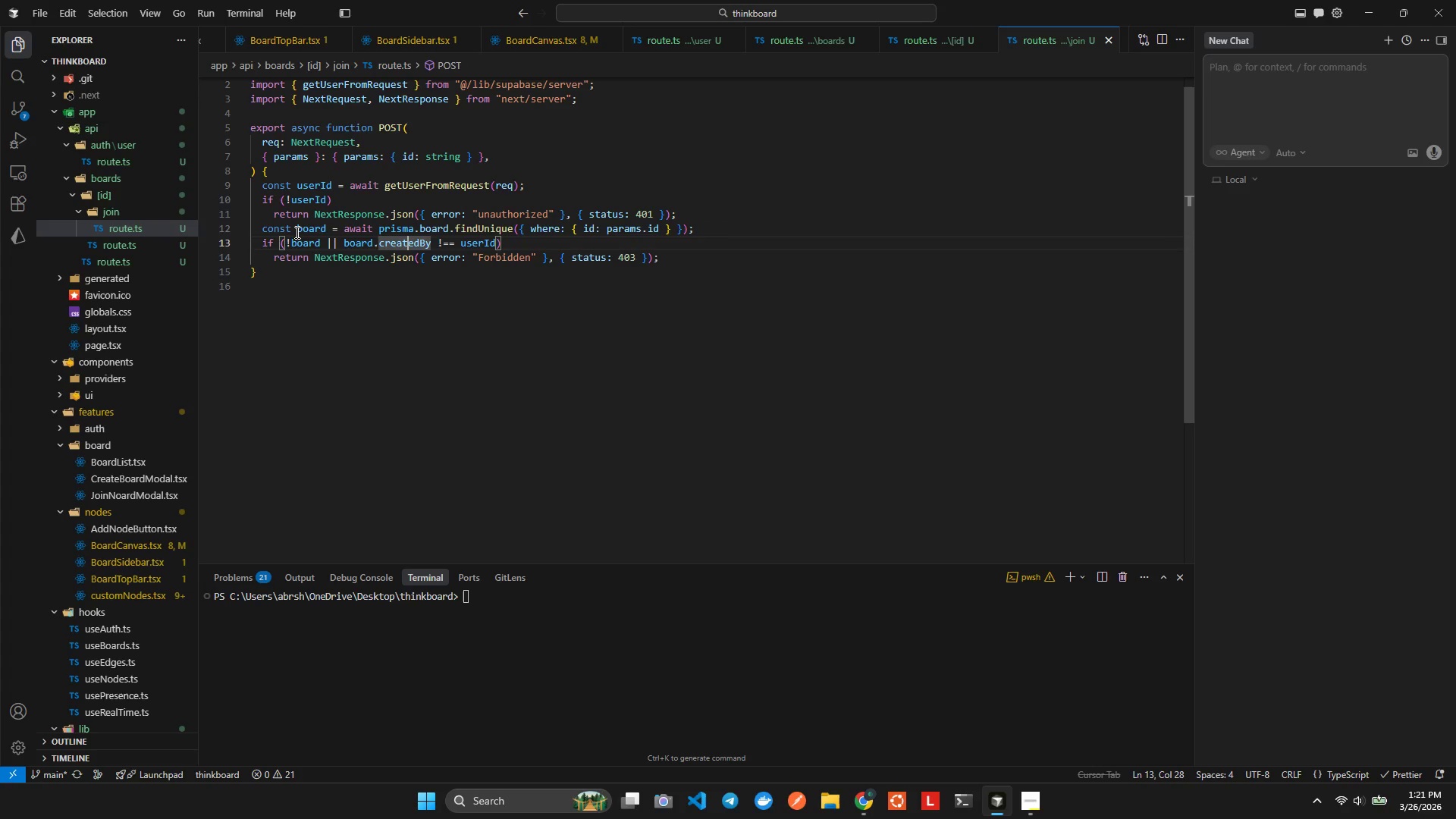 
hold_key(key=ArrowLeft, duration=0.98)
 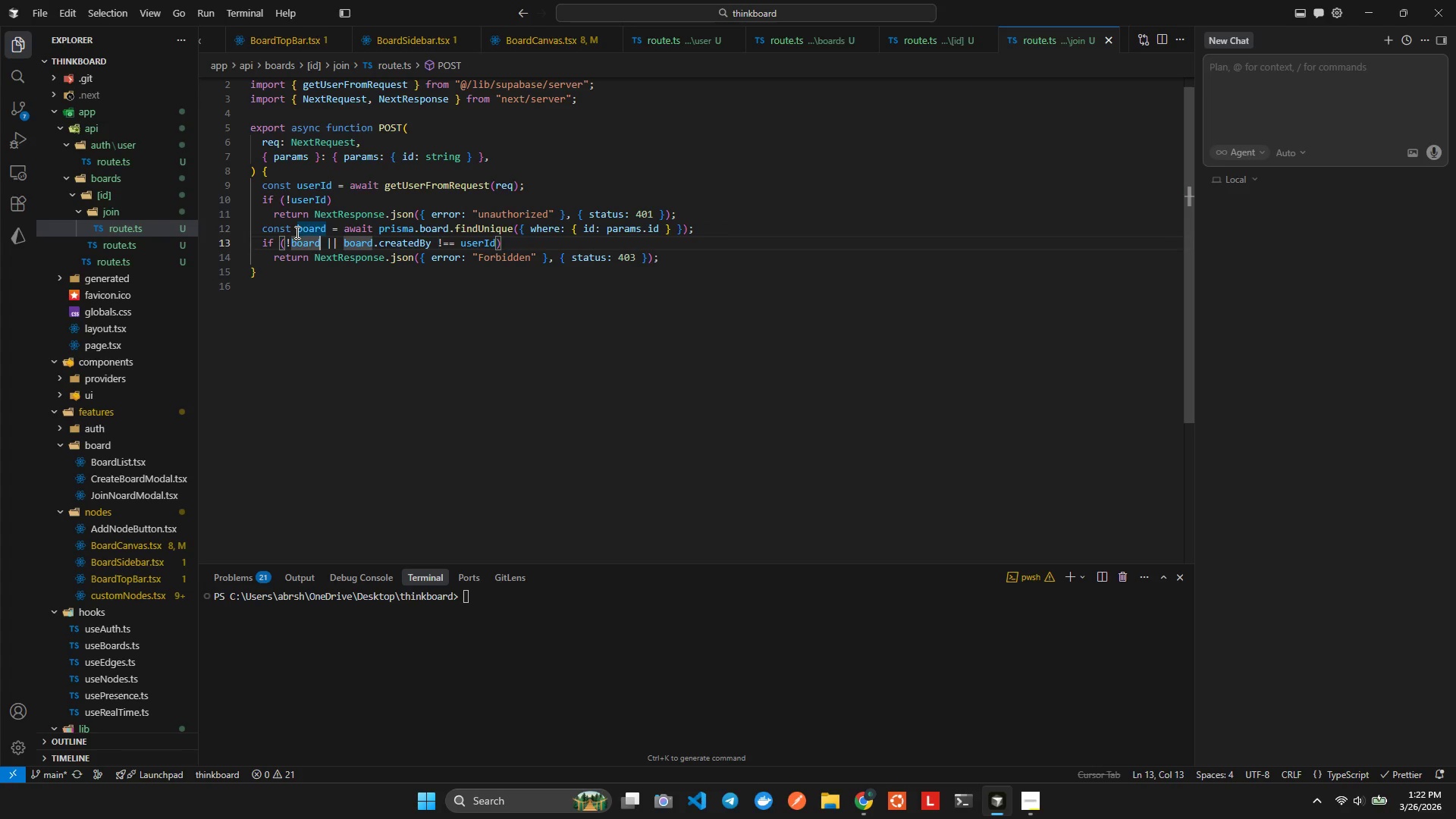 
hold_key(key=ShiftLeft, duration=2.02)
 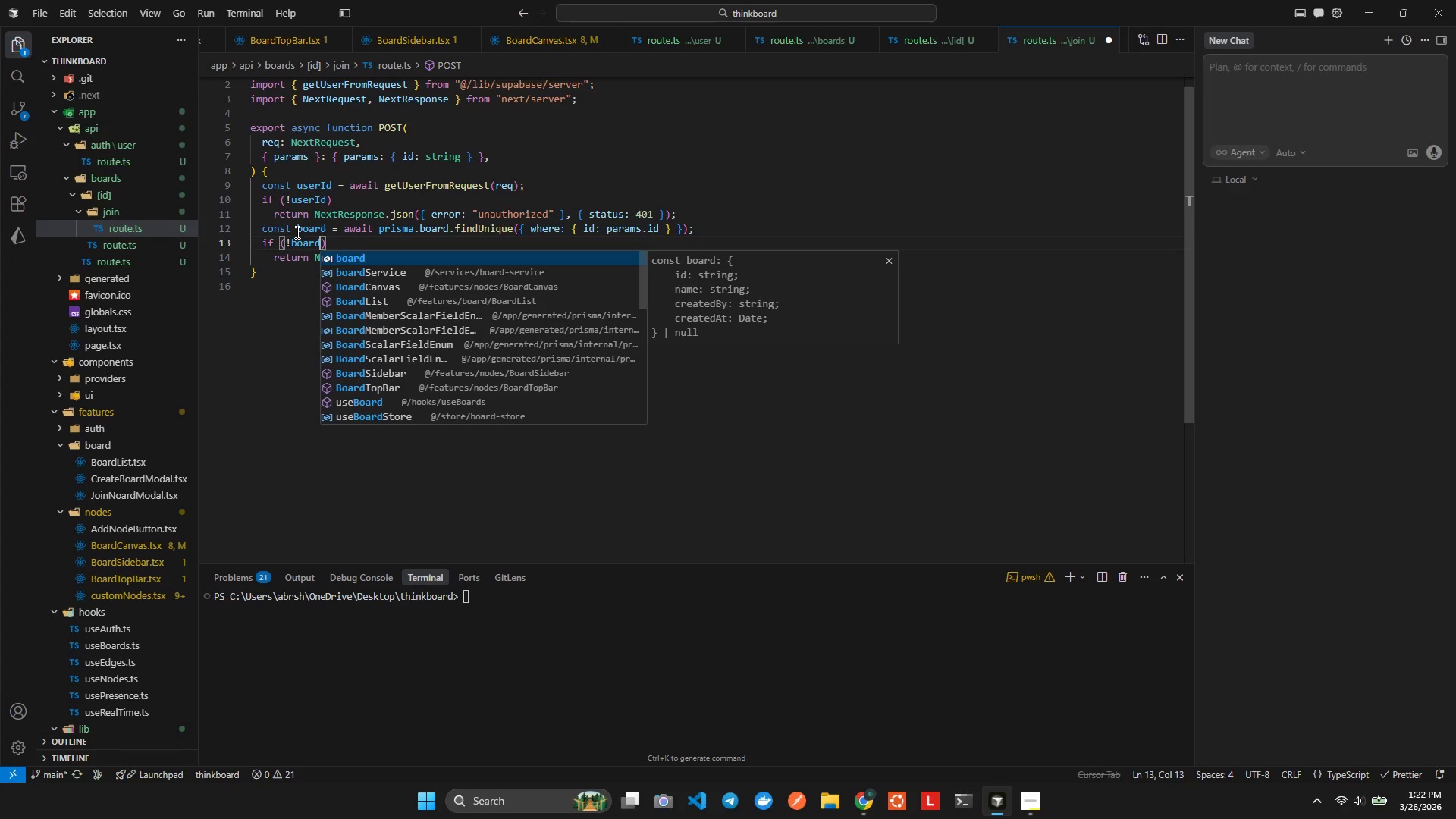 
hold_key(key=ArrowRight, duration=1.44)
 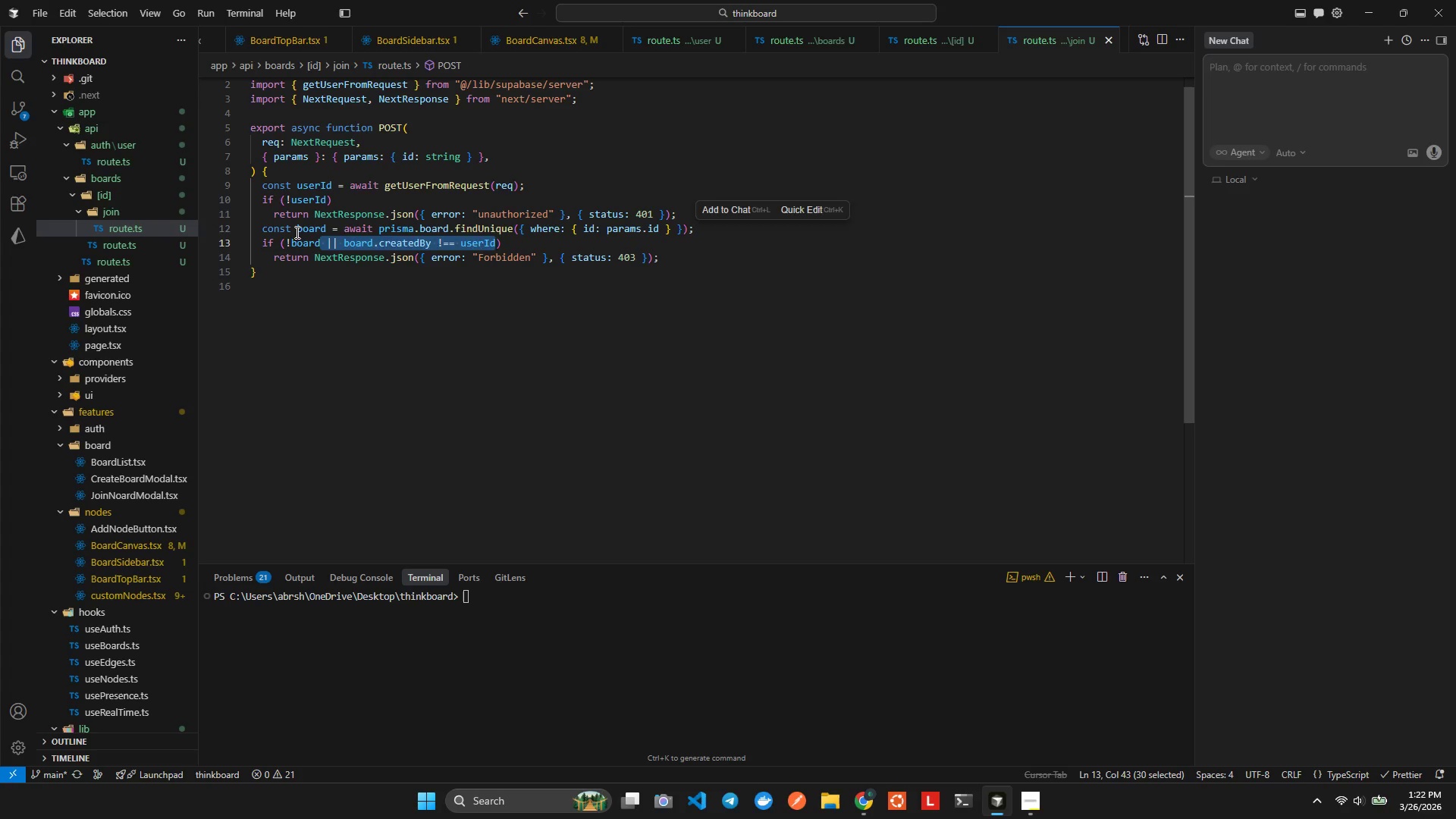 
key(Backspace)
 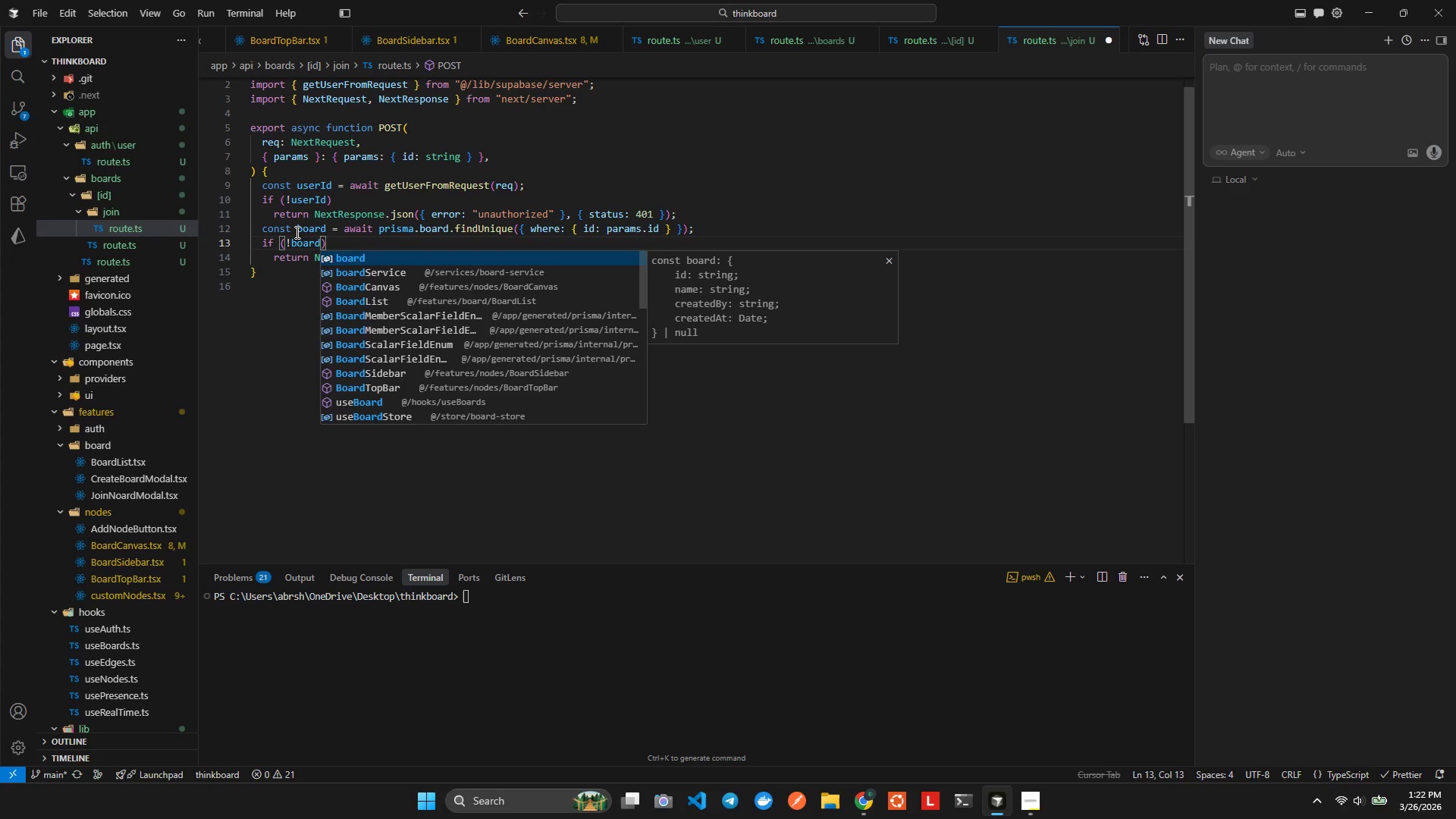 
key(ArrowRight)
 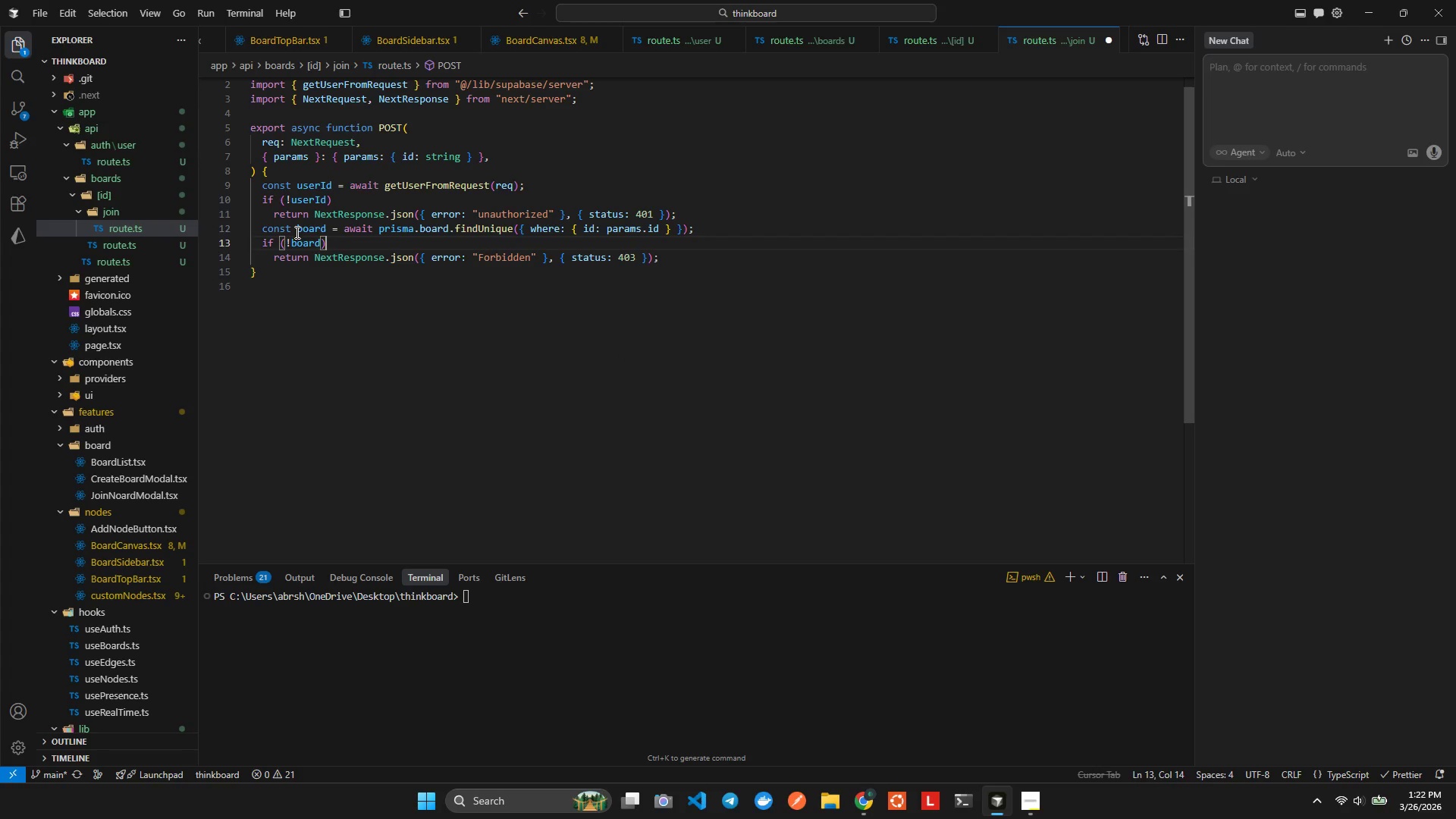 
key(ArrowRight)
 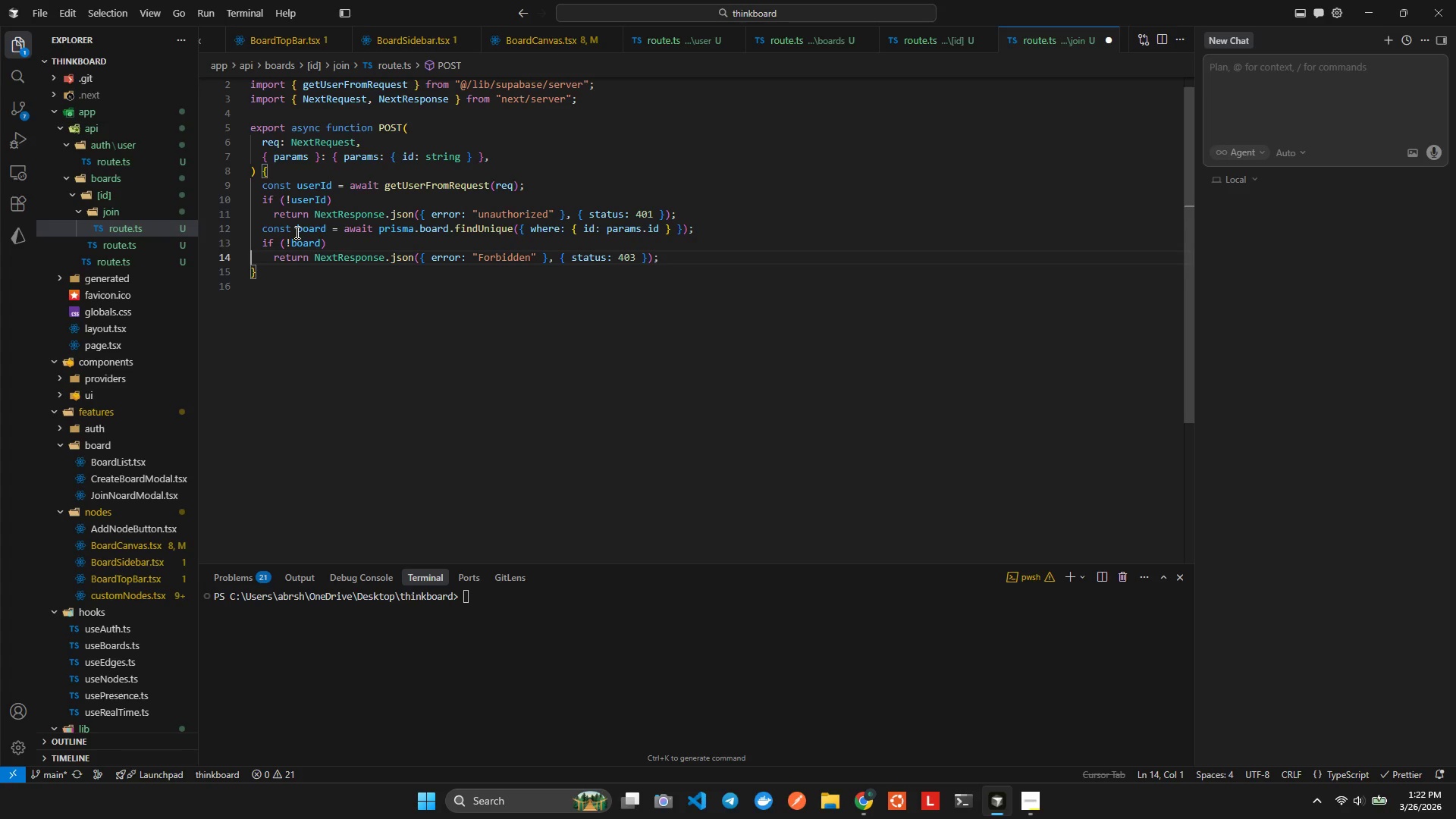 
key(ArrowDown)
 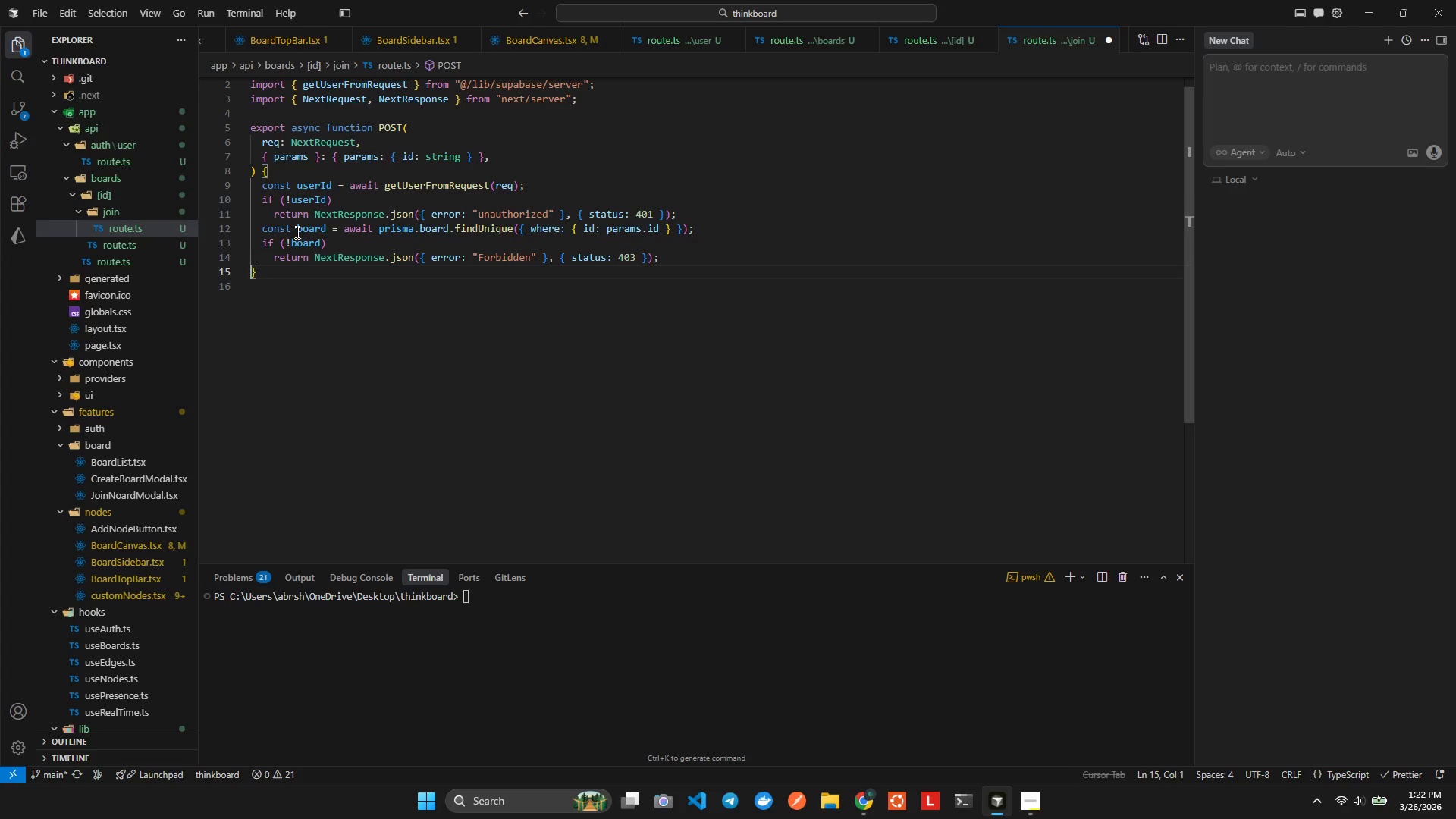 
hold_key(key=ArrowLeft, duration=1.2)
 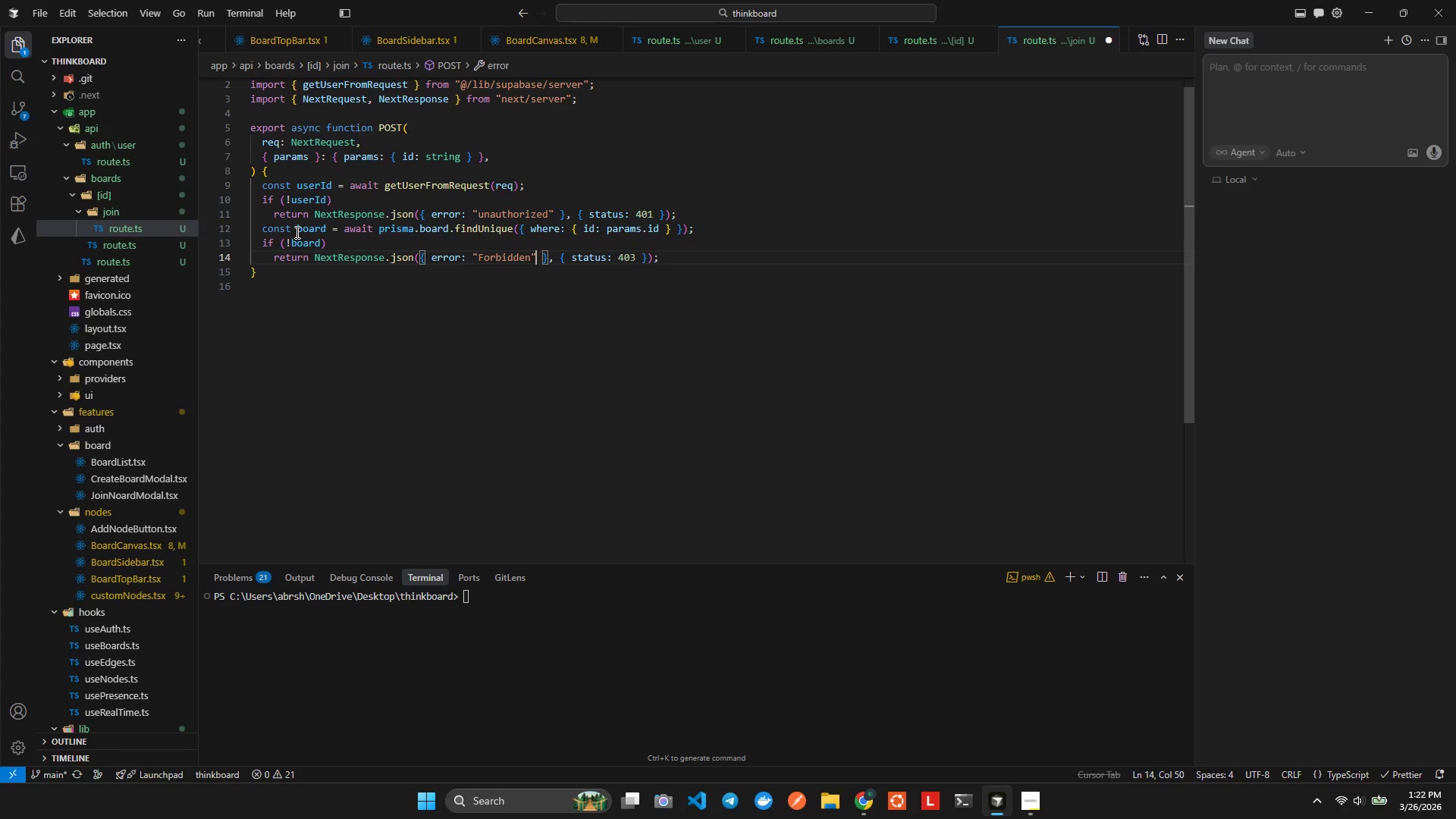 
key(ArrowLeft)
 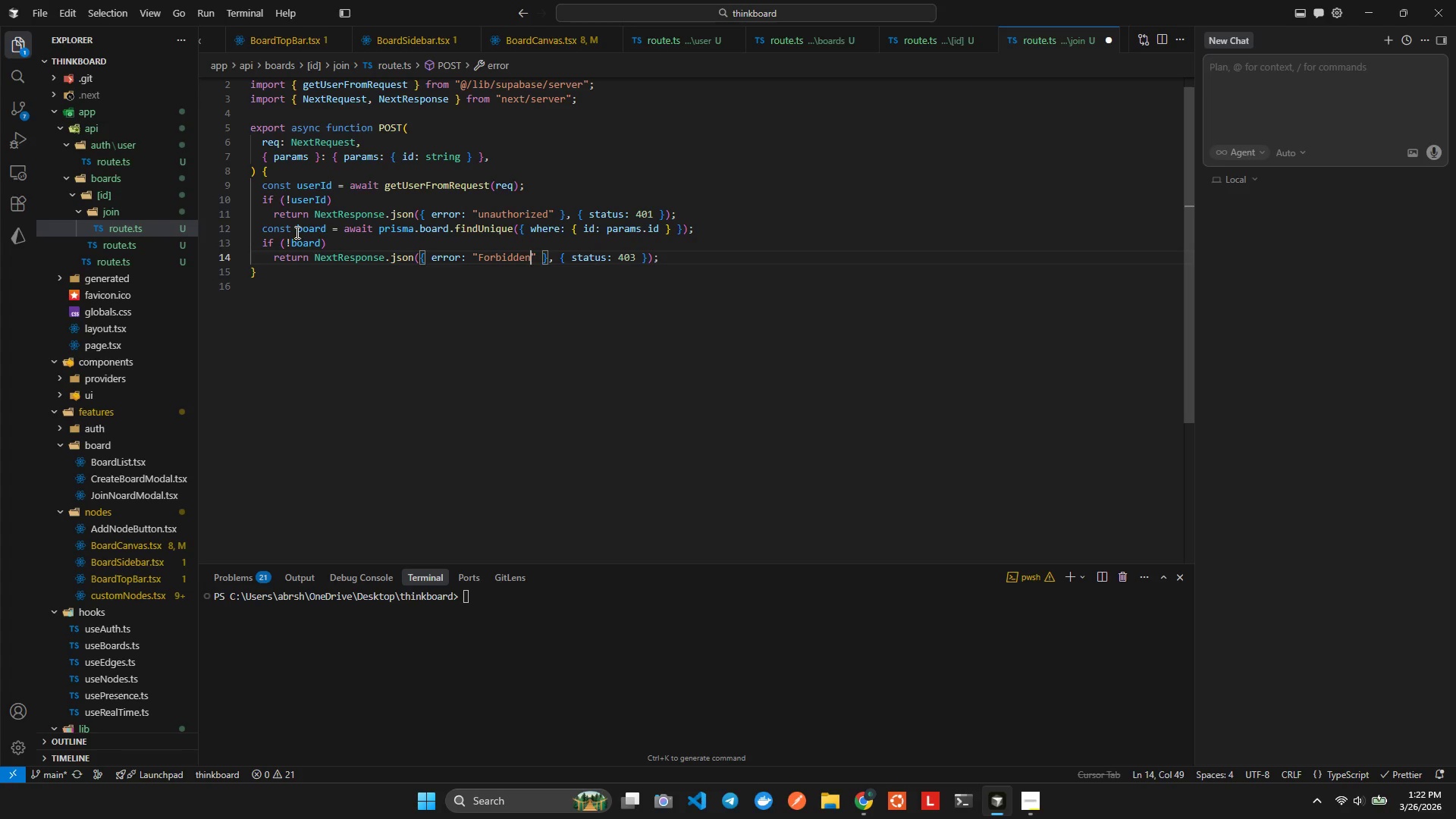 
hold_key(key=ShiftLeft, duration=1.5)
 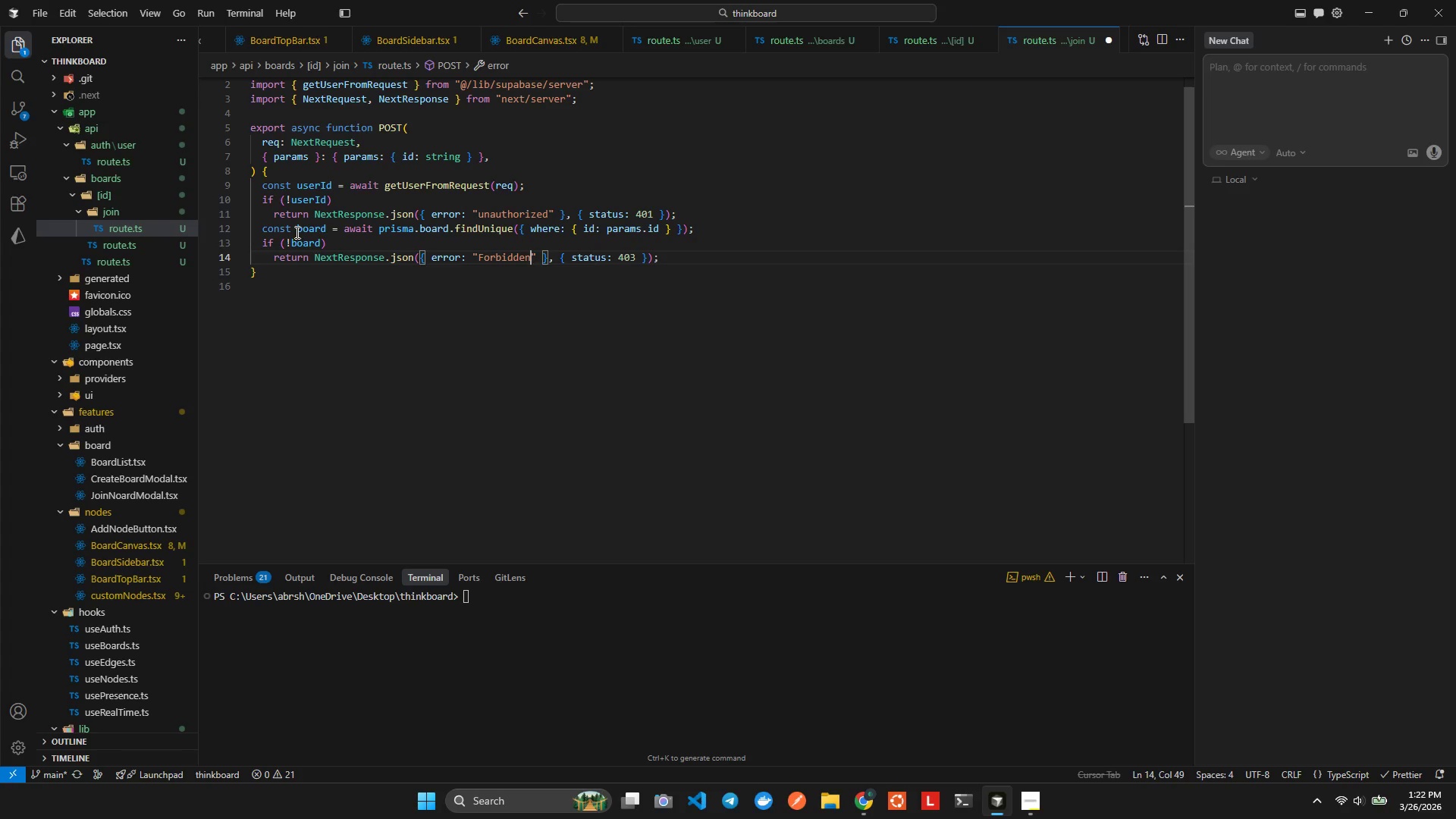 
key(Shift+ArrowLeft)
 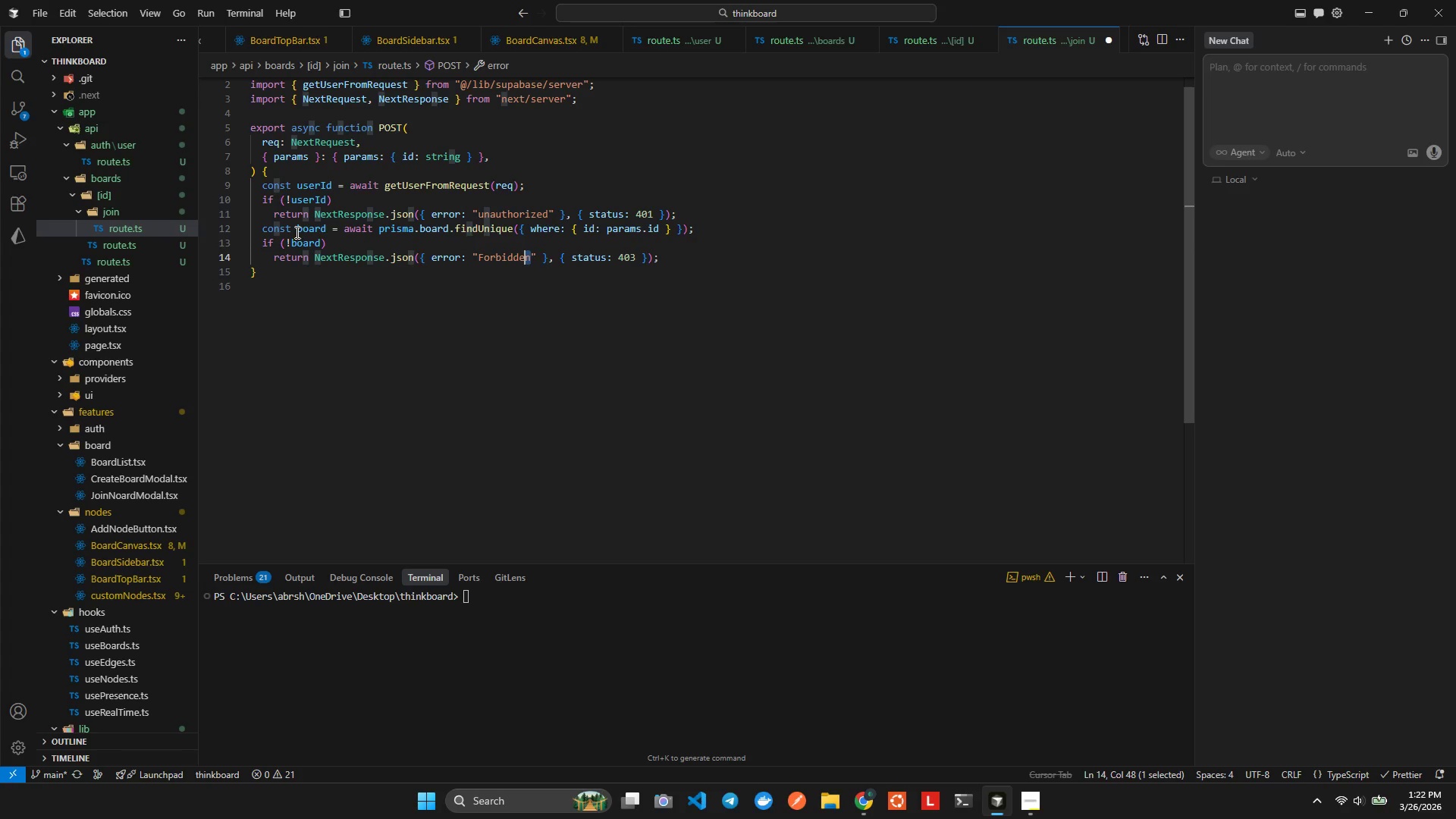 
key(Shift+ArrowLeft)
 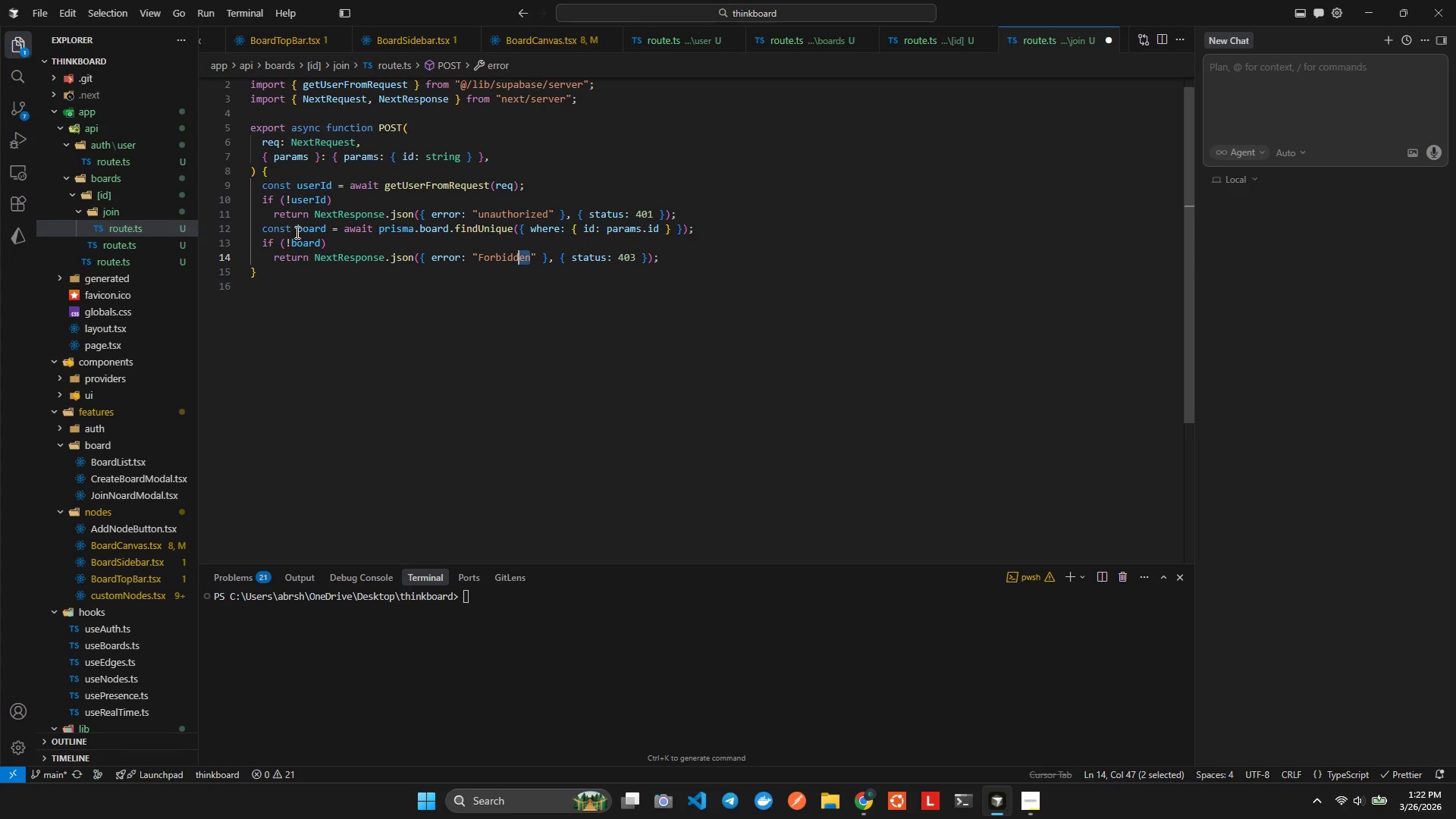 
key(Shift+ArrowLeft)
 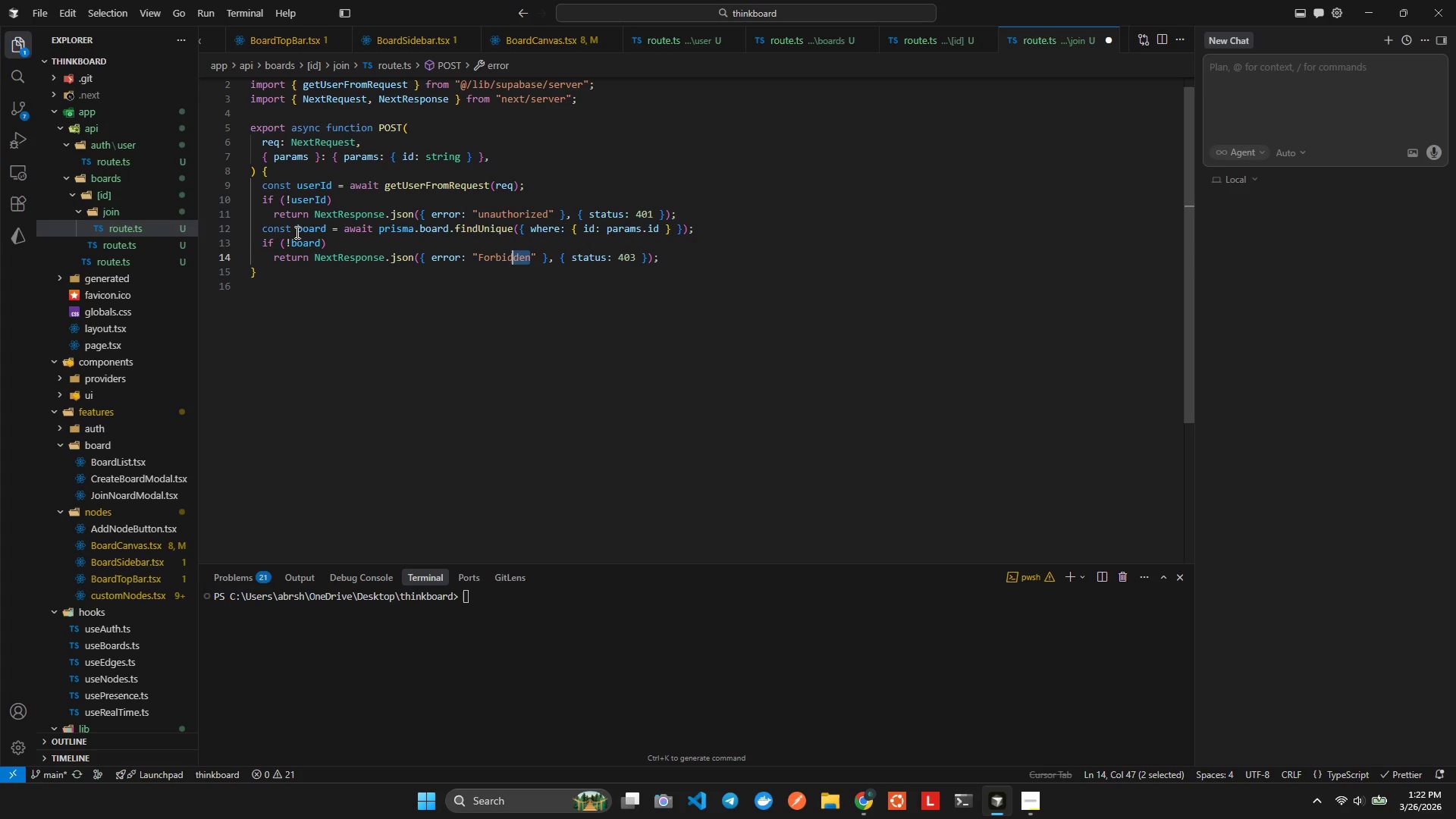 
key(Shift+ArrowLeft)
 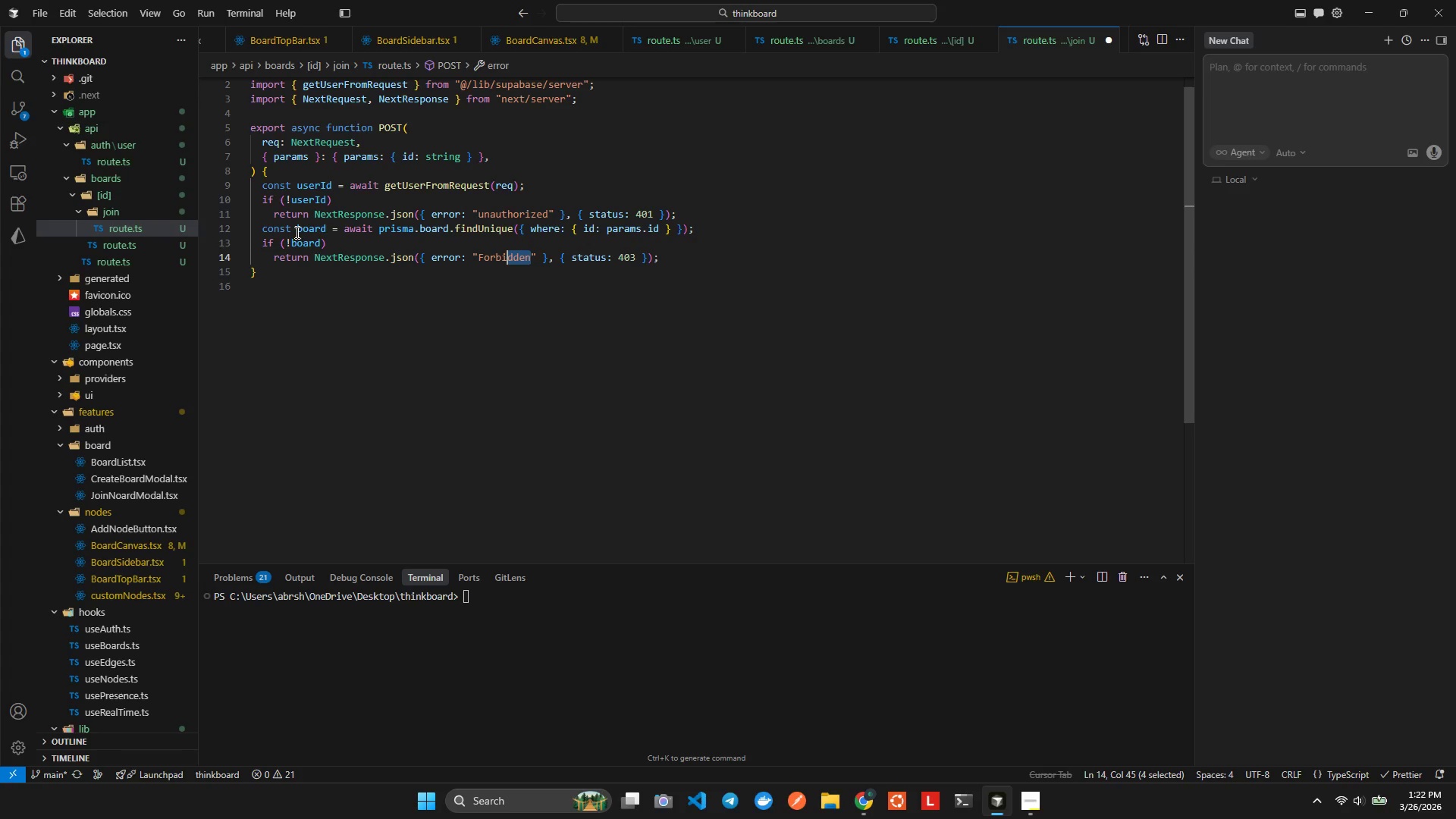 
key(Shift+ArrowLeft)
 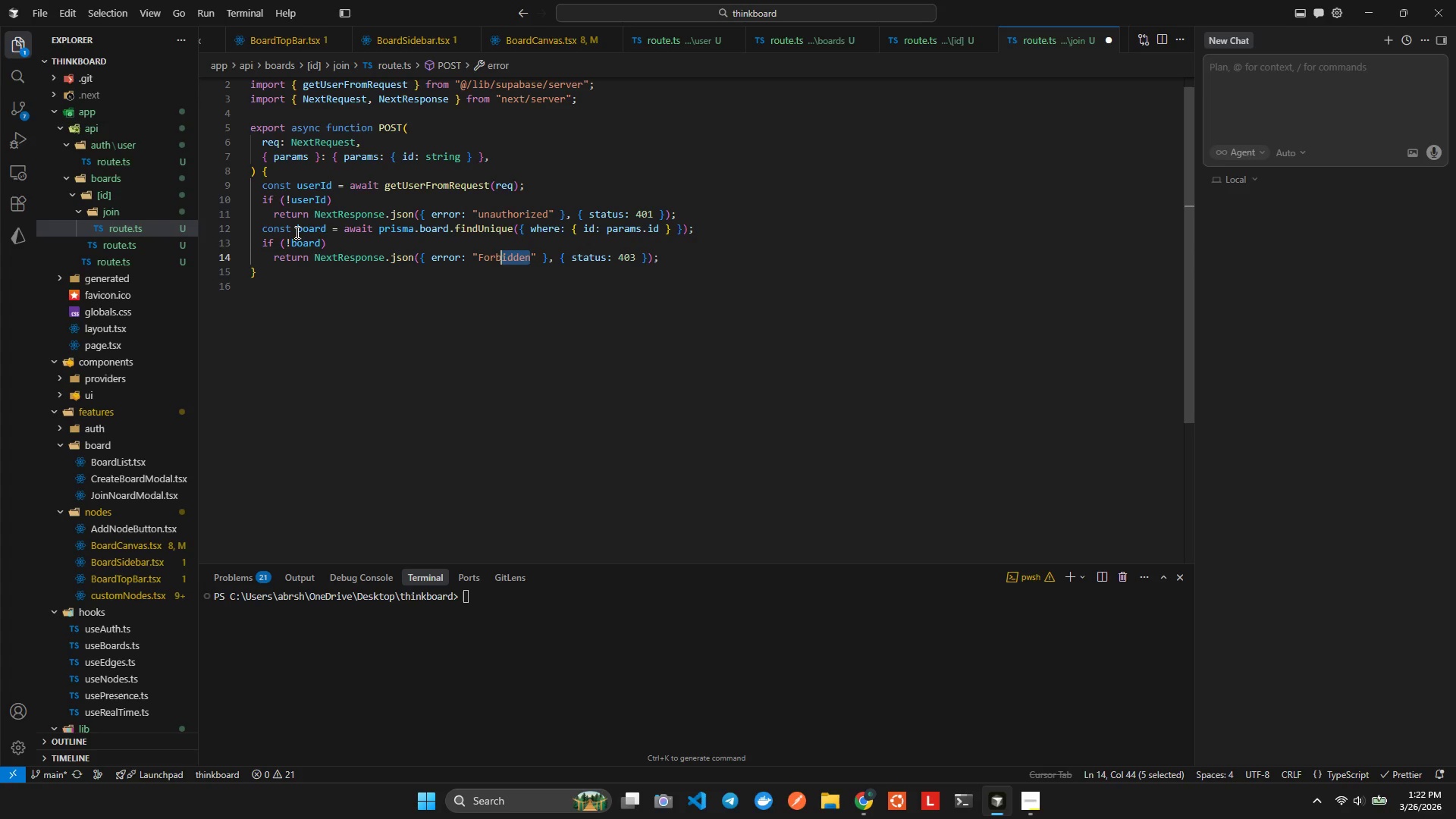 
key(Shift+ArrowLeft)
 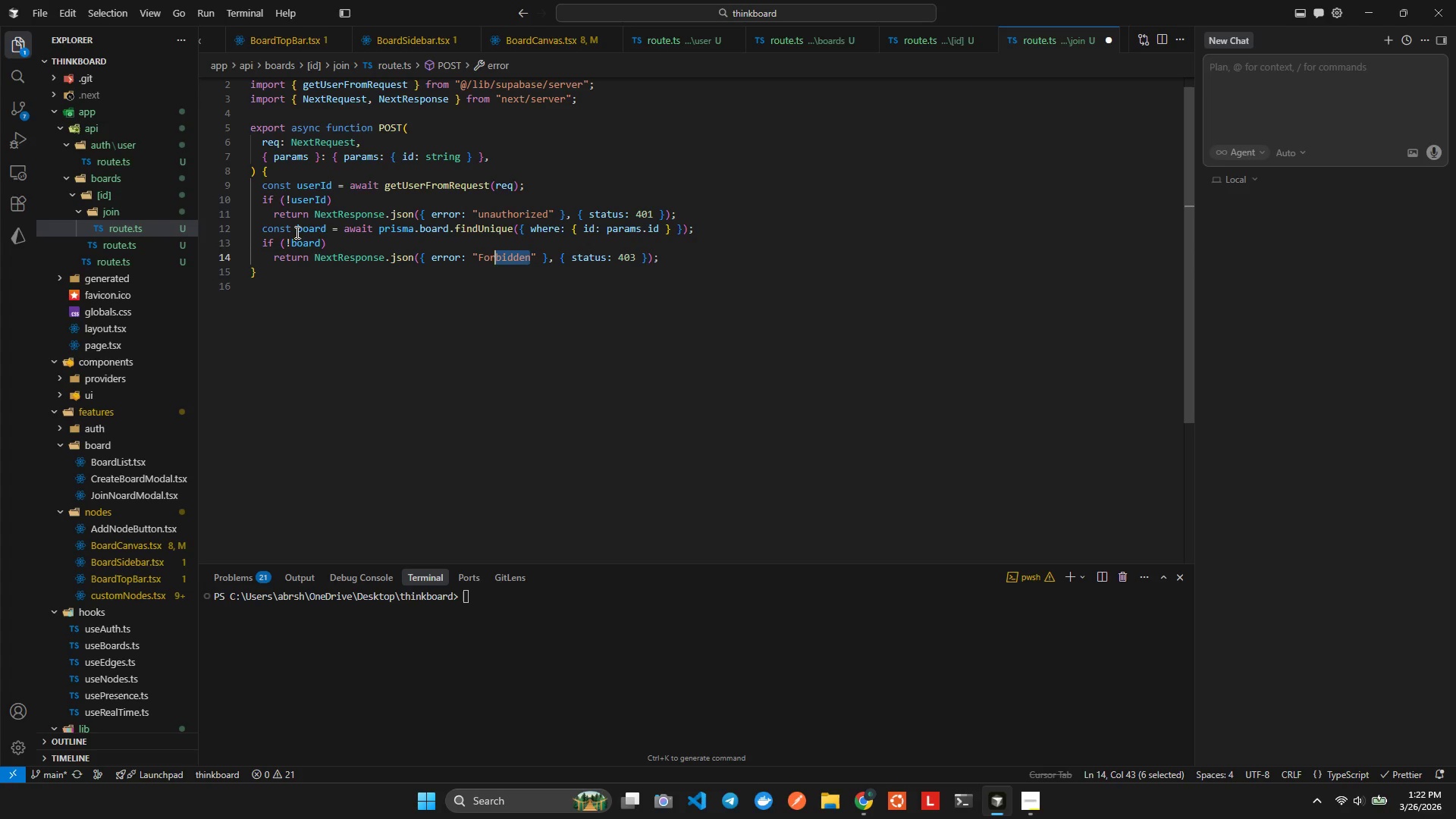 
key(Shift+ArrowLeft)
 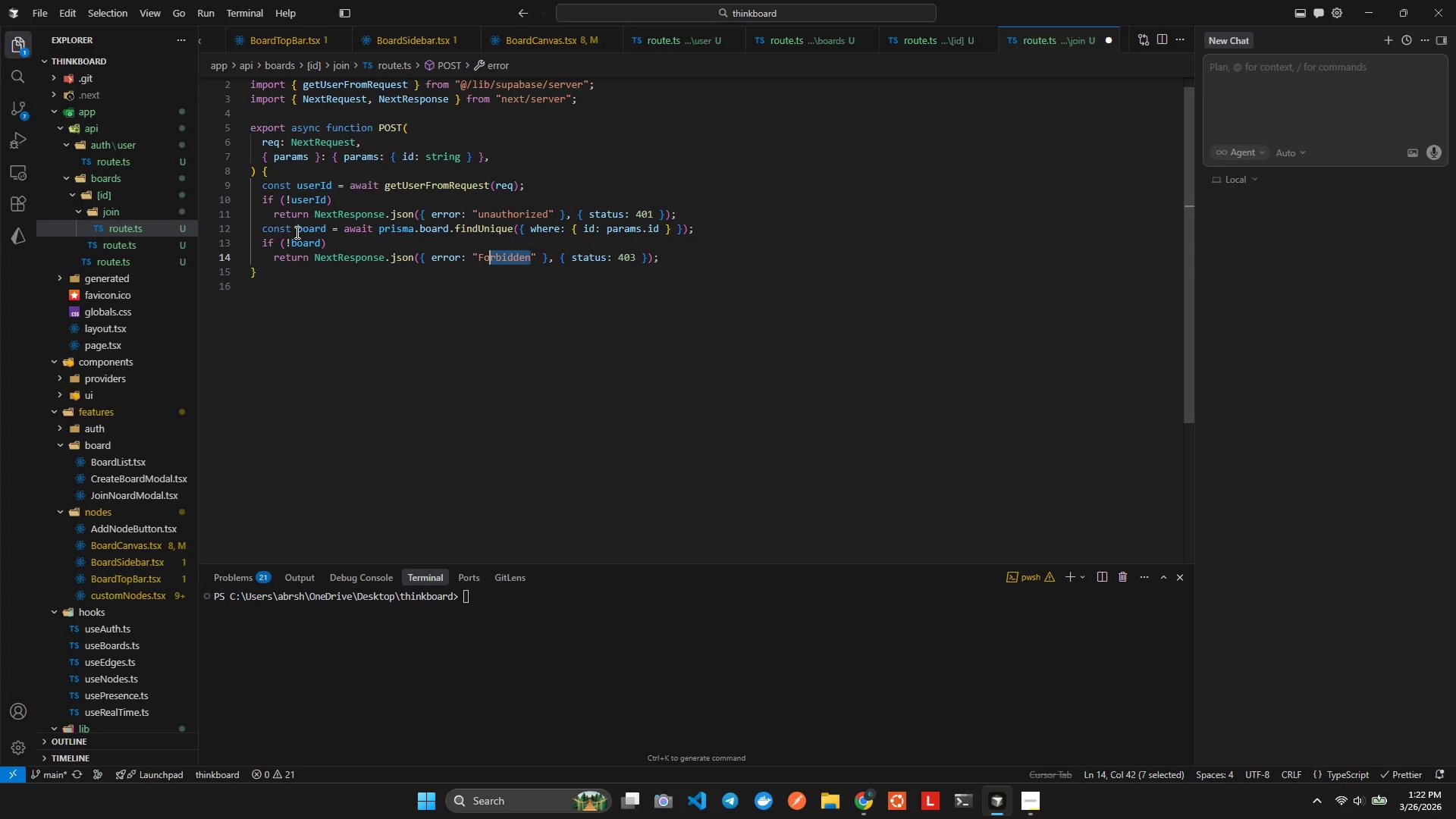 
key(Shift+ArrowLeft)
 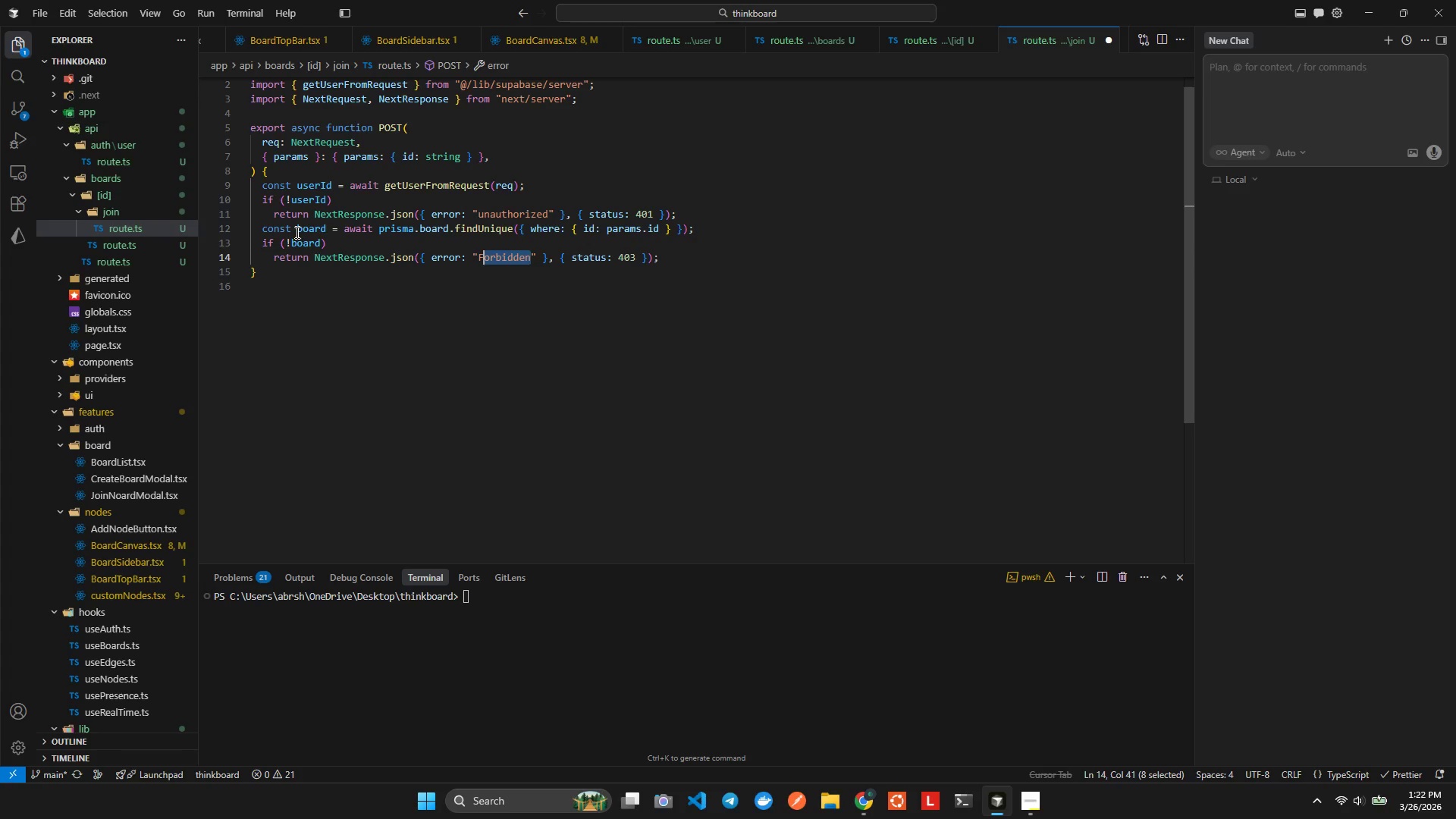 
key(Shift+ArrowLeft)
 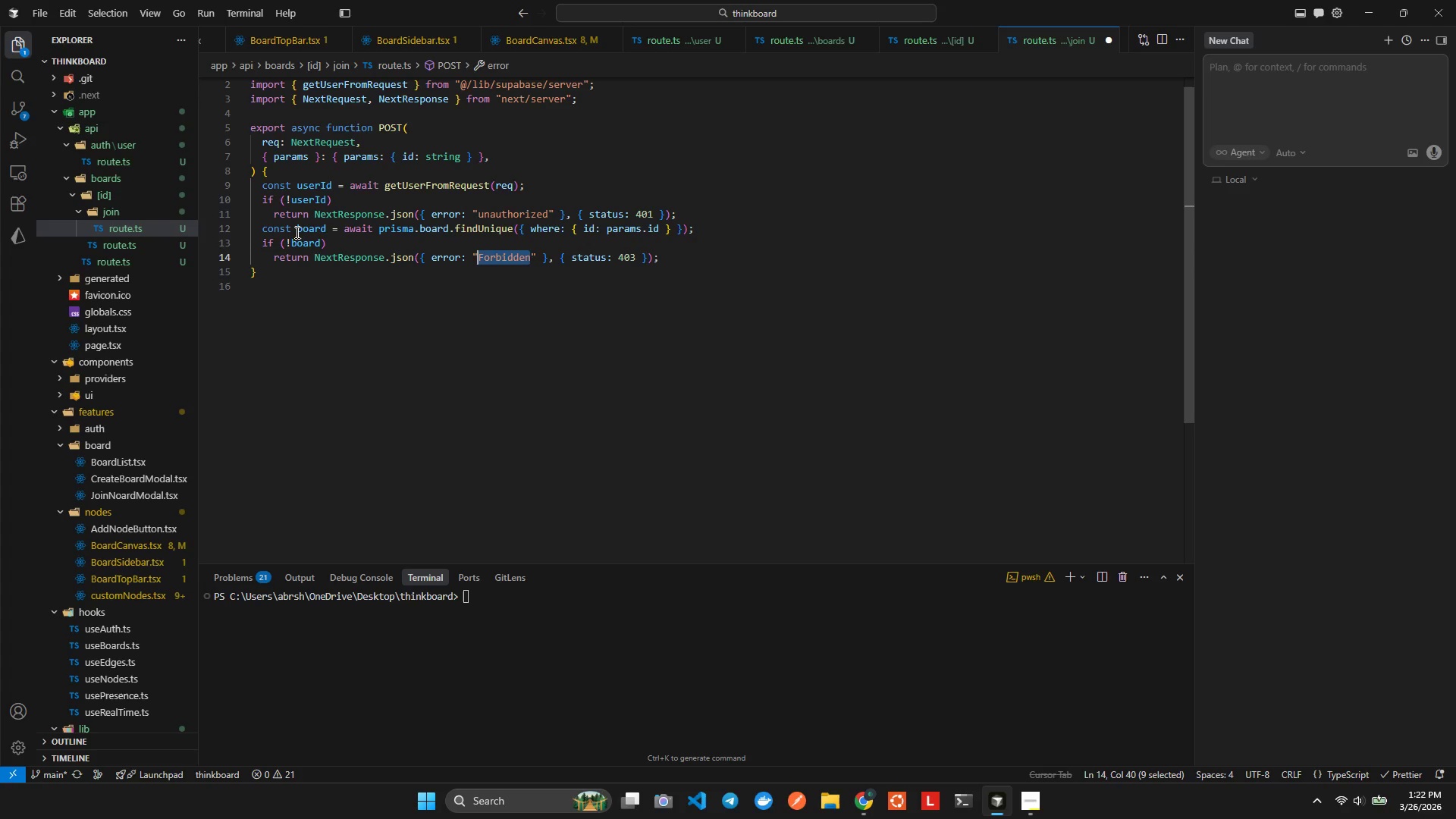 
type(Board not founnd)
key(Backspace)
key(Backspace)
type(d)
 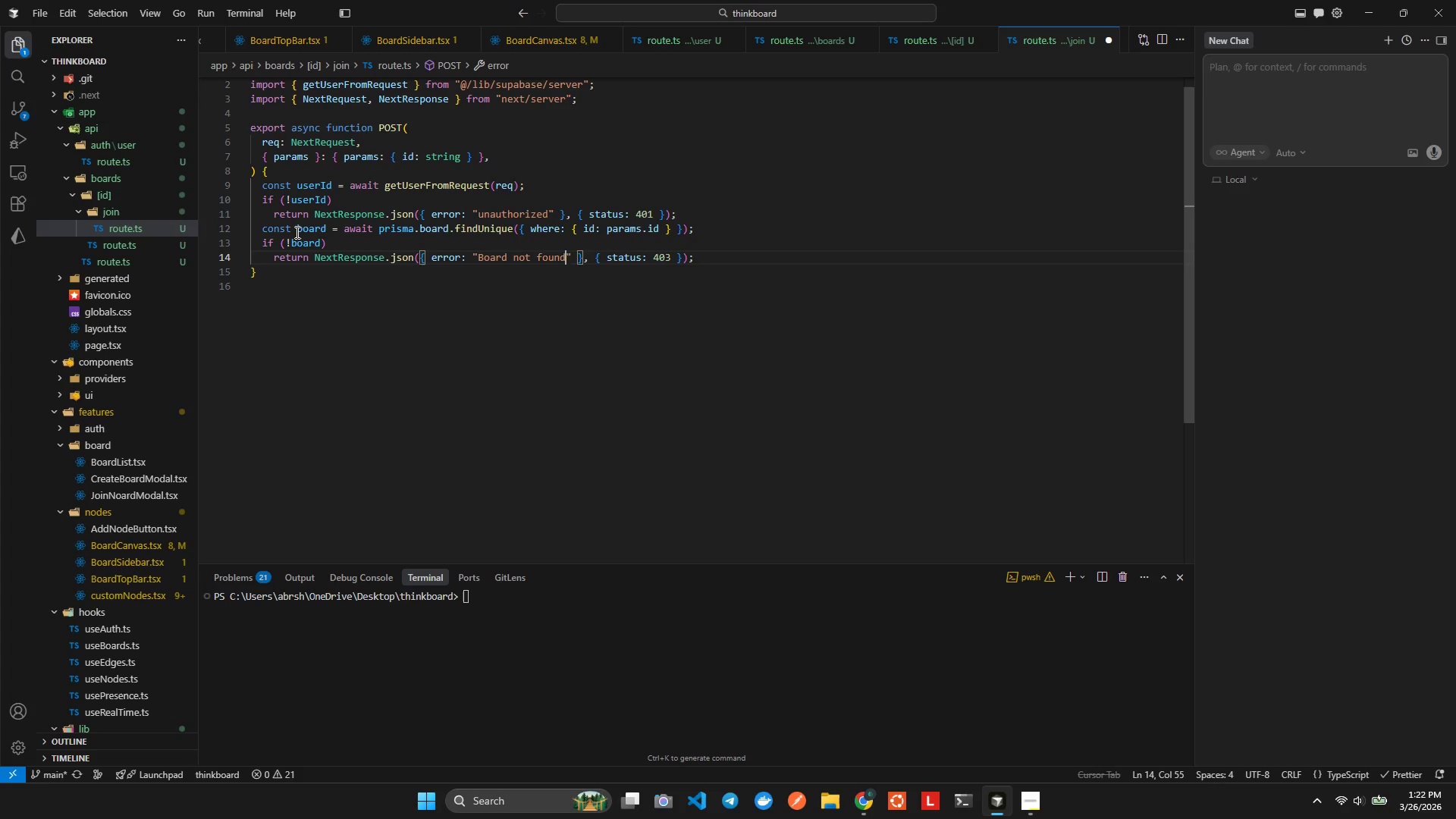 
hold_key(key=ArrowRight, duration=1.0)
 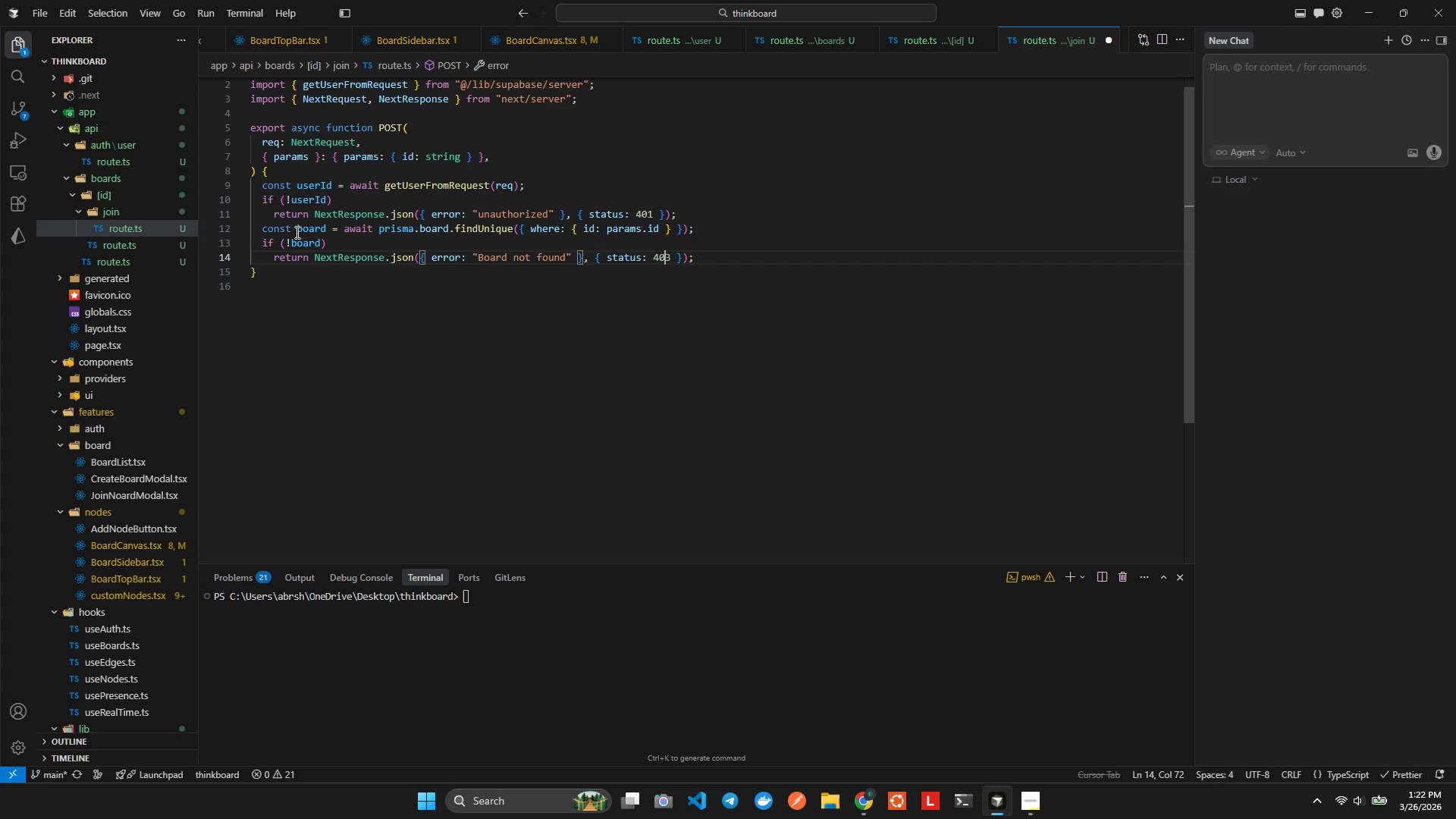 
key(ArrowRight)
 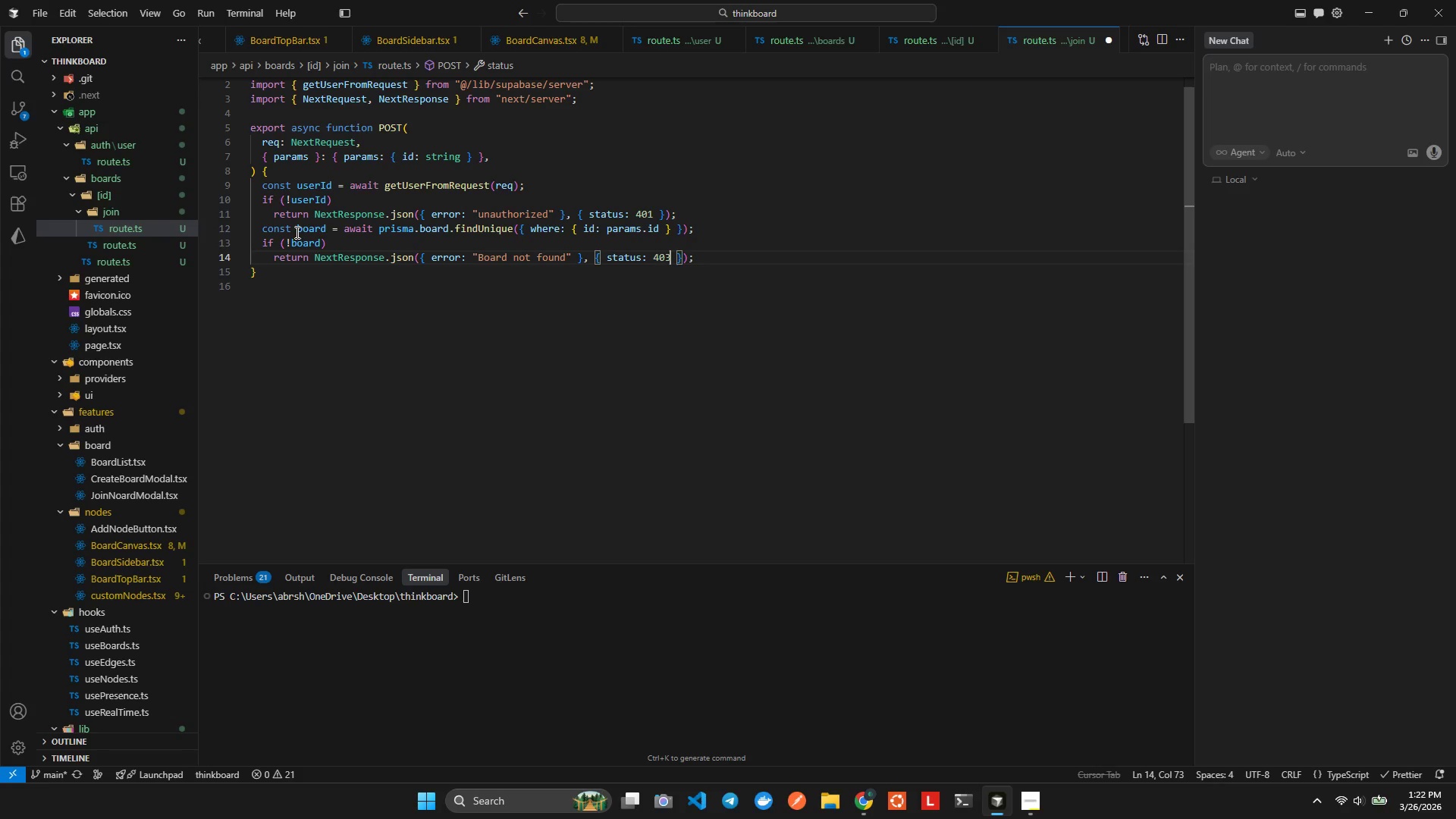 
key(Backspace)
 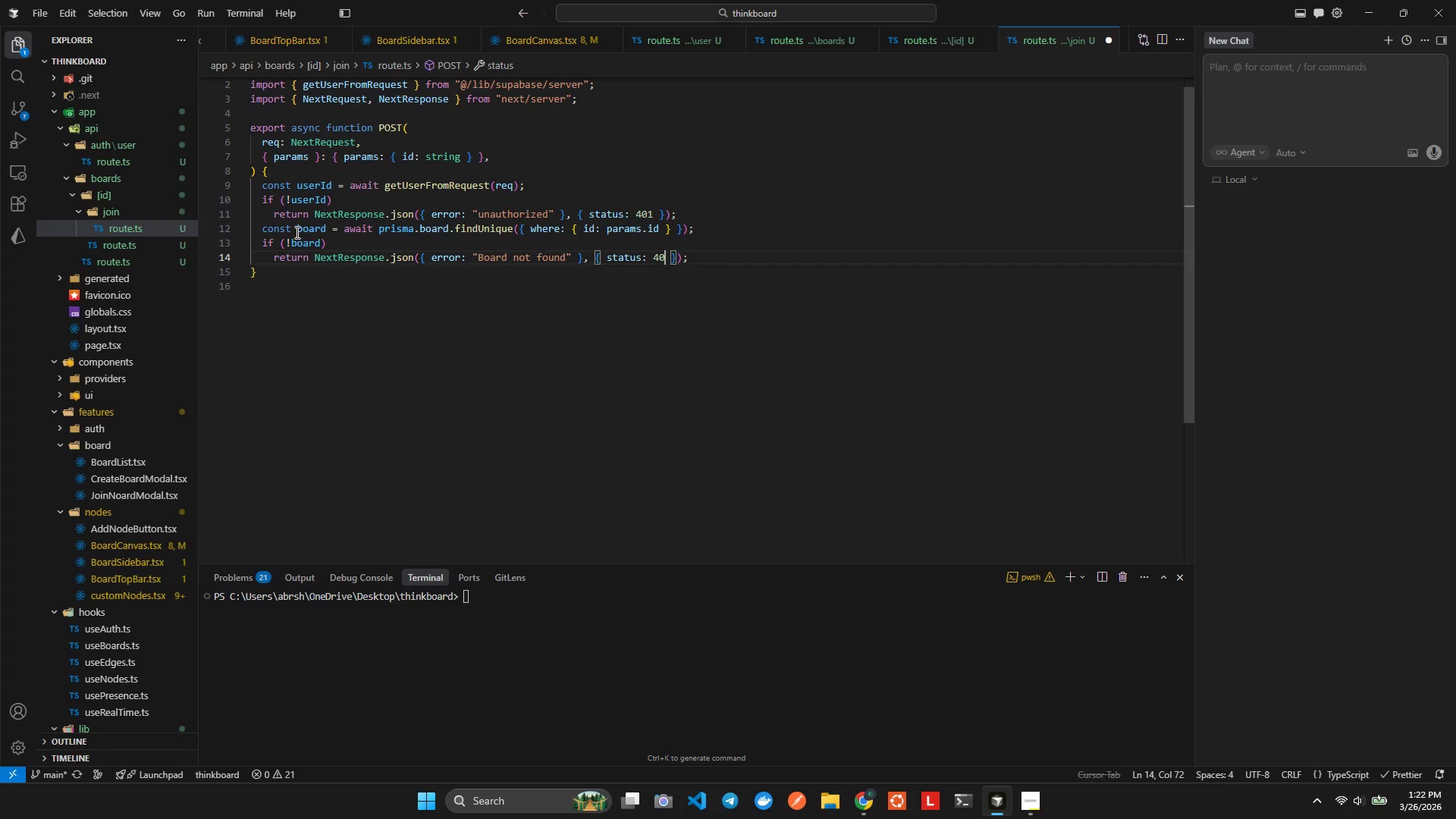 
key(4)
 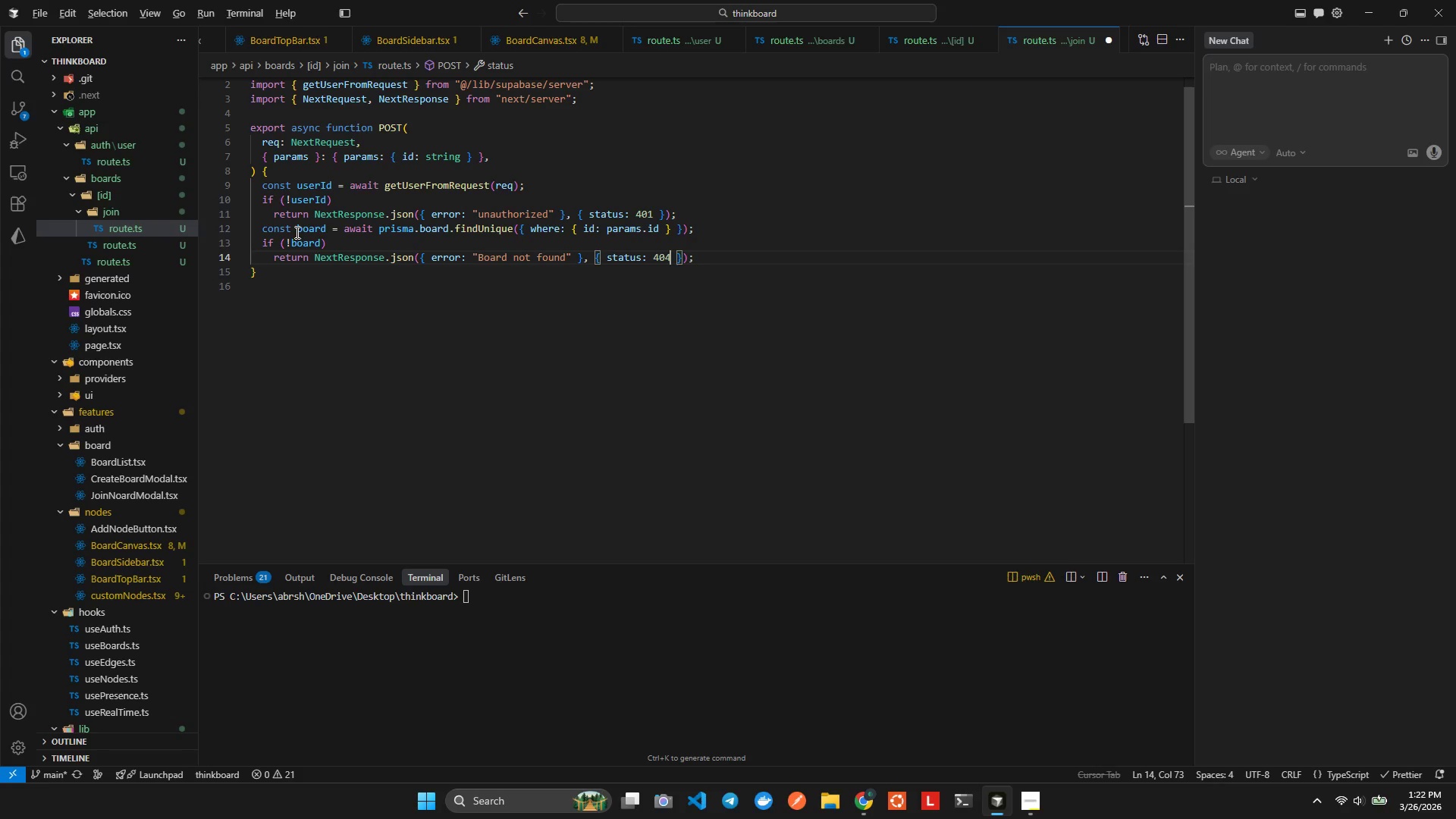 
key(Alt+AltLeft)
 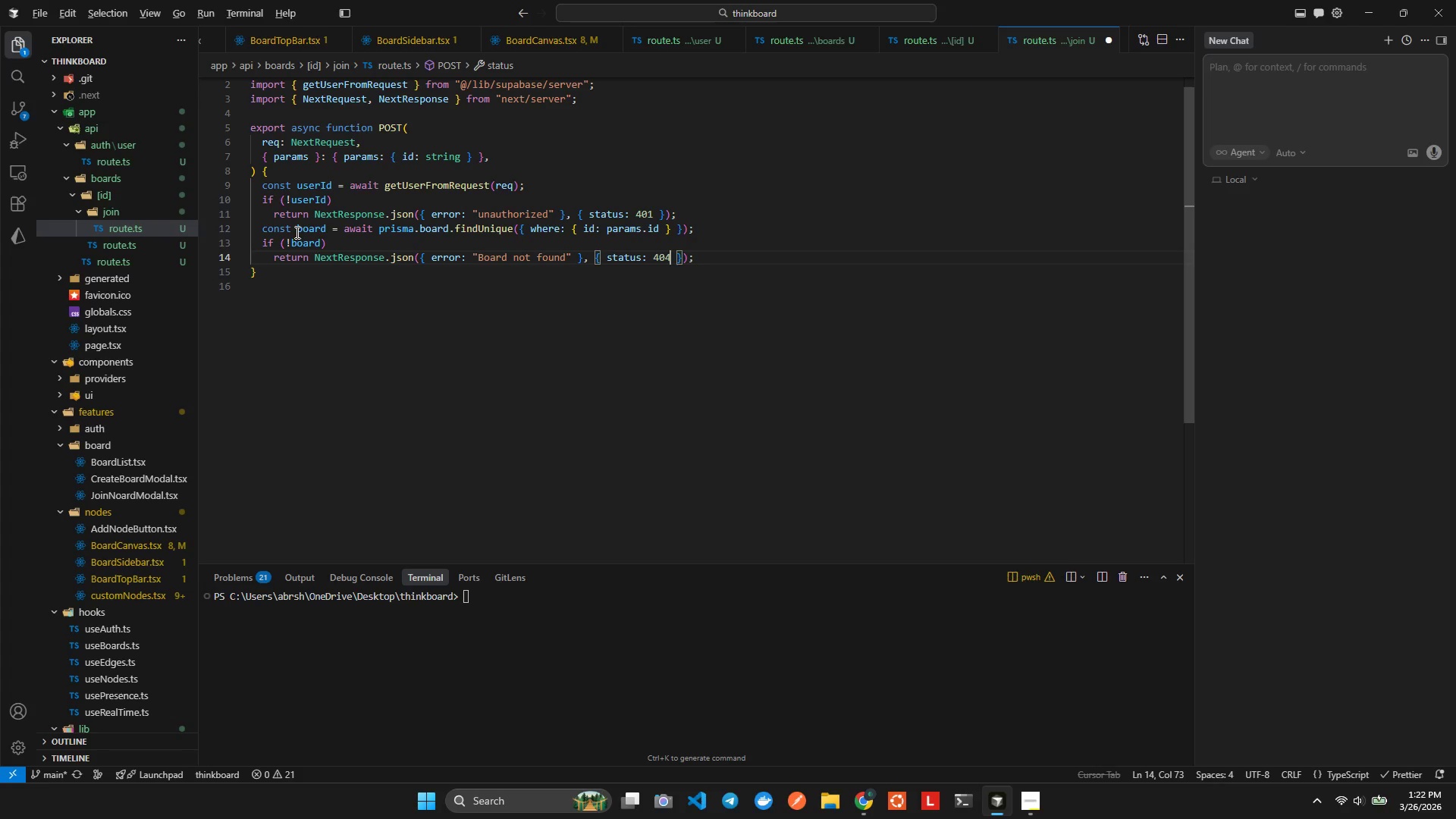 
key(Alt+Shift+ShiftLeft)
 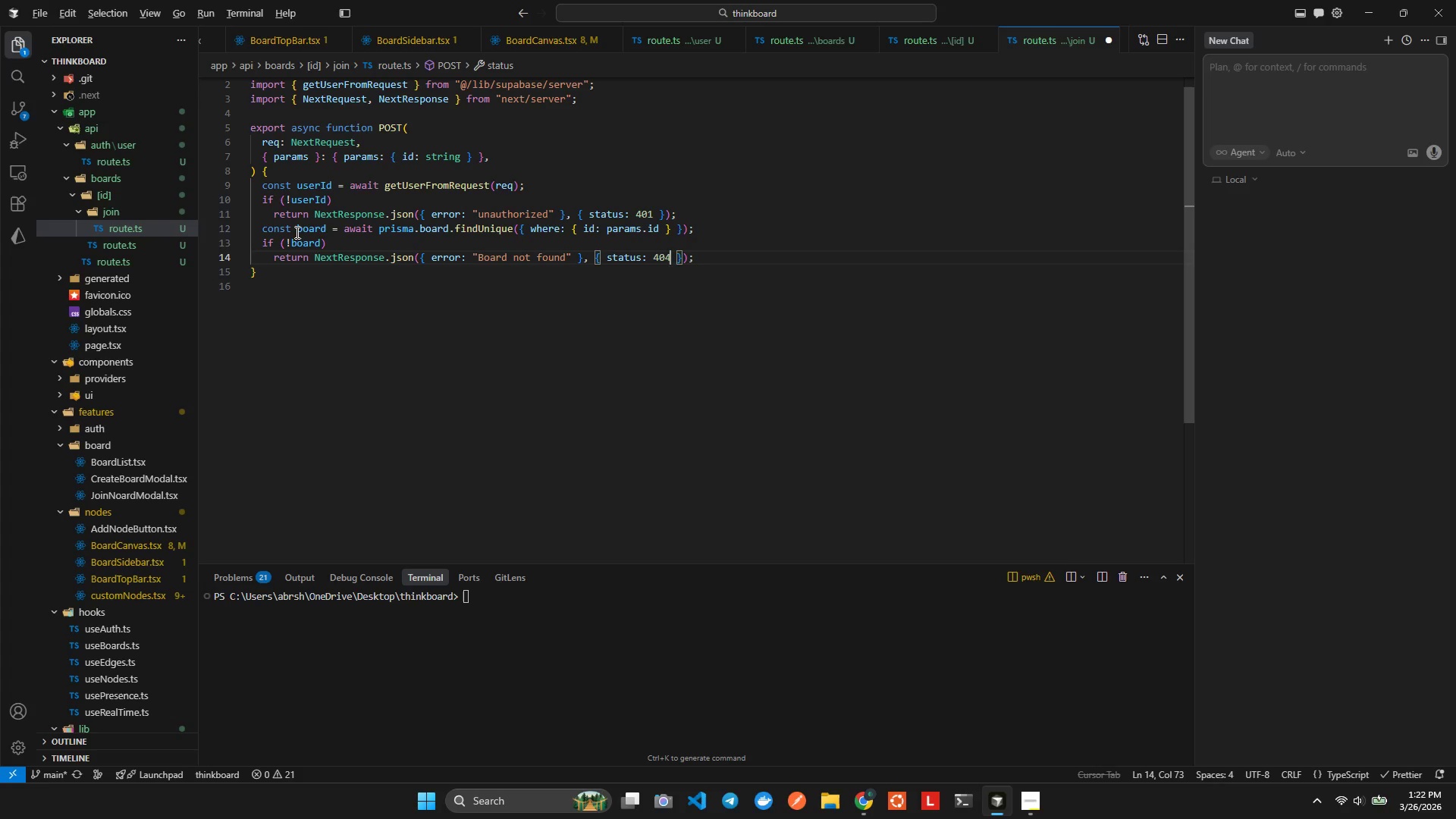 
key(Alt+Shift+F)
 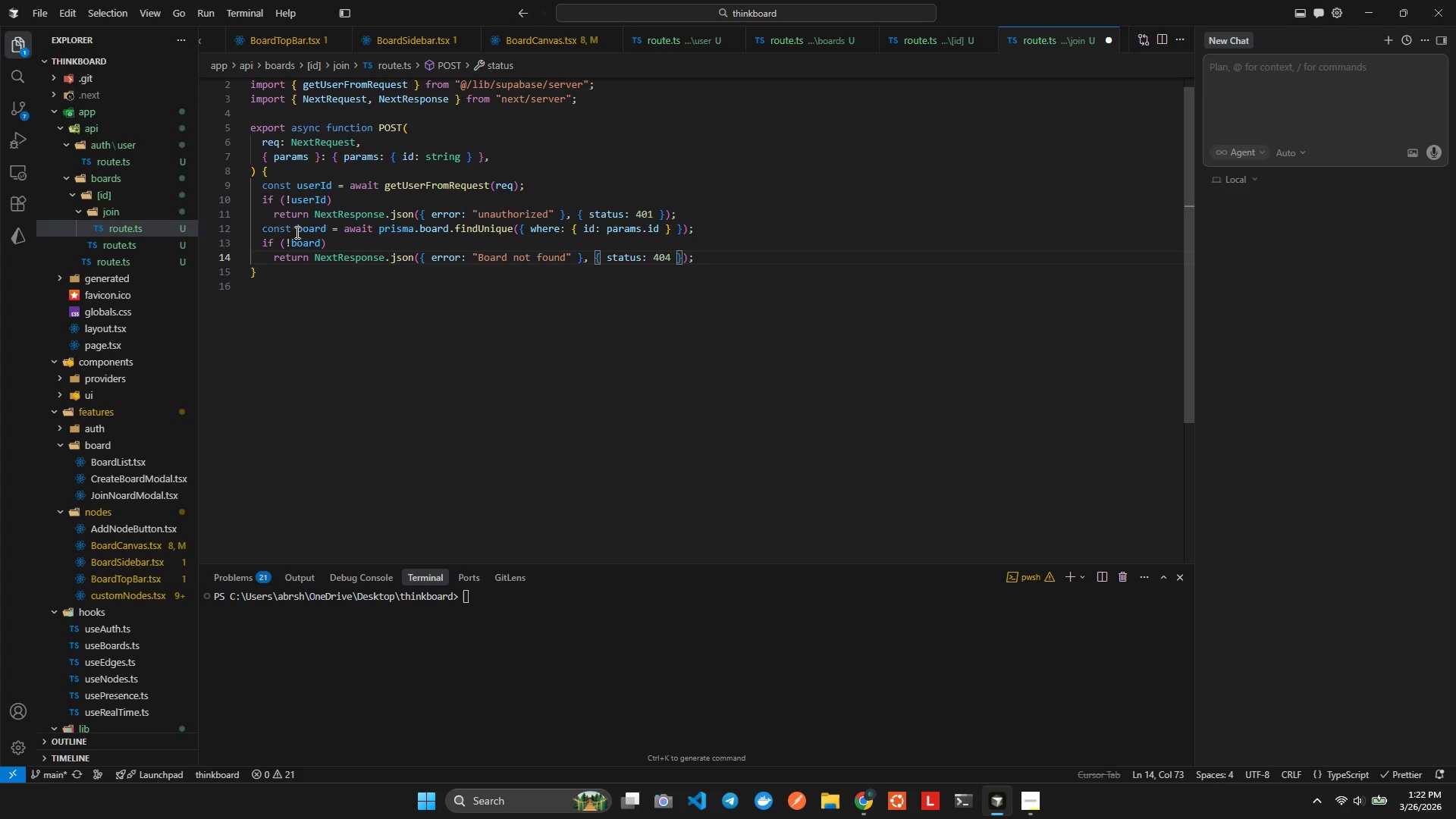 
key(ArrowRight)
 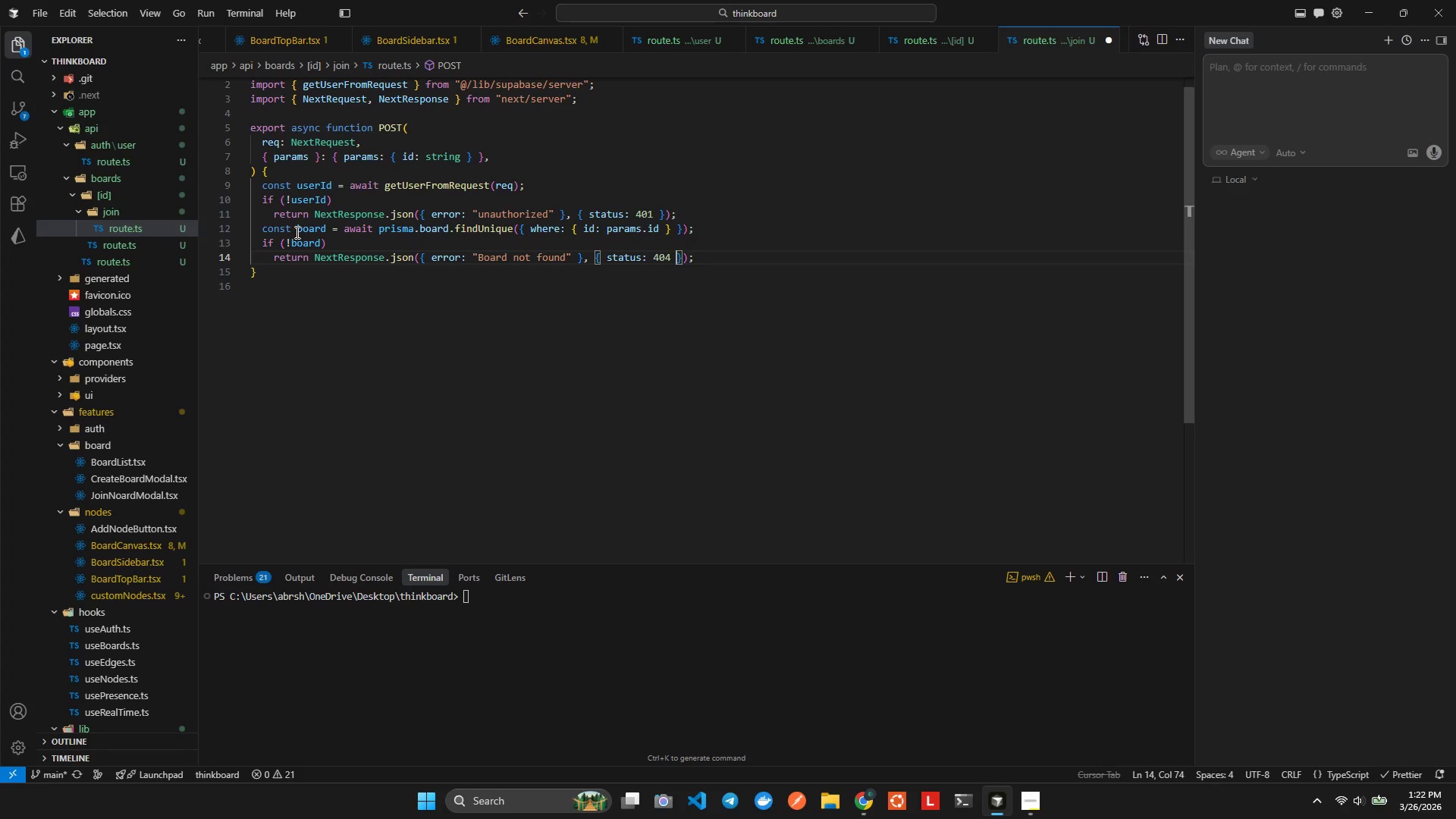 
key(ArrowRight)
 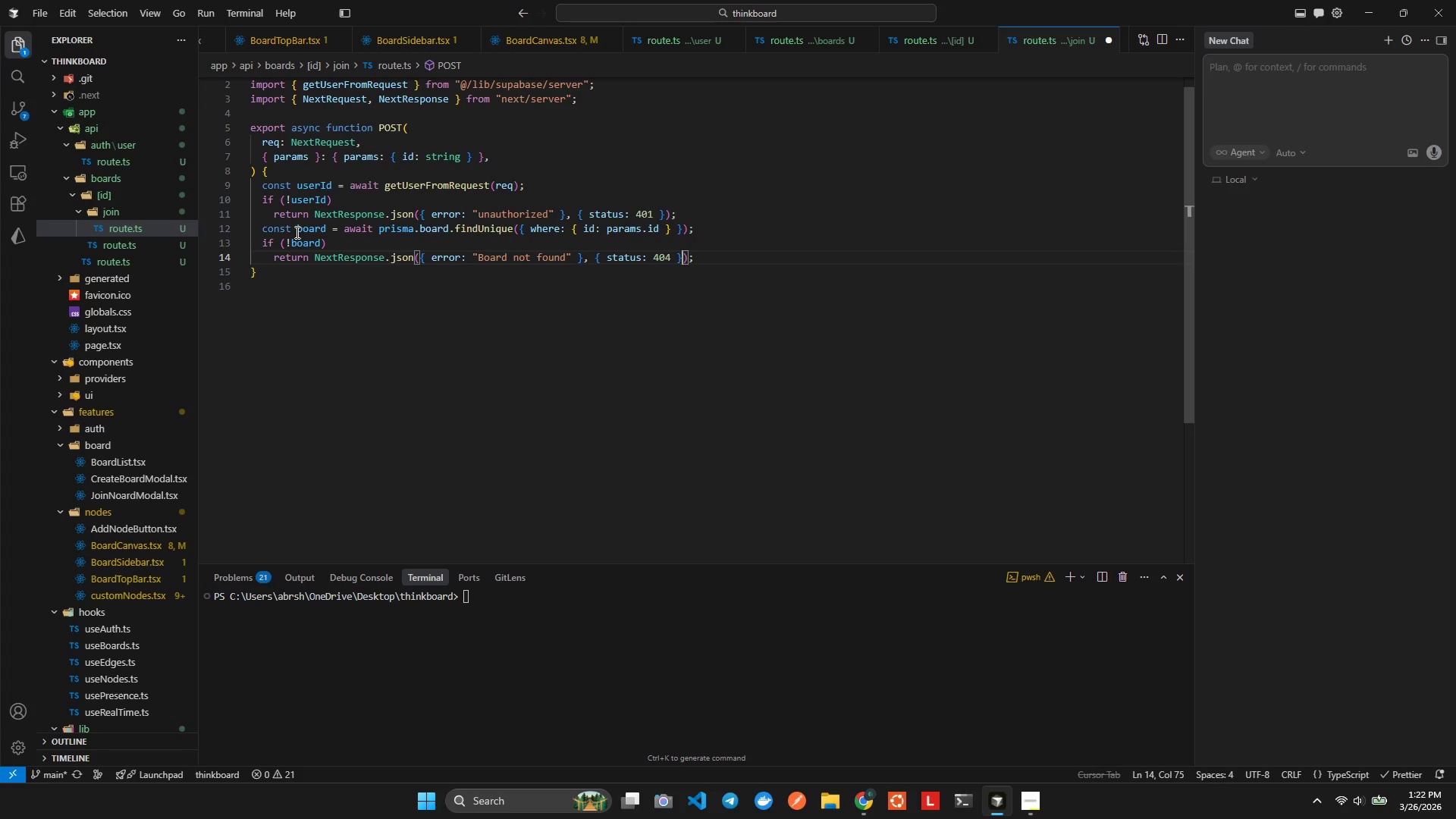 
key(ArrowRight)
 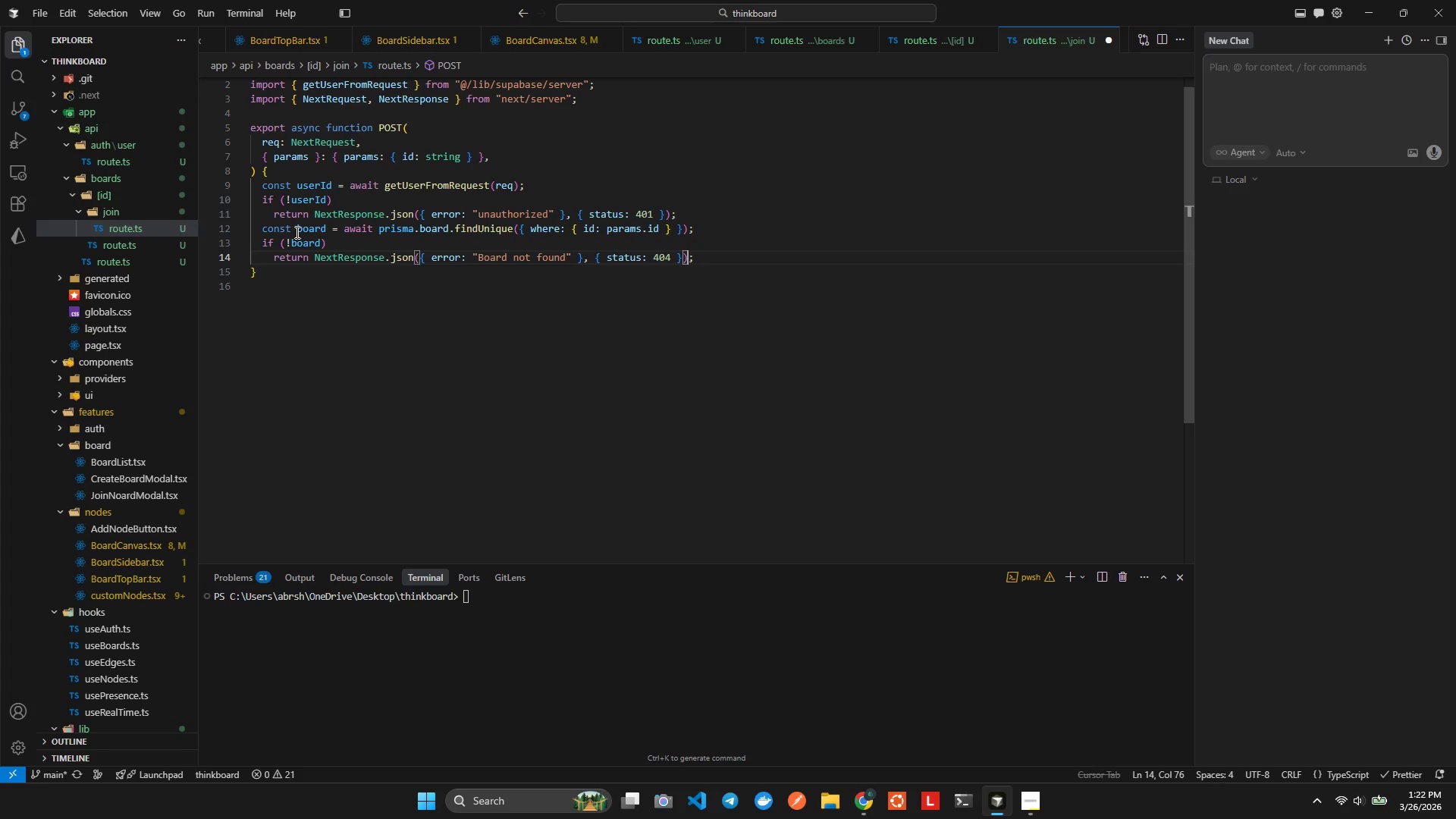 
key(ArrowRight)
 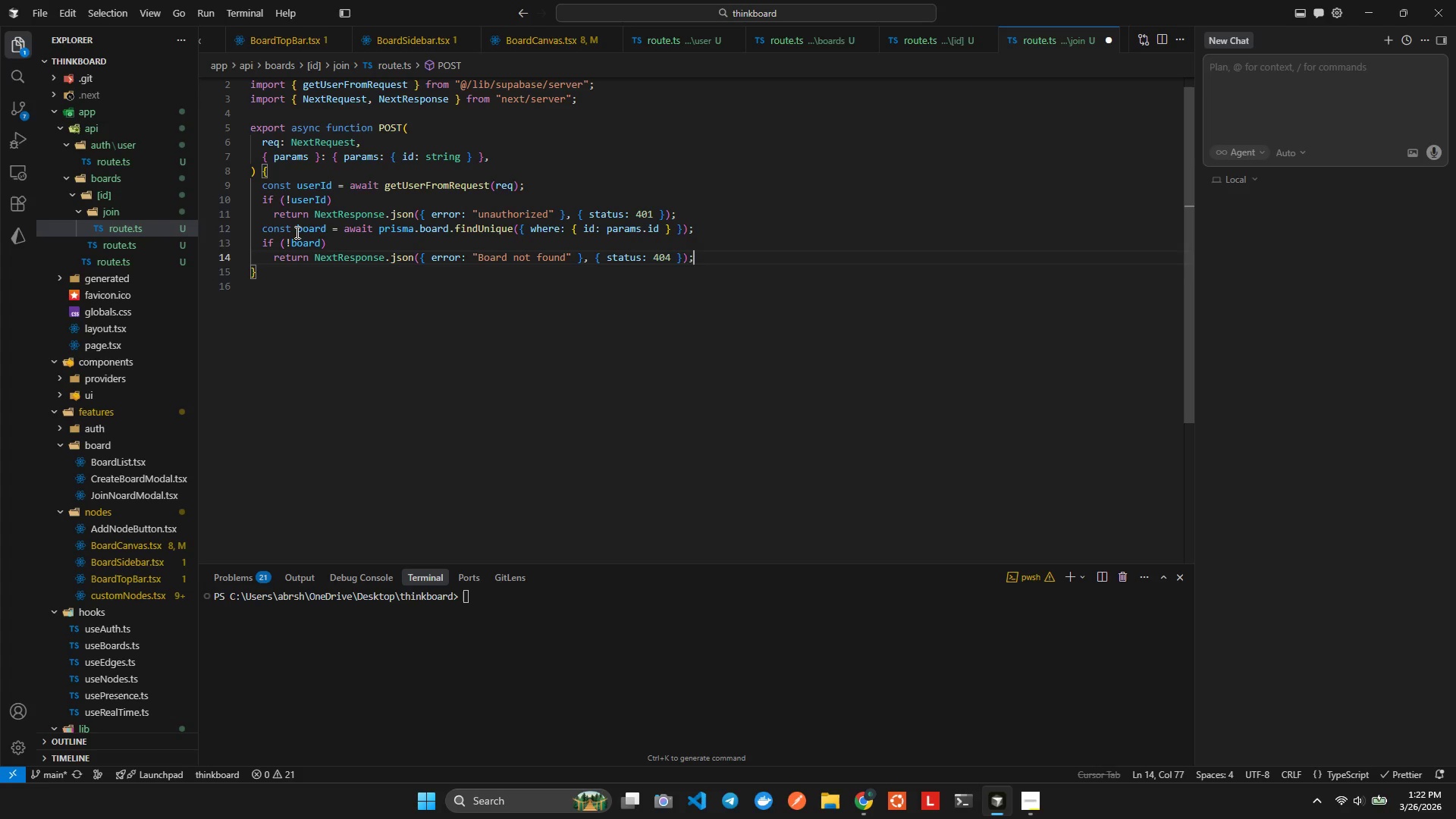 
key(ArrowRight)
 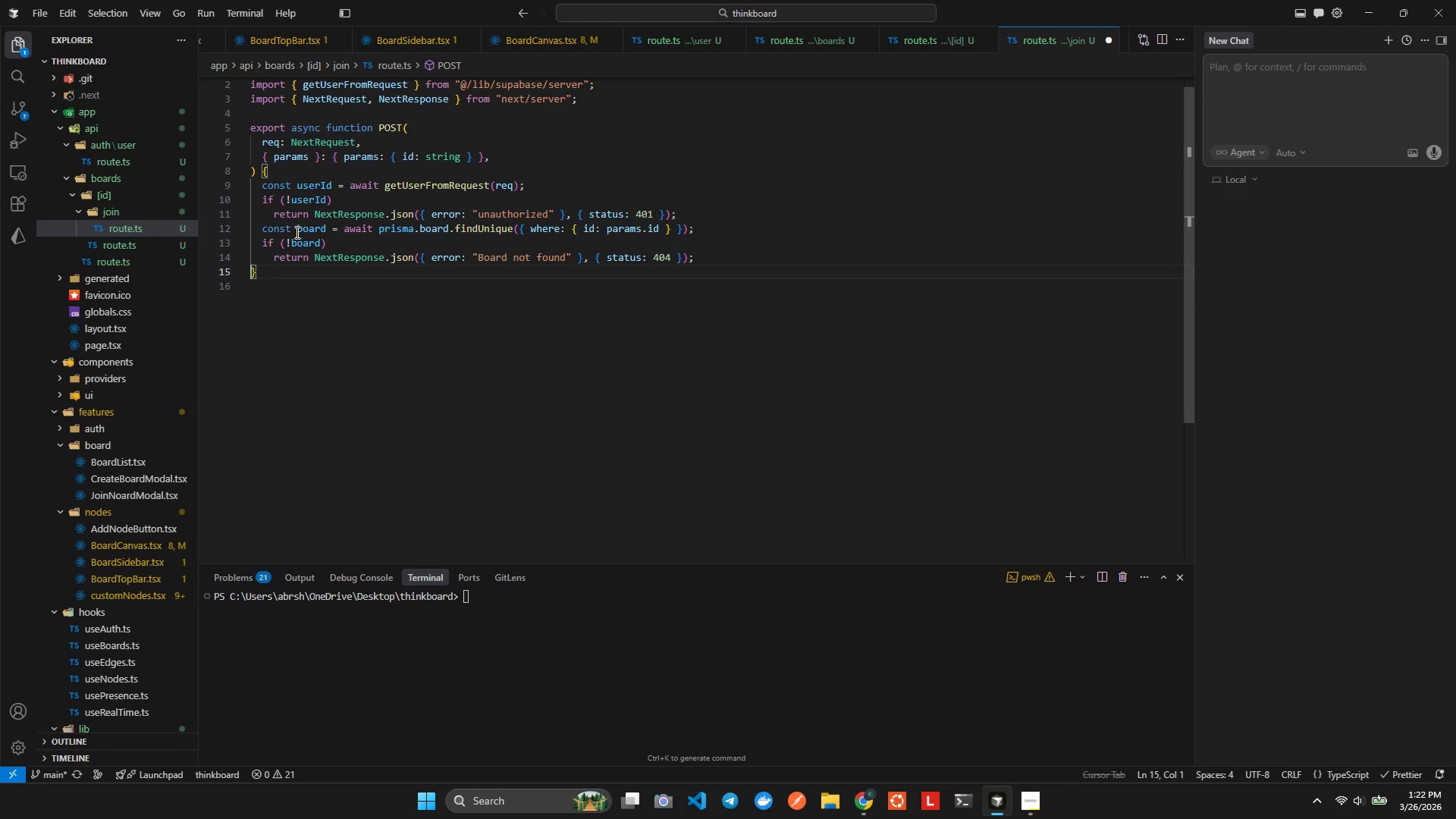 
key(ArrowLeft)
 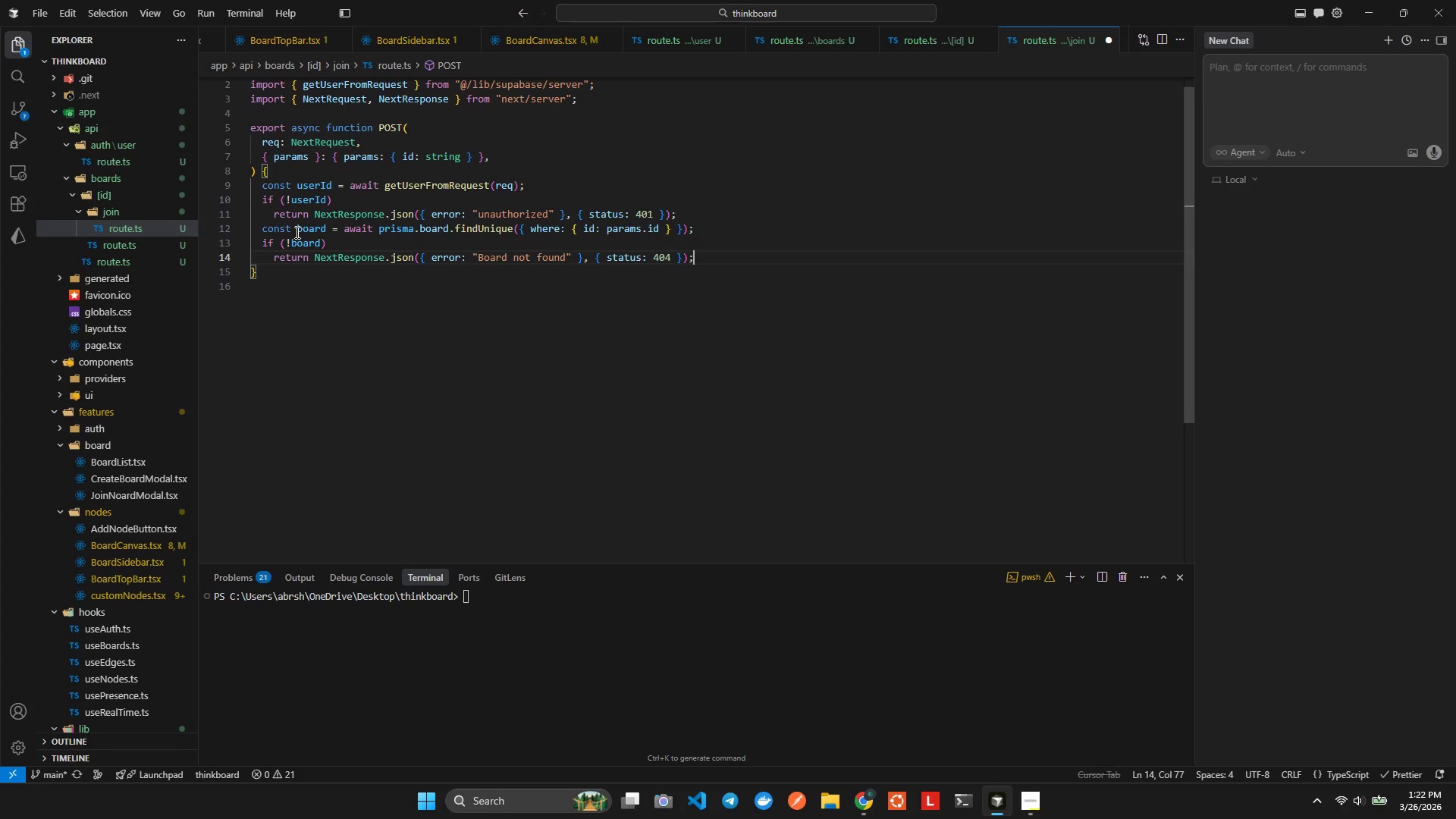 
key(Enter)
 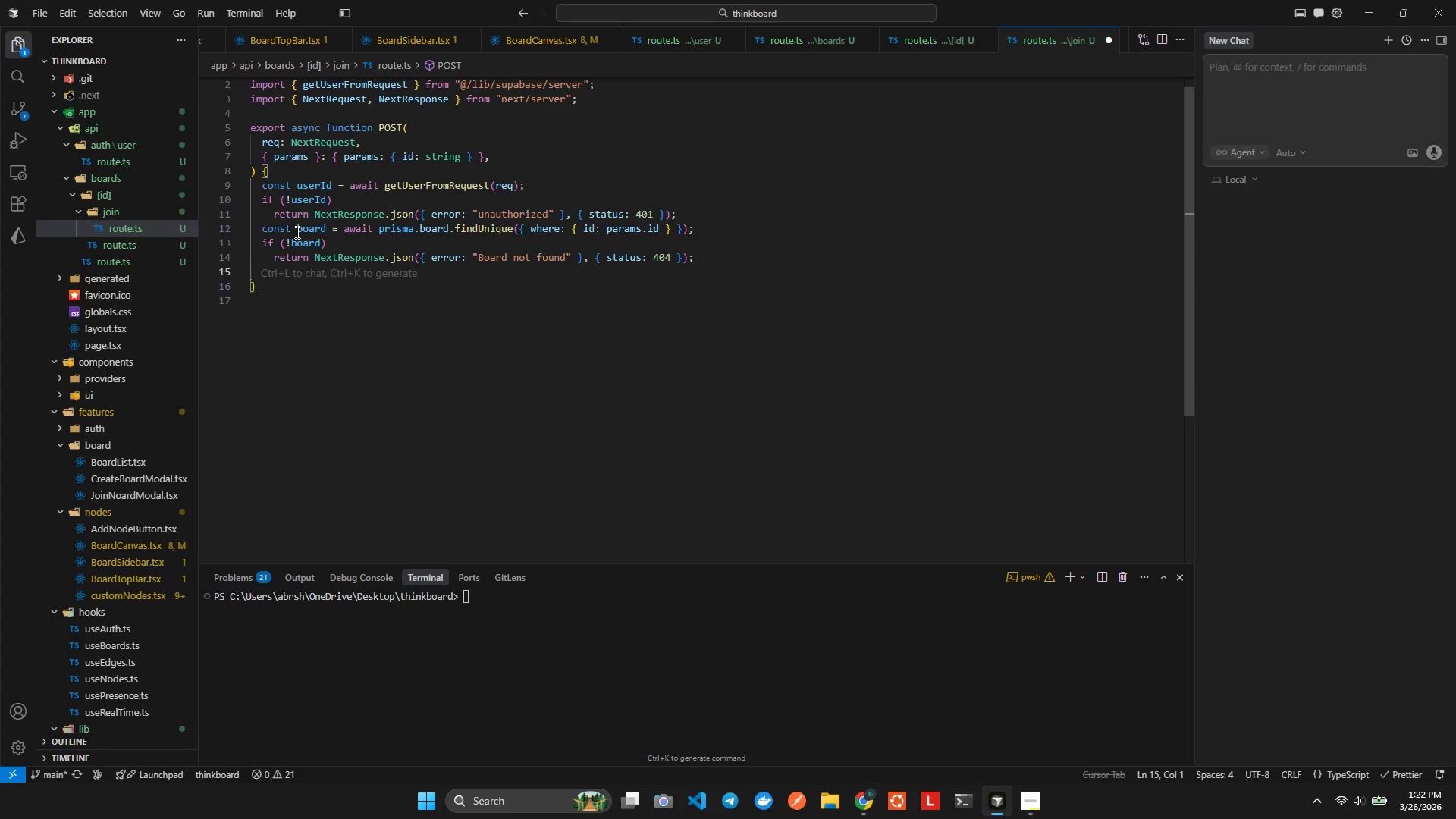 
key(Enter)
 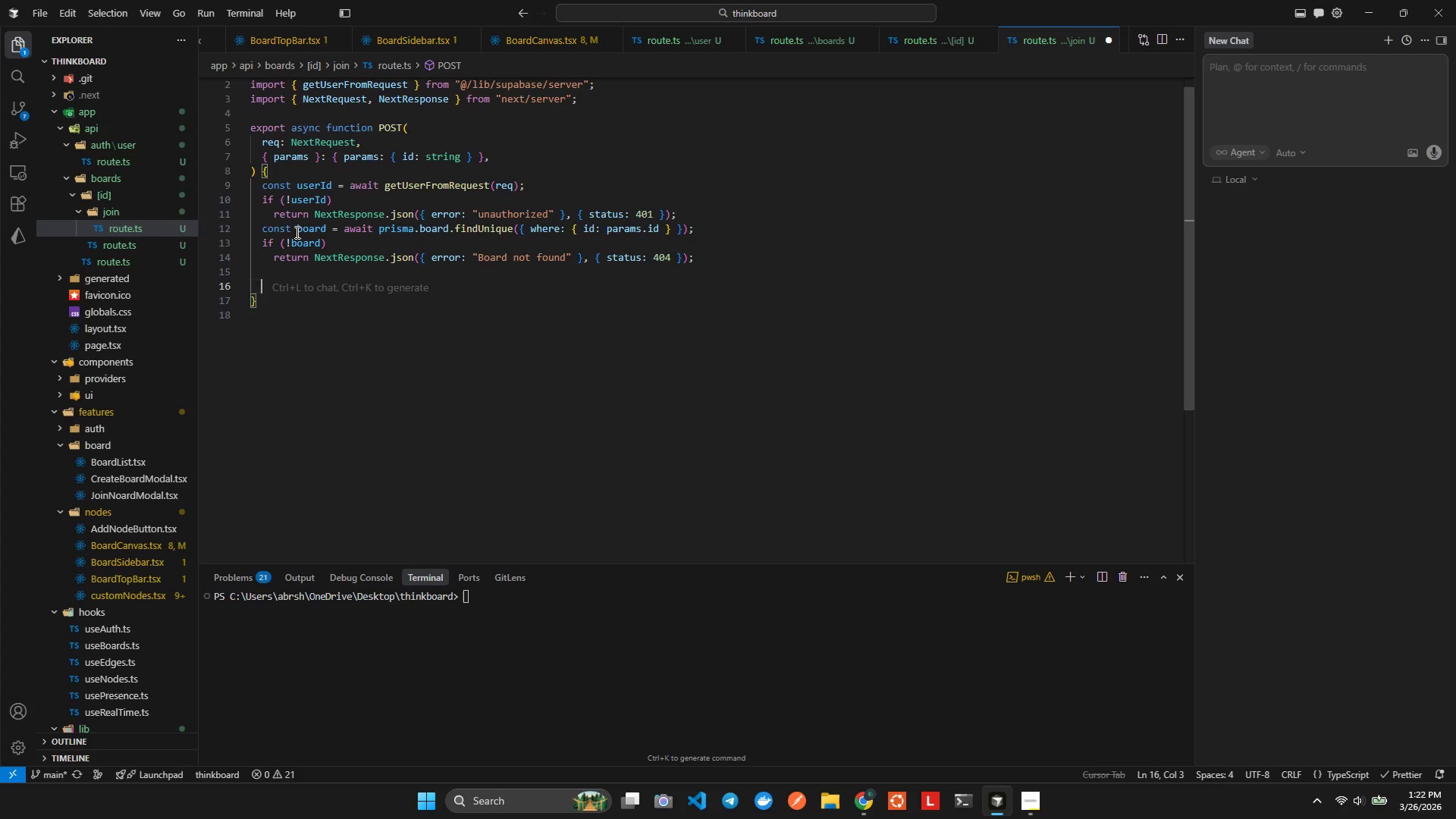 
type(const meeber)
key(Backspace)
key(Backspace)
key(Backspace)
key(Backspace)
type(ber = awa)
 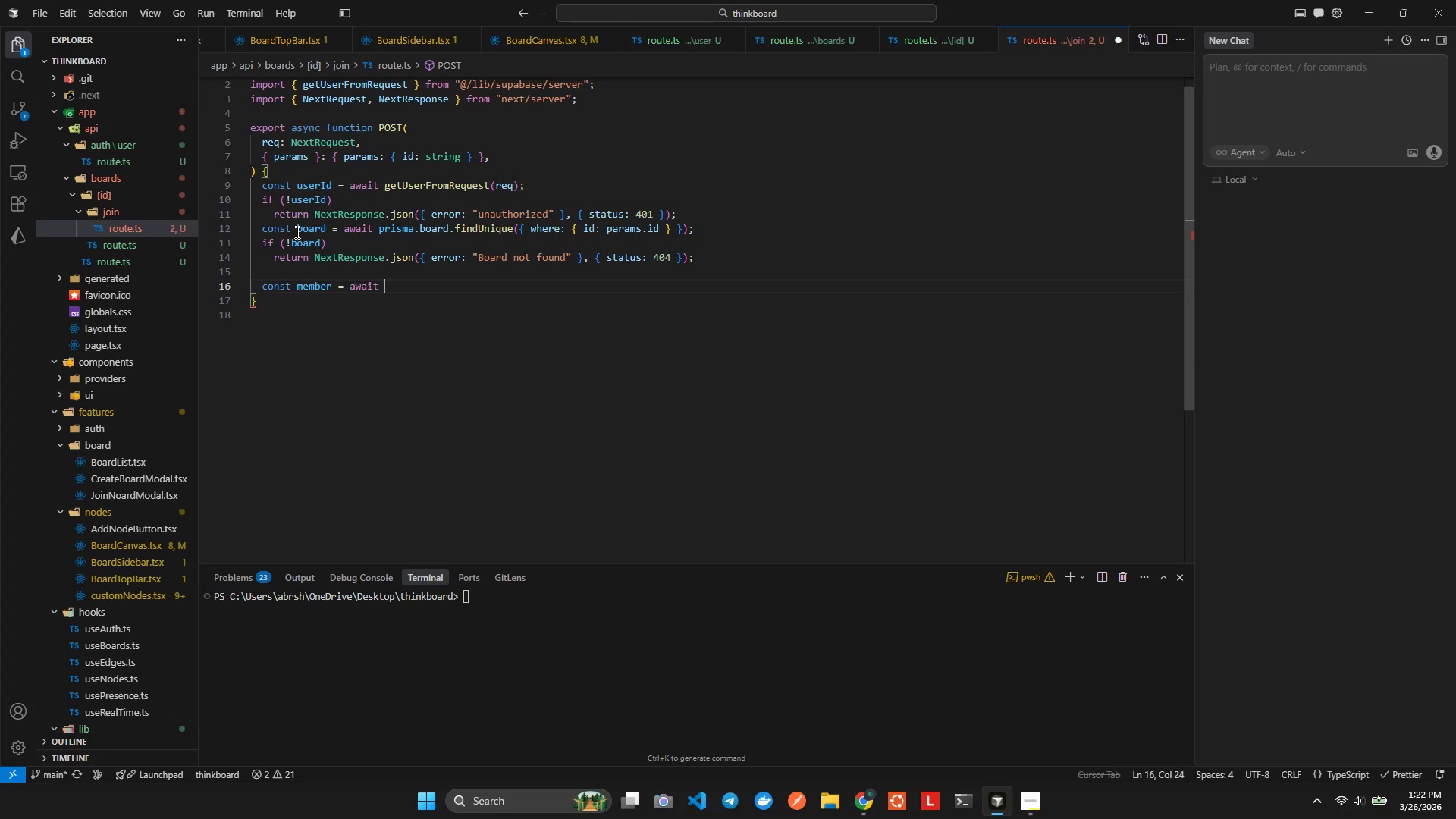 
key(Enter)
 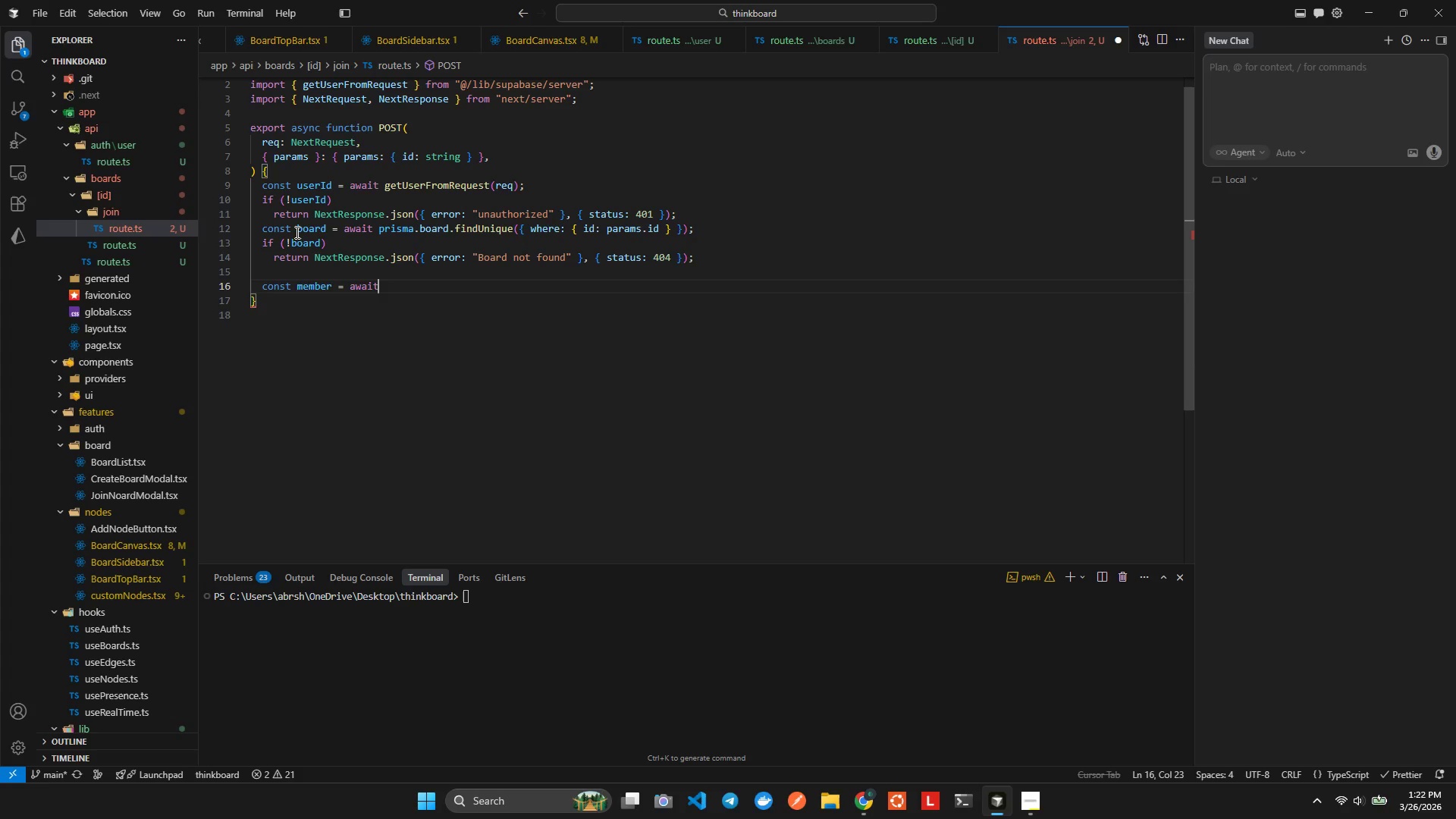 
type( prsma.bo)
 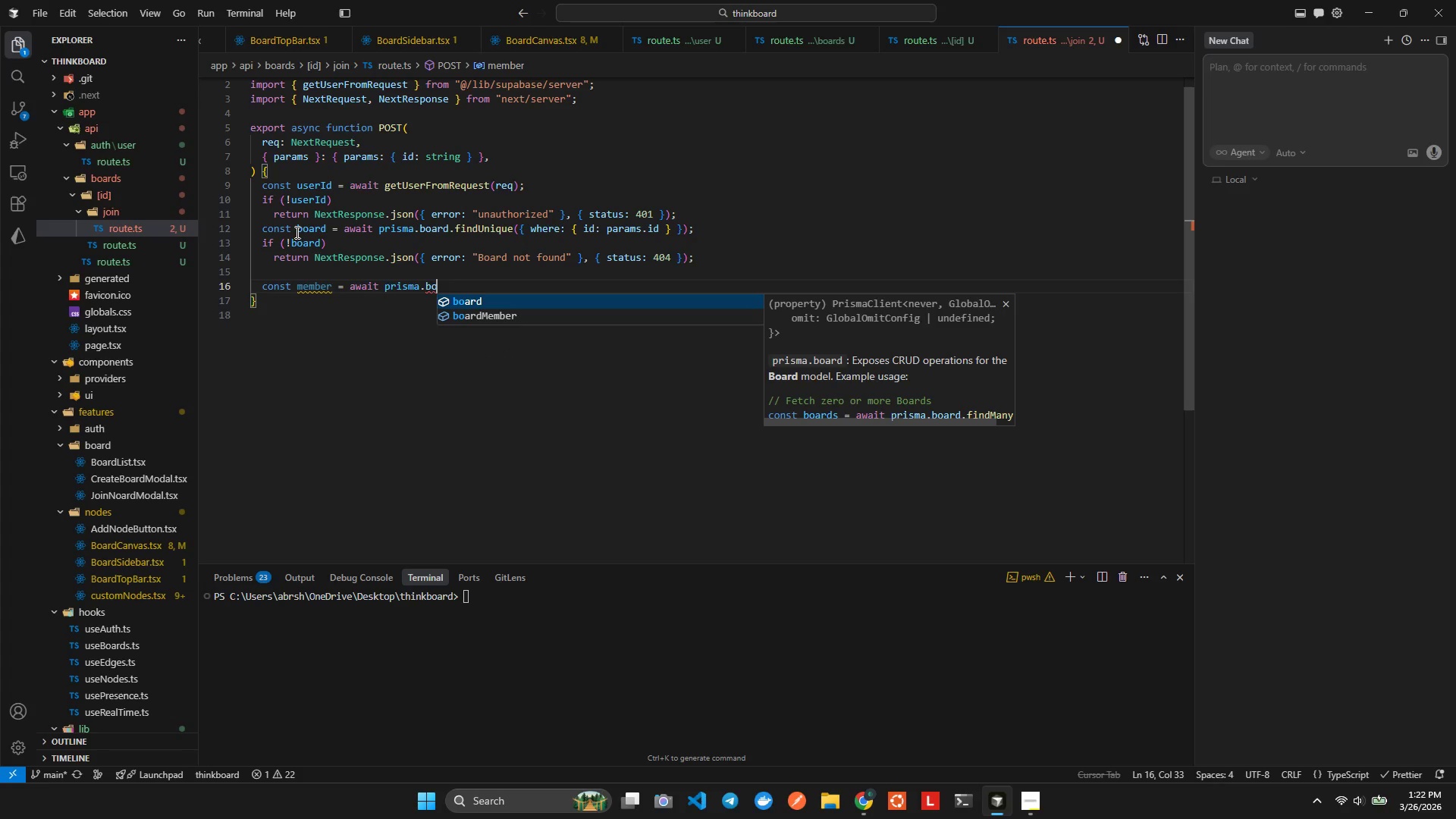 
hold_key(key=I, duration=0.41)
 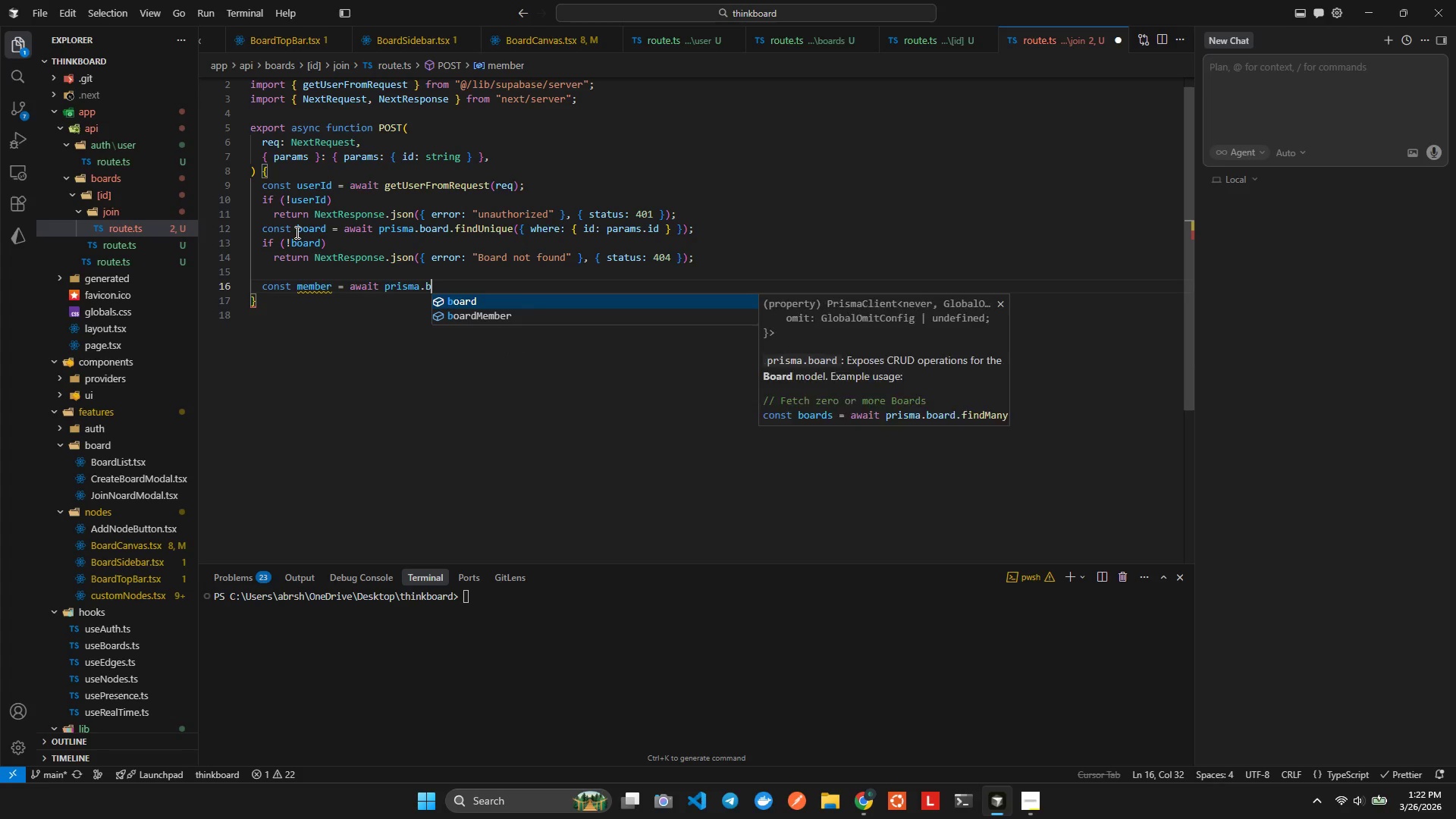 
key(ArrowUp)
 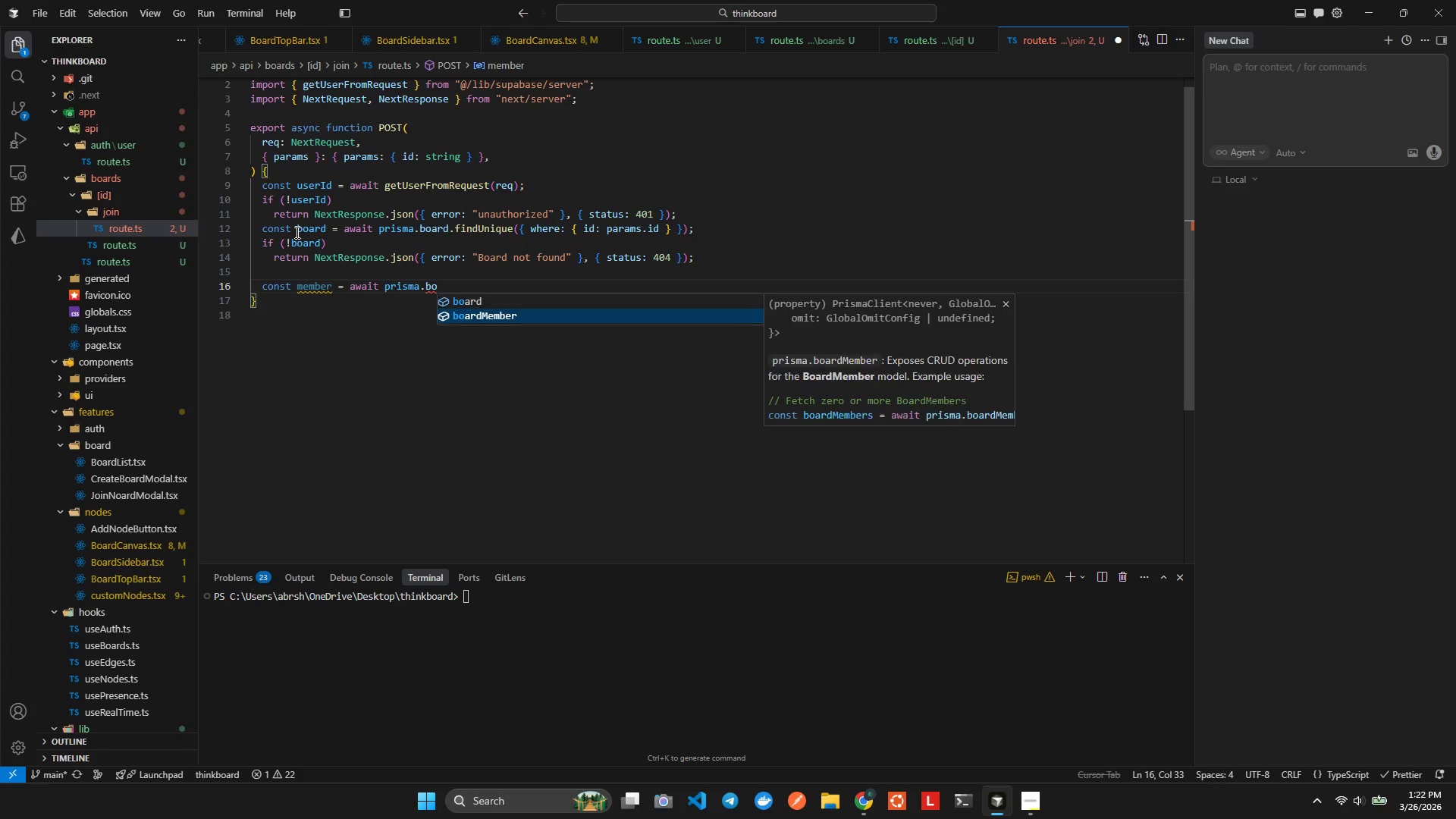 
key(Enter)
 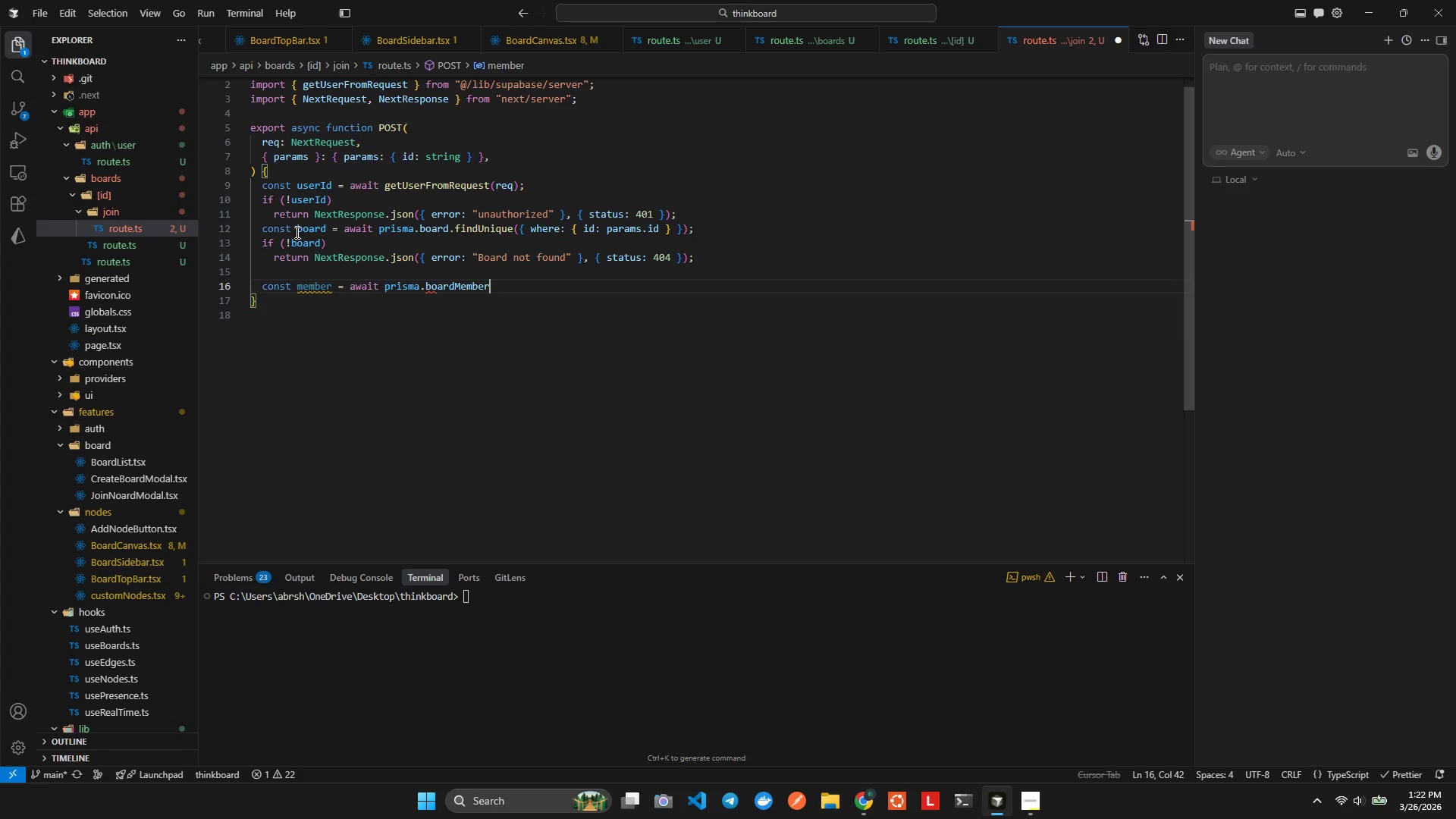 
type(.upse)
 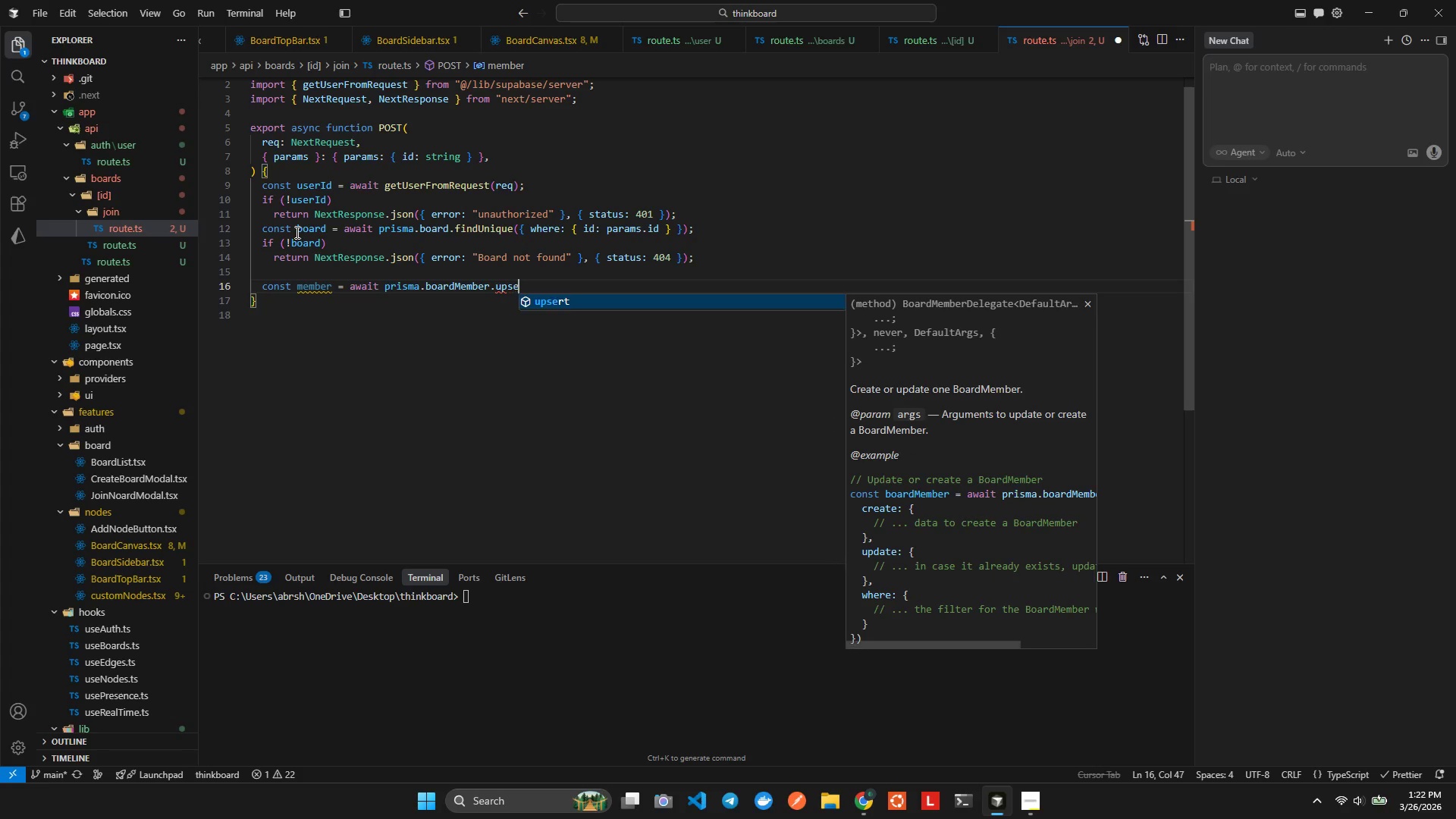 
key(Enter)
 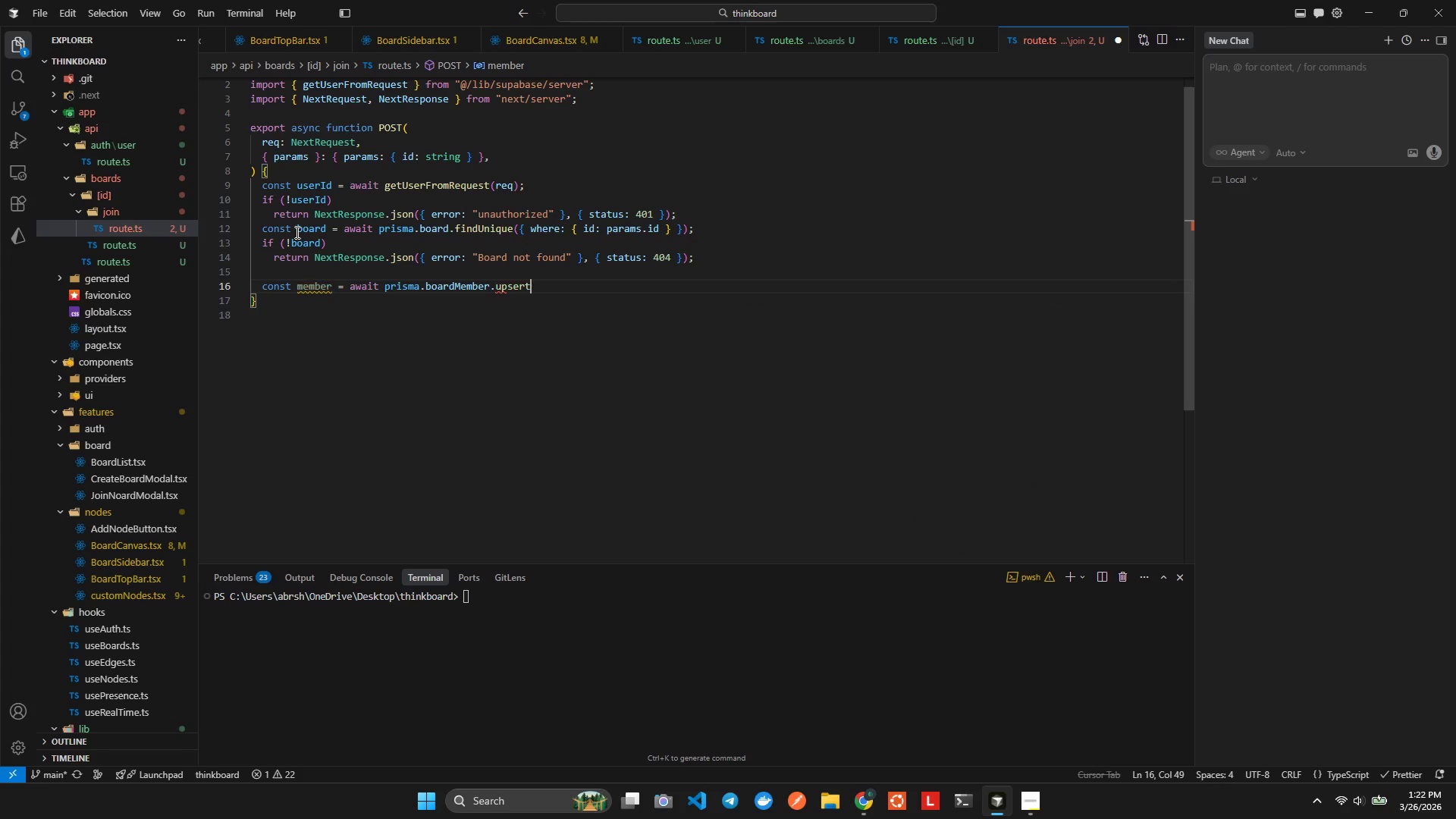 
key(Shift+9)
 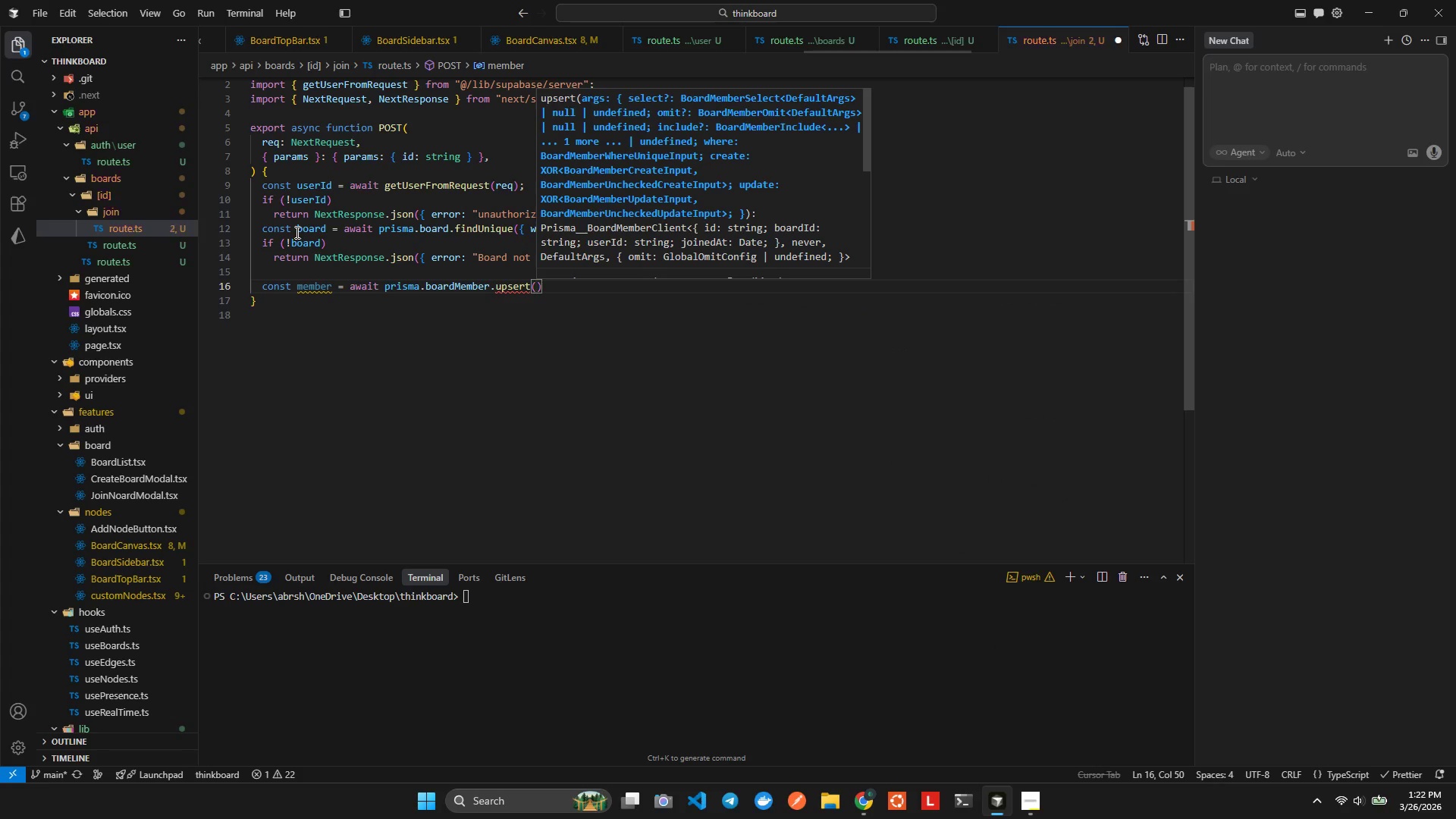 
key(Shift+BracketLeft)
 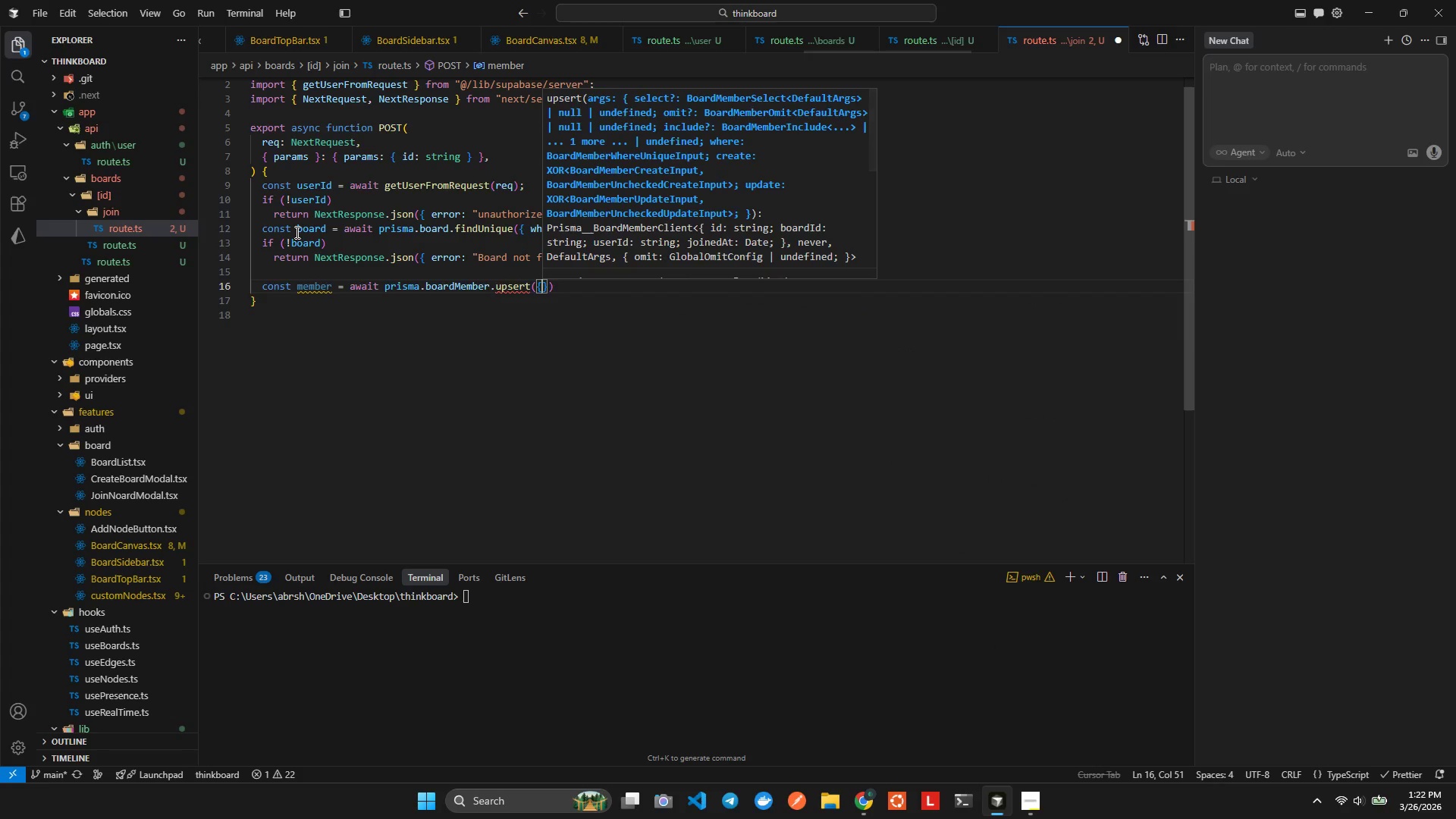 
key(Enter)
 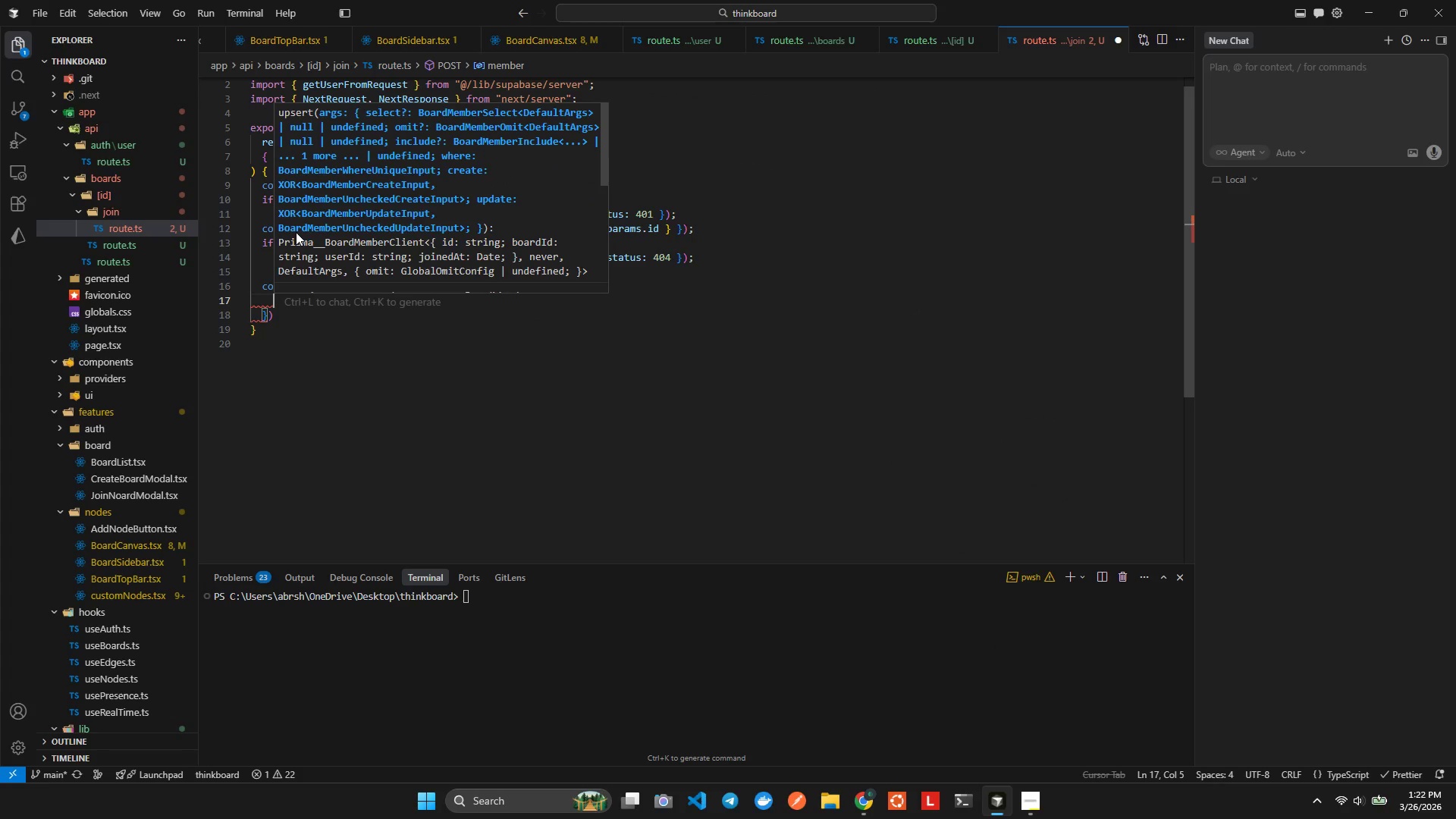 
type(where)
 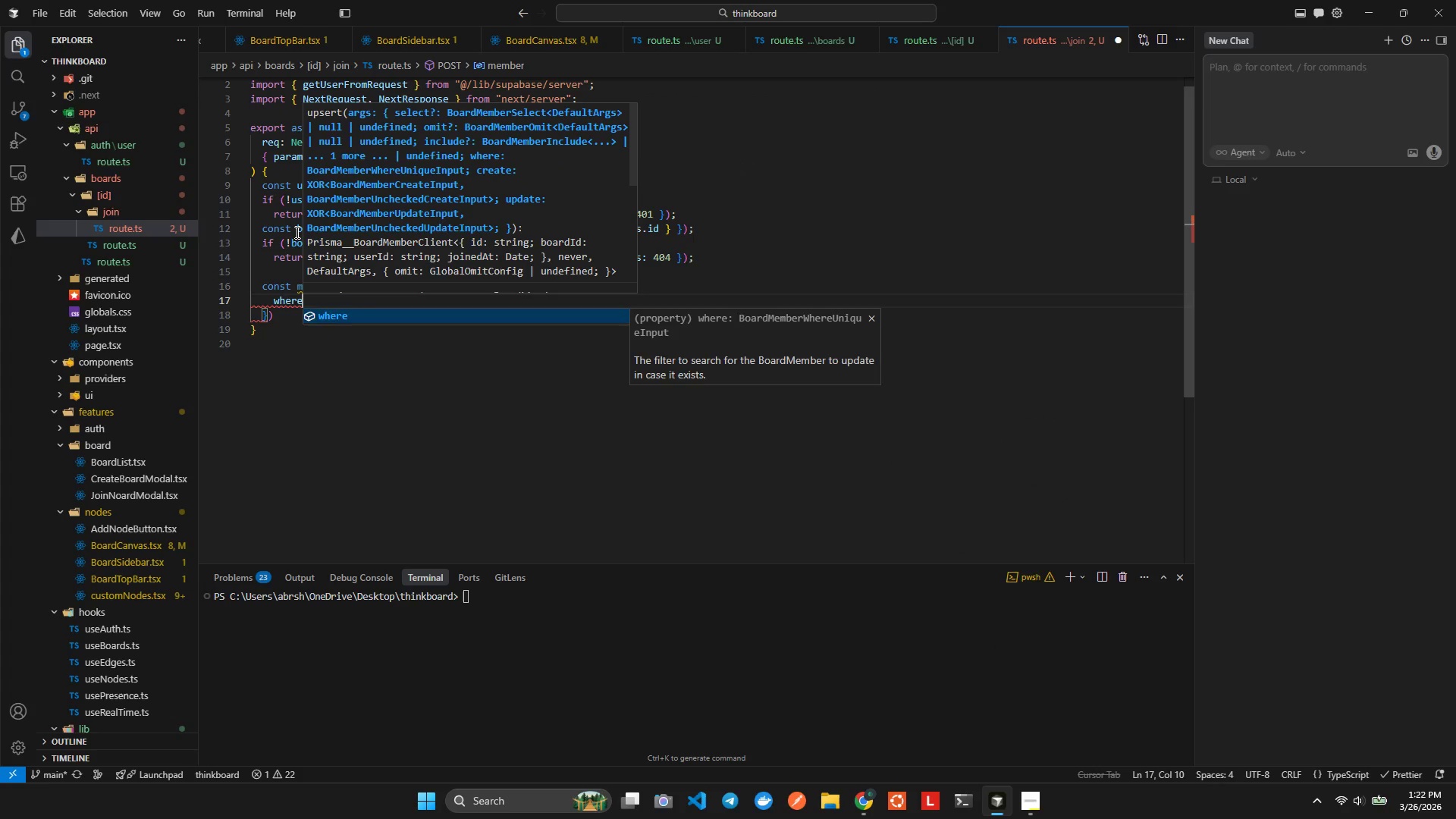 
key(Enter)
 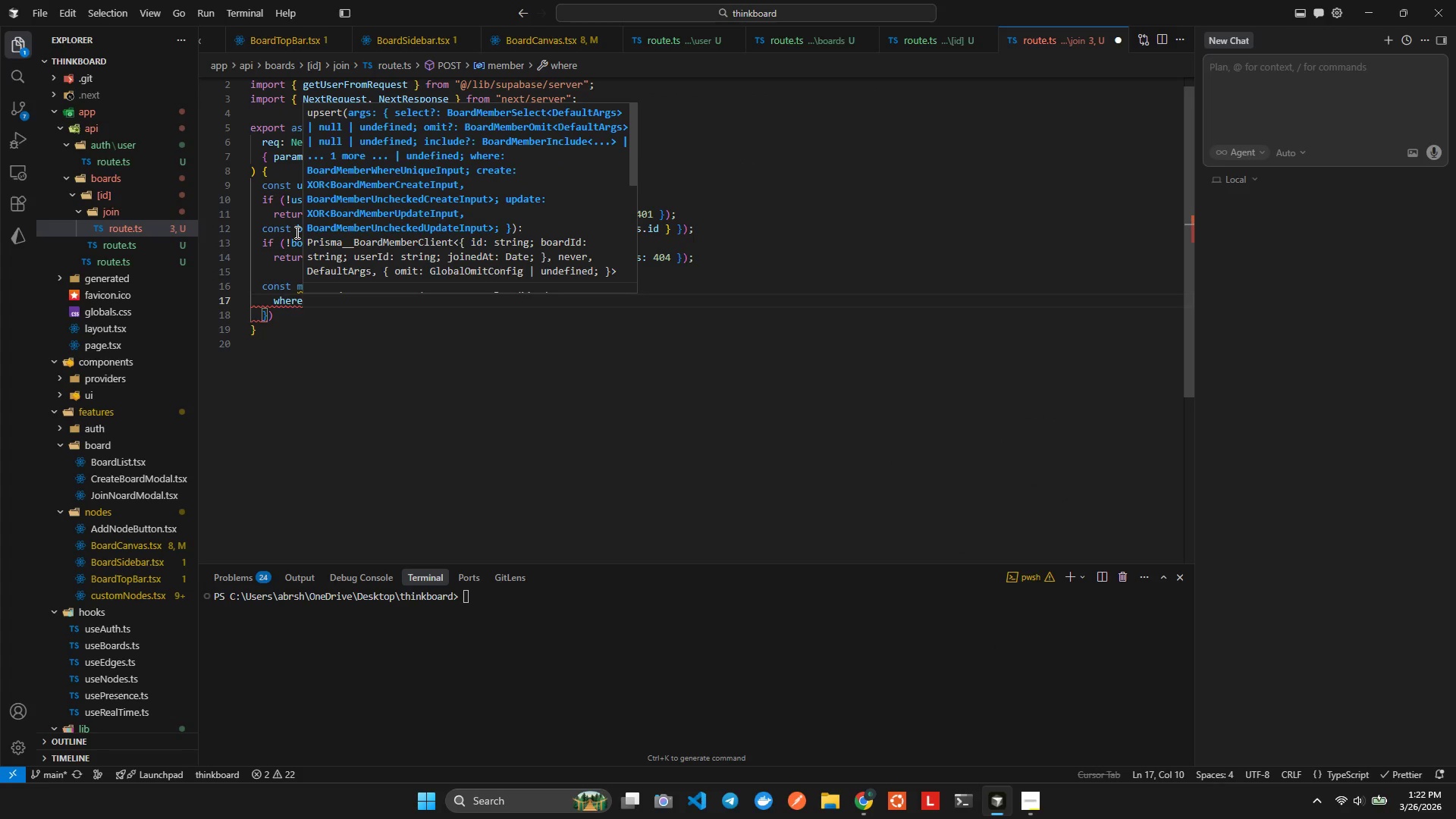 
hold_key(key=ShiftLeft, duration=0.59)
 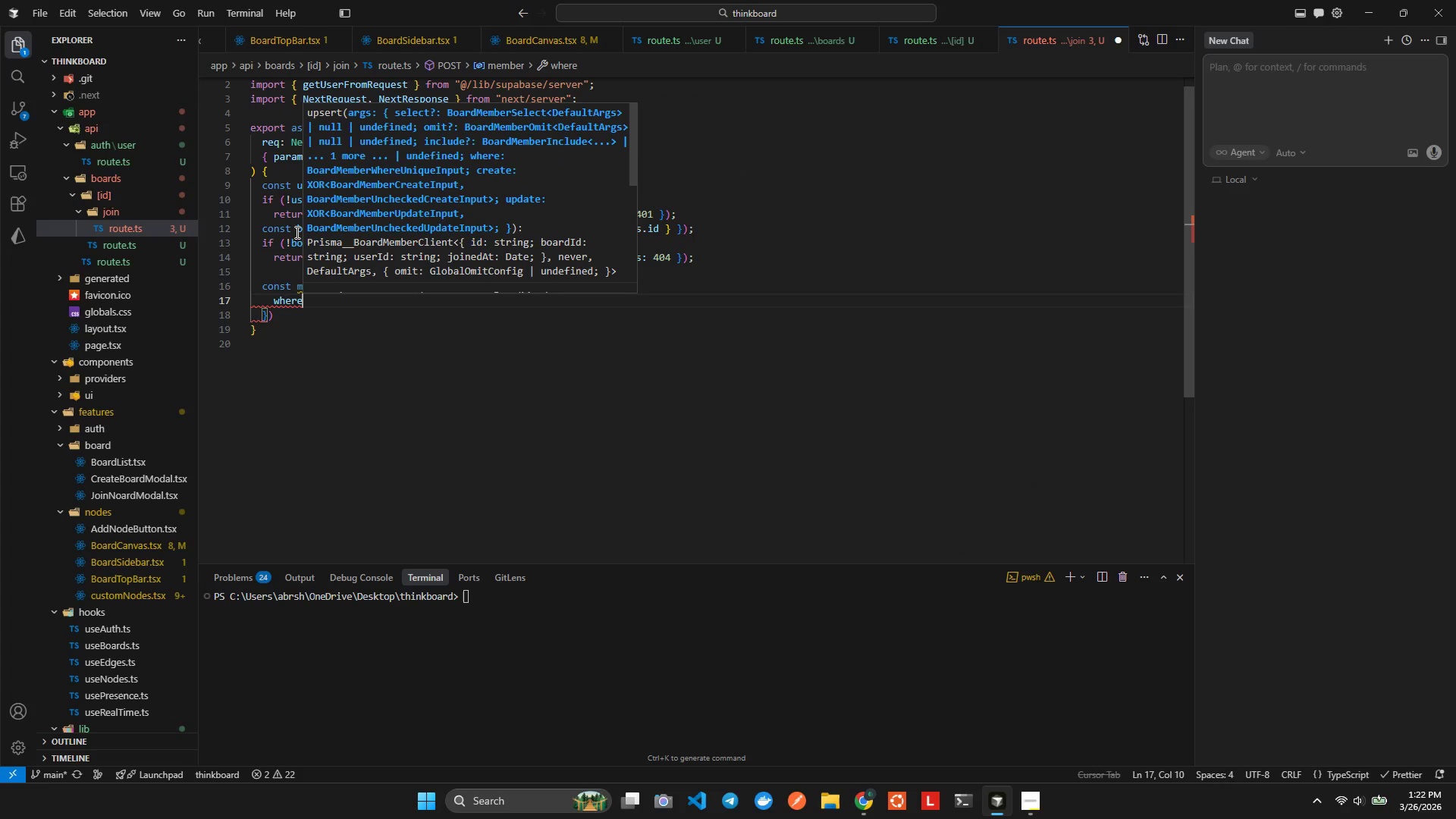 
type(: [boa)
 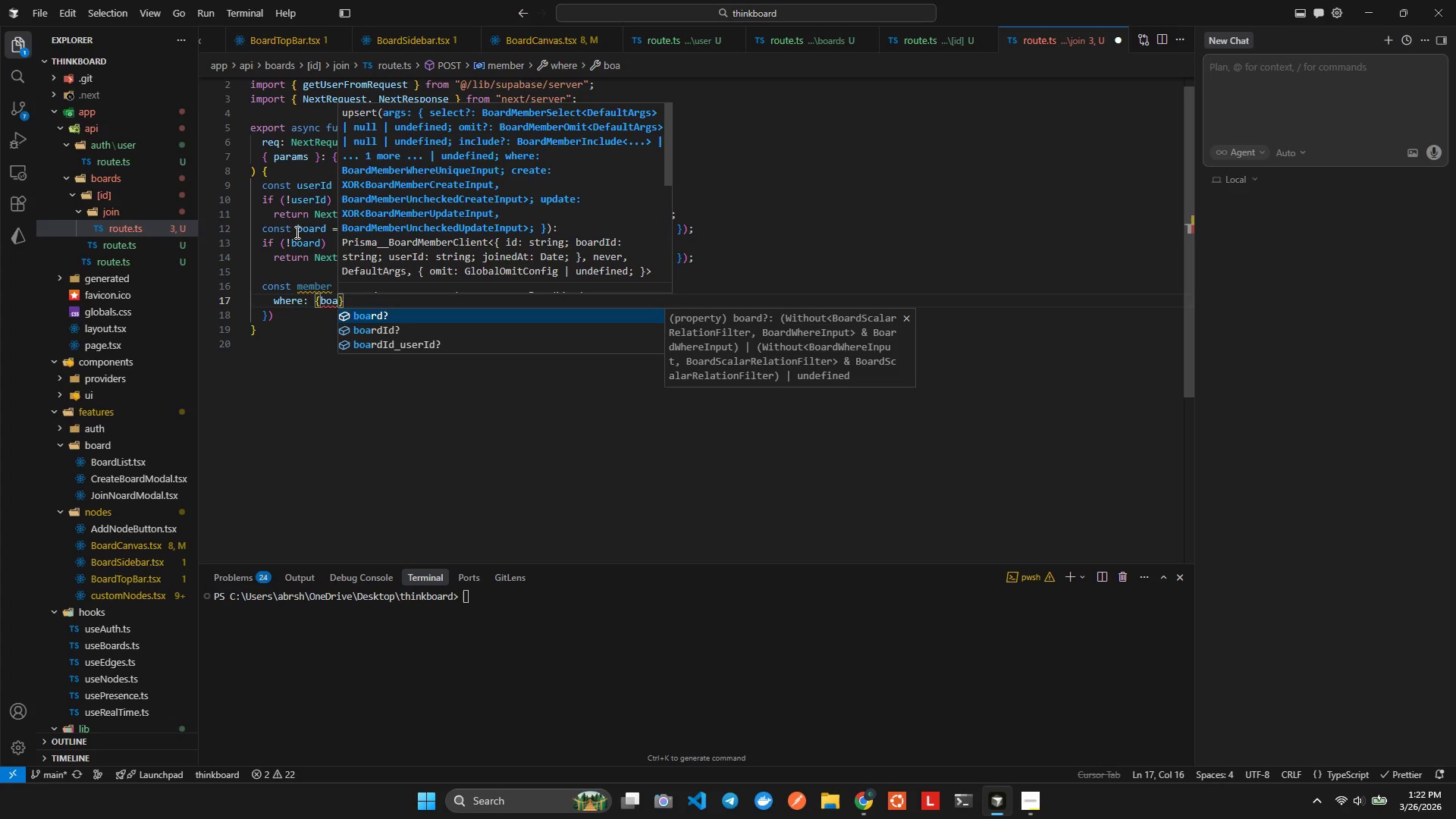 
key(ArrowDown)
 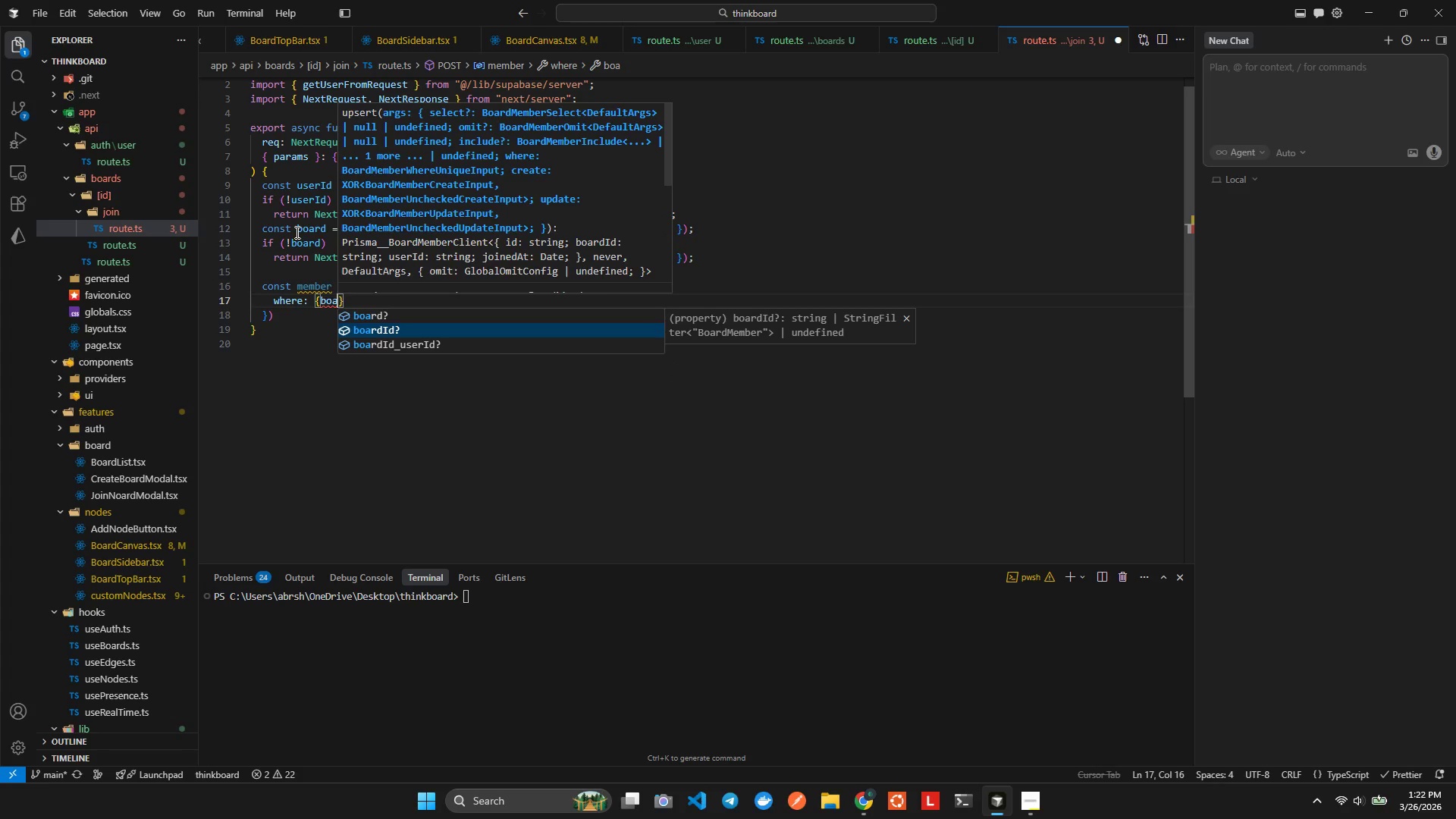 
key(Enter)
 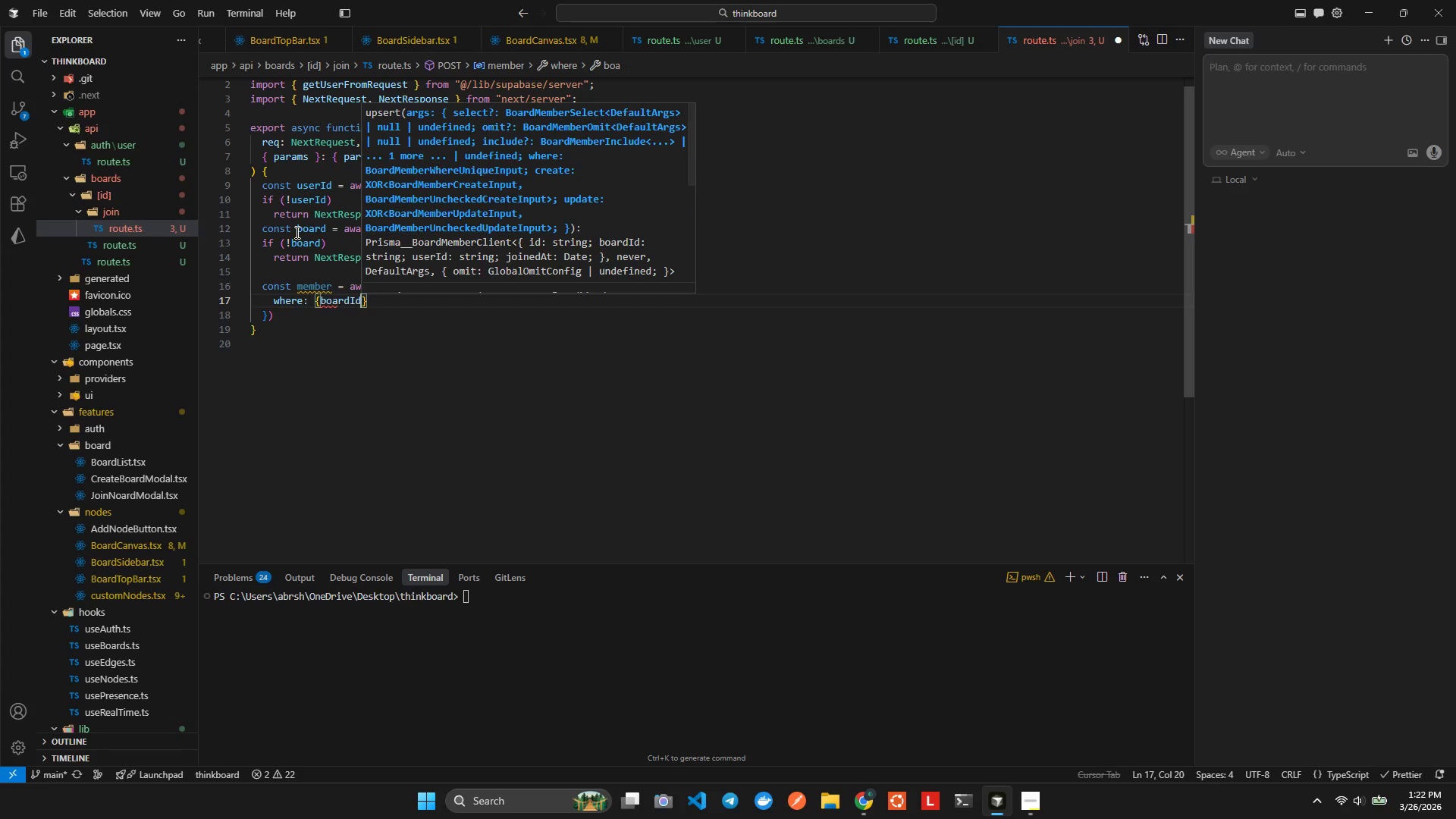 
hold_key(key=ShiftLeft, duration=0.33)
 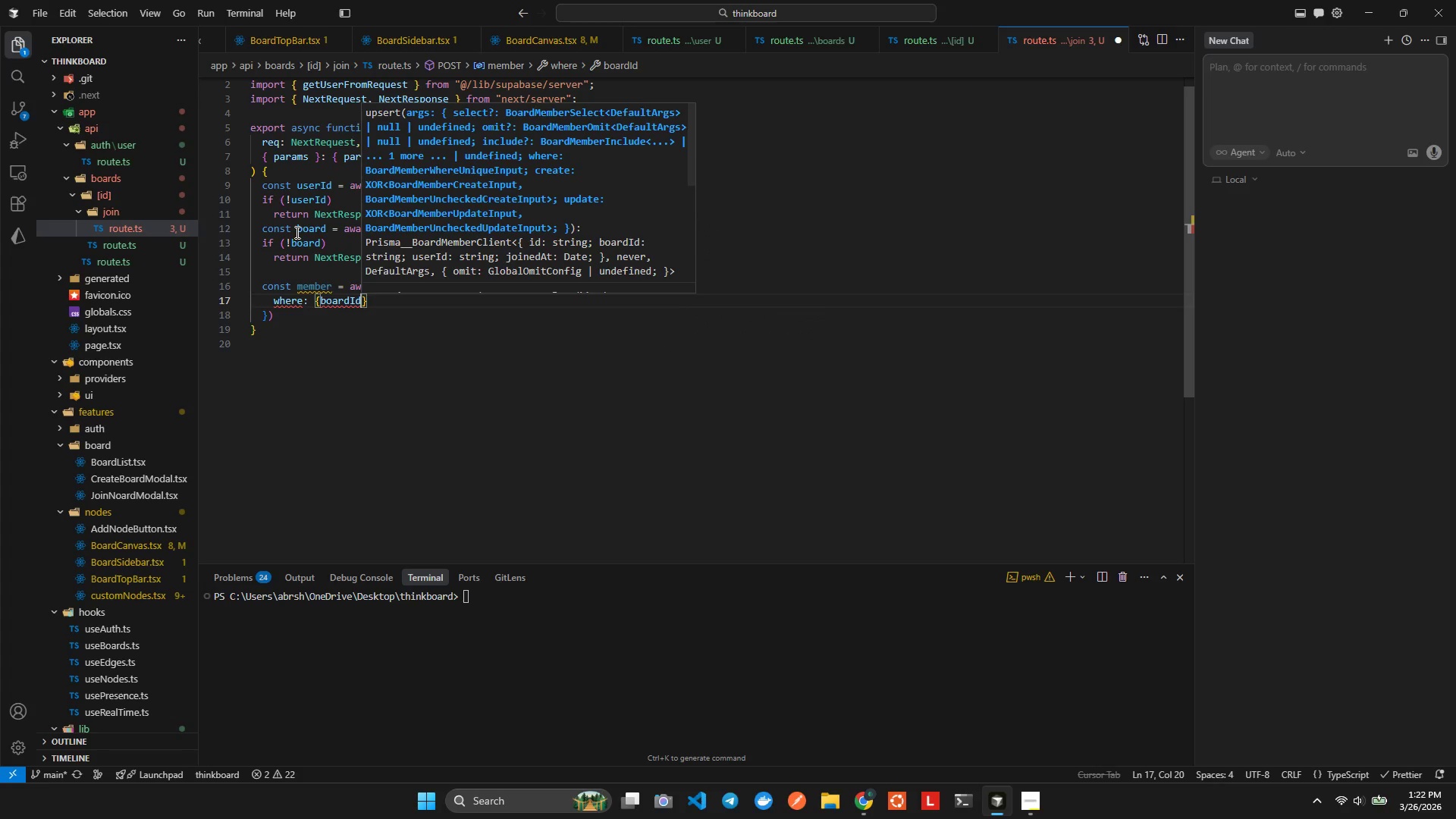 
key(Control+Space)
 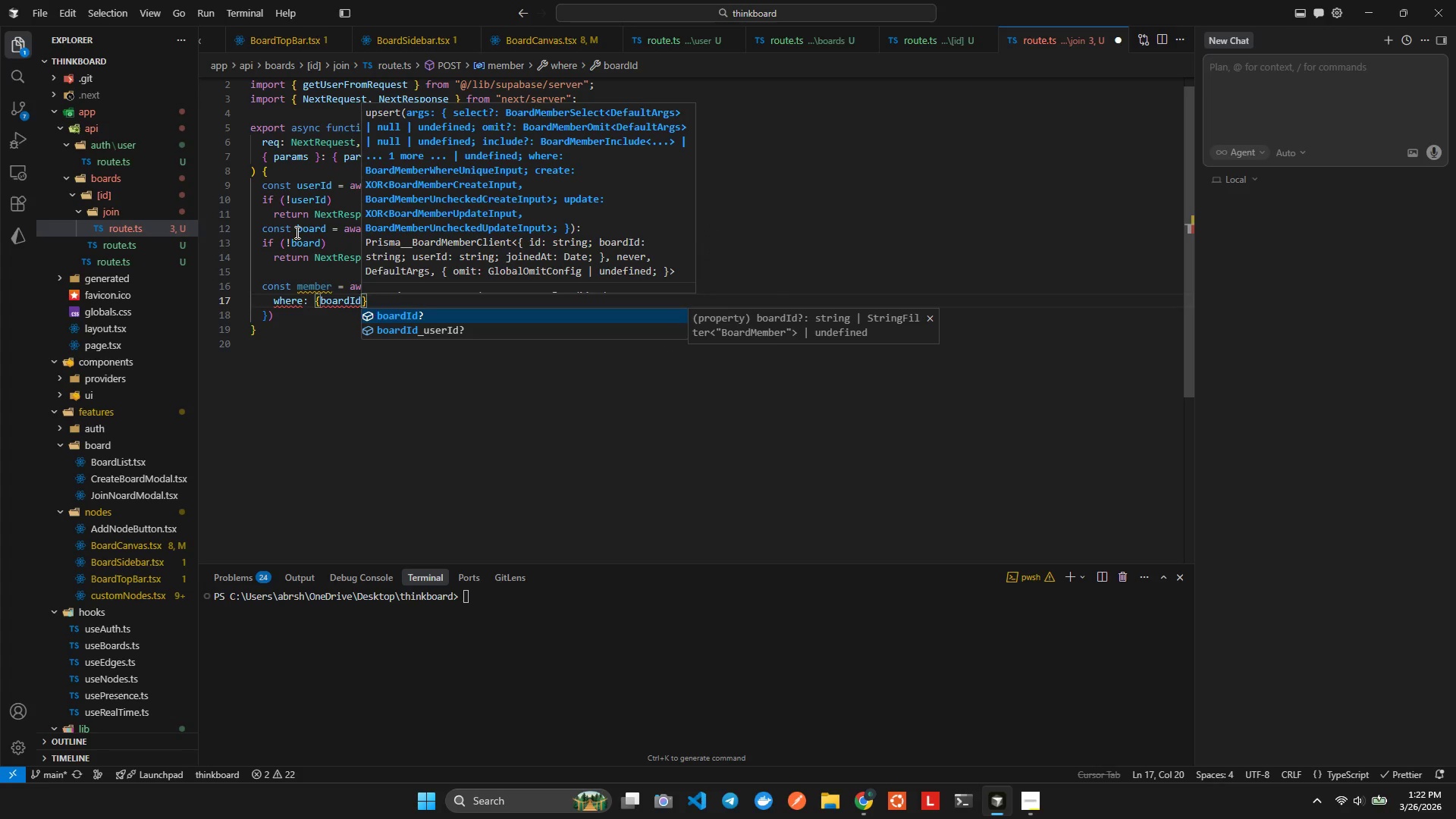 
key(ArrowUp)
 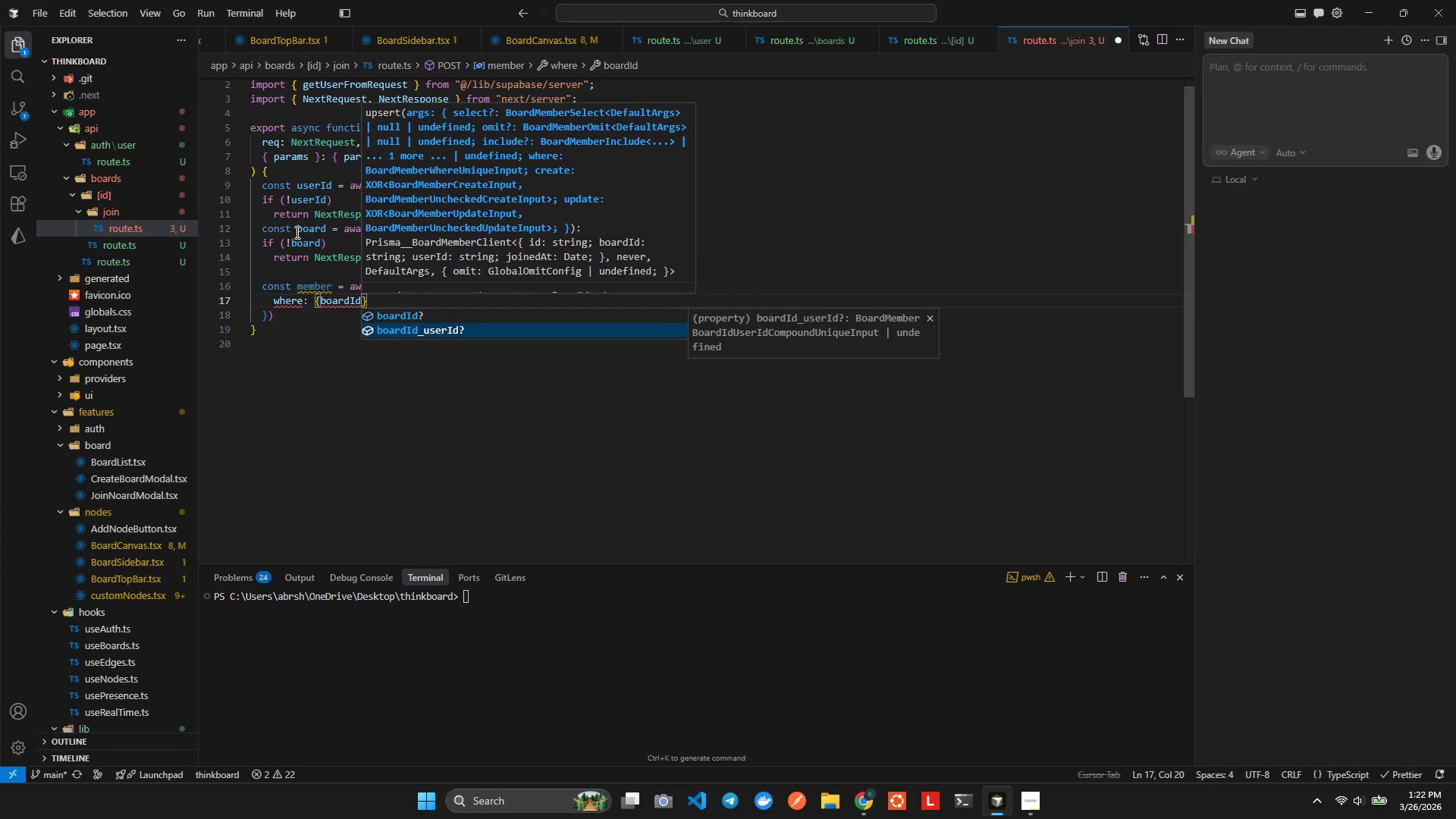 
key(Enter)
 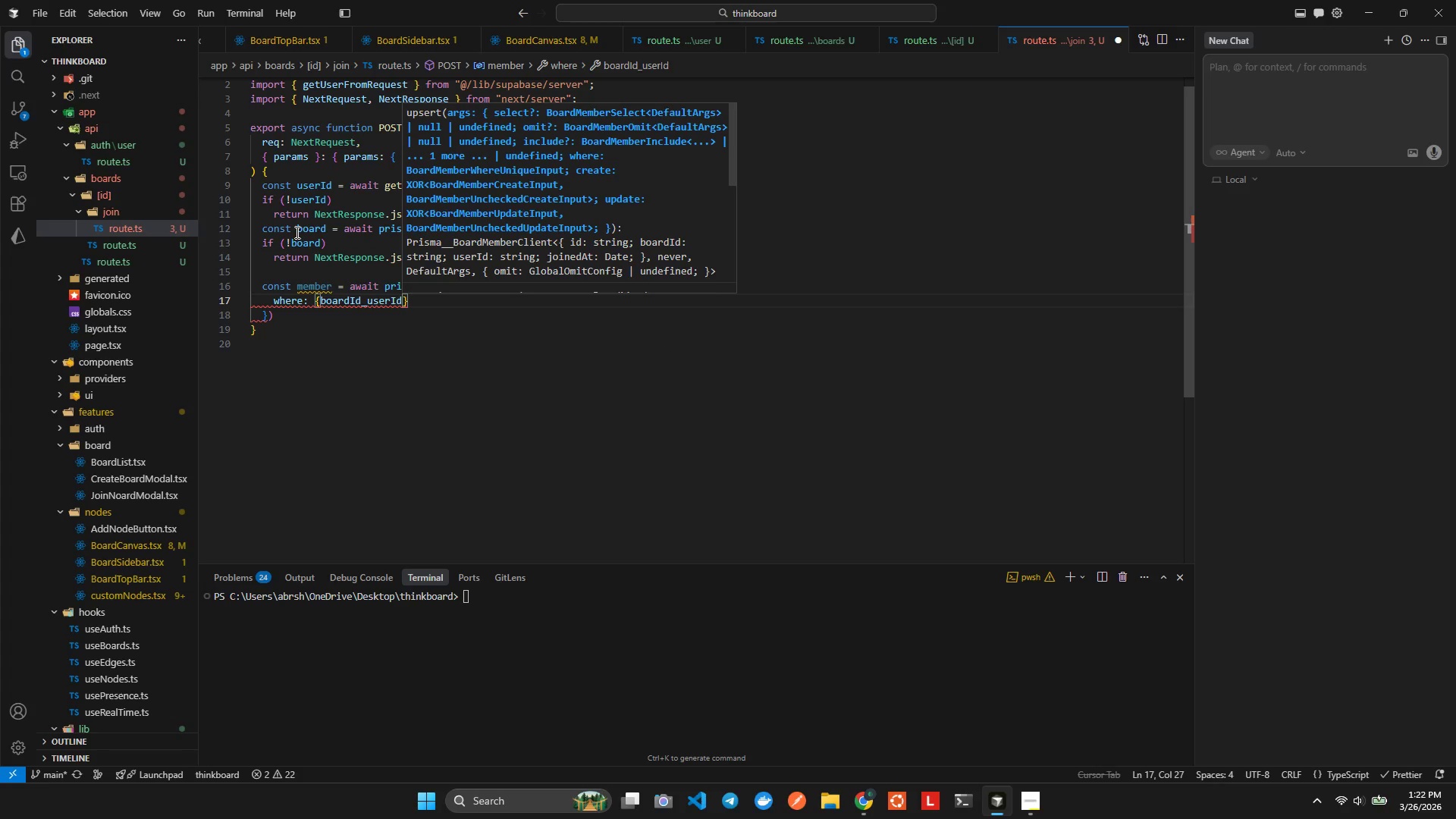 
key(Shift+Semicolon)
 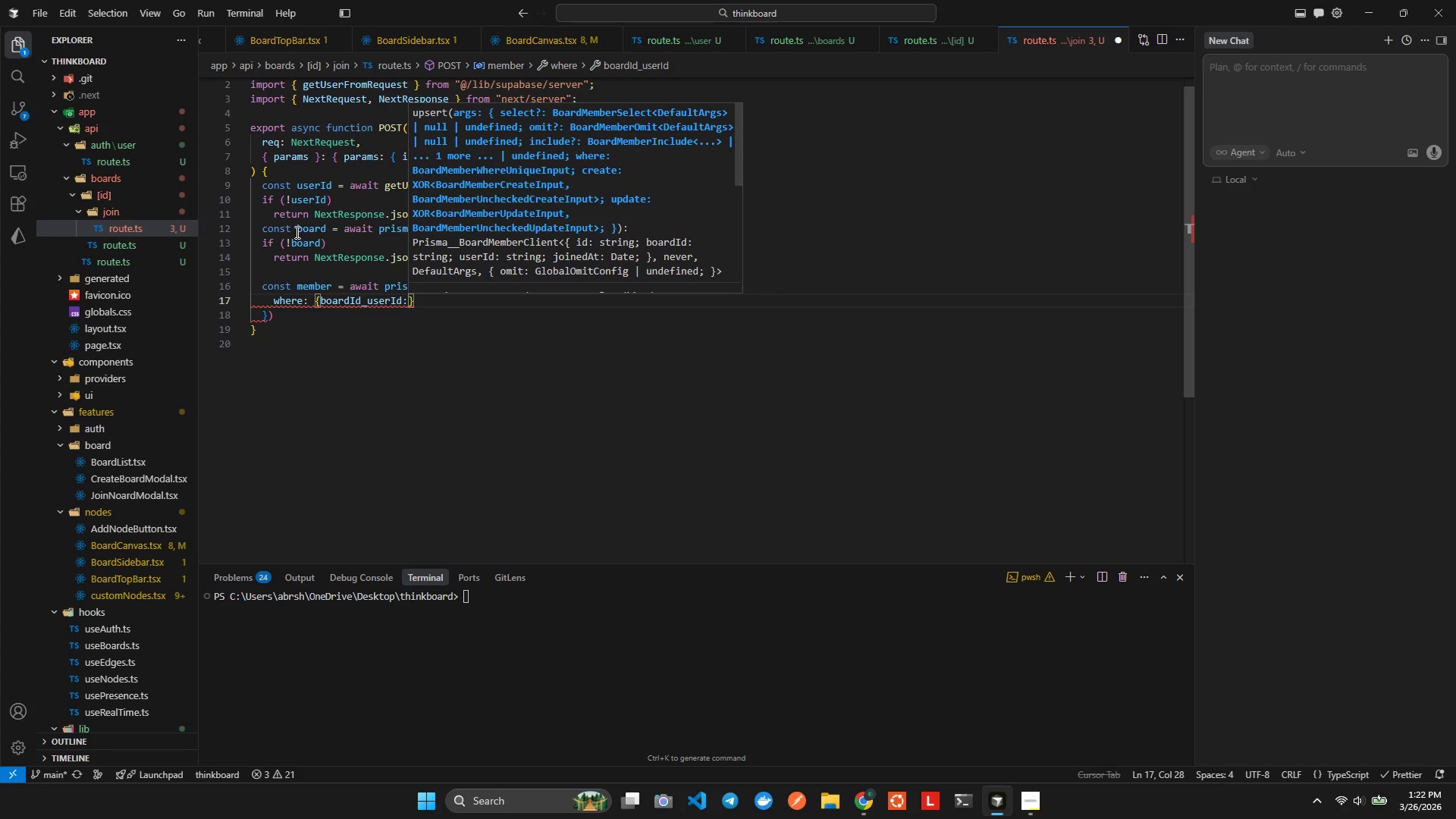 
key(Shift+ShiftLeft)
 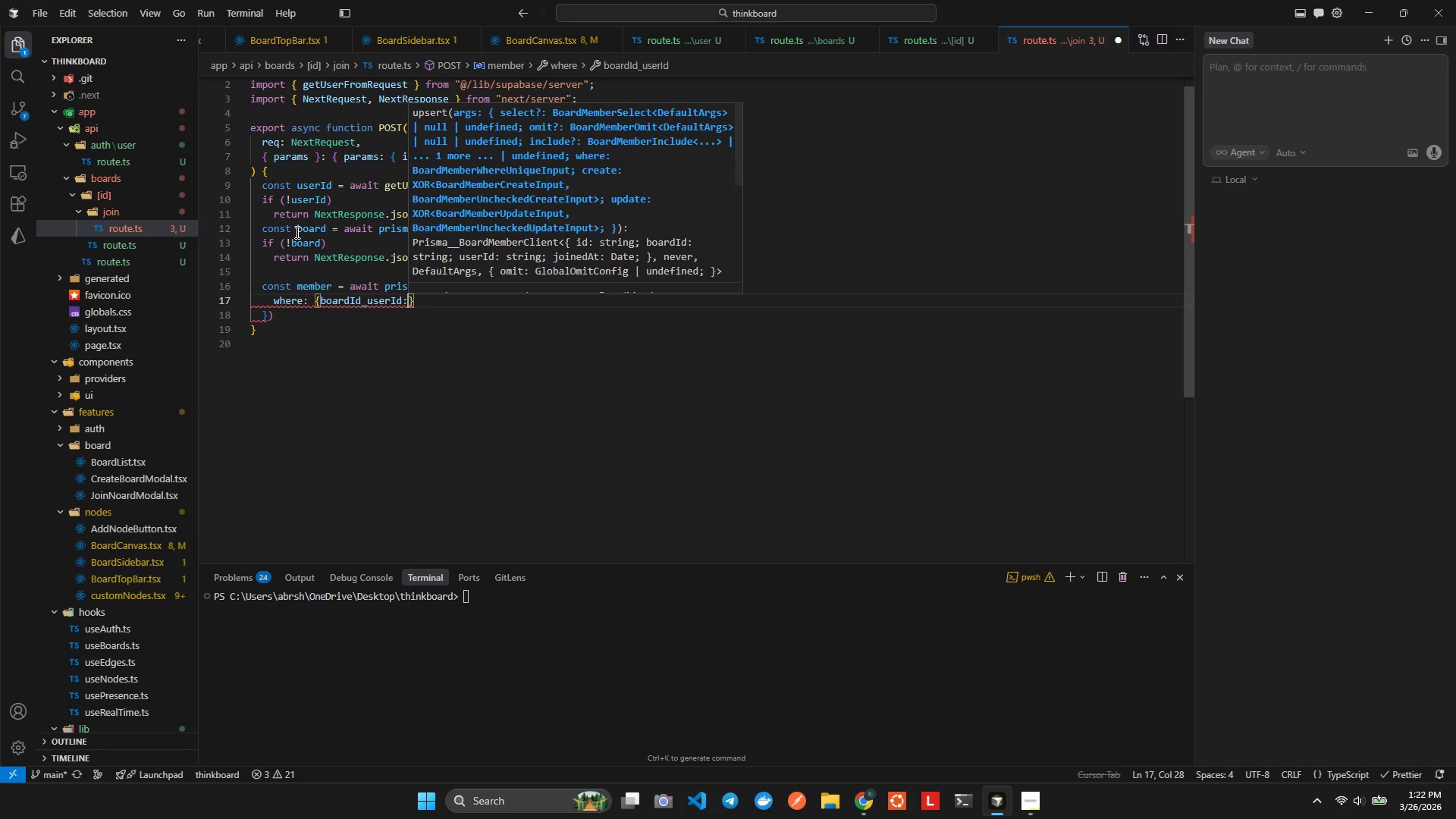 
key(Shift+BracketLeft)
 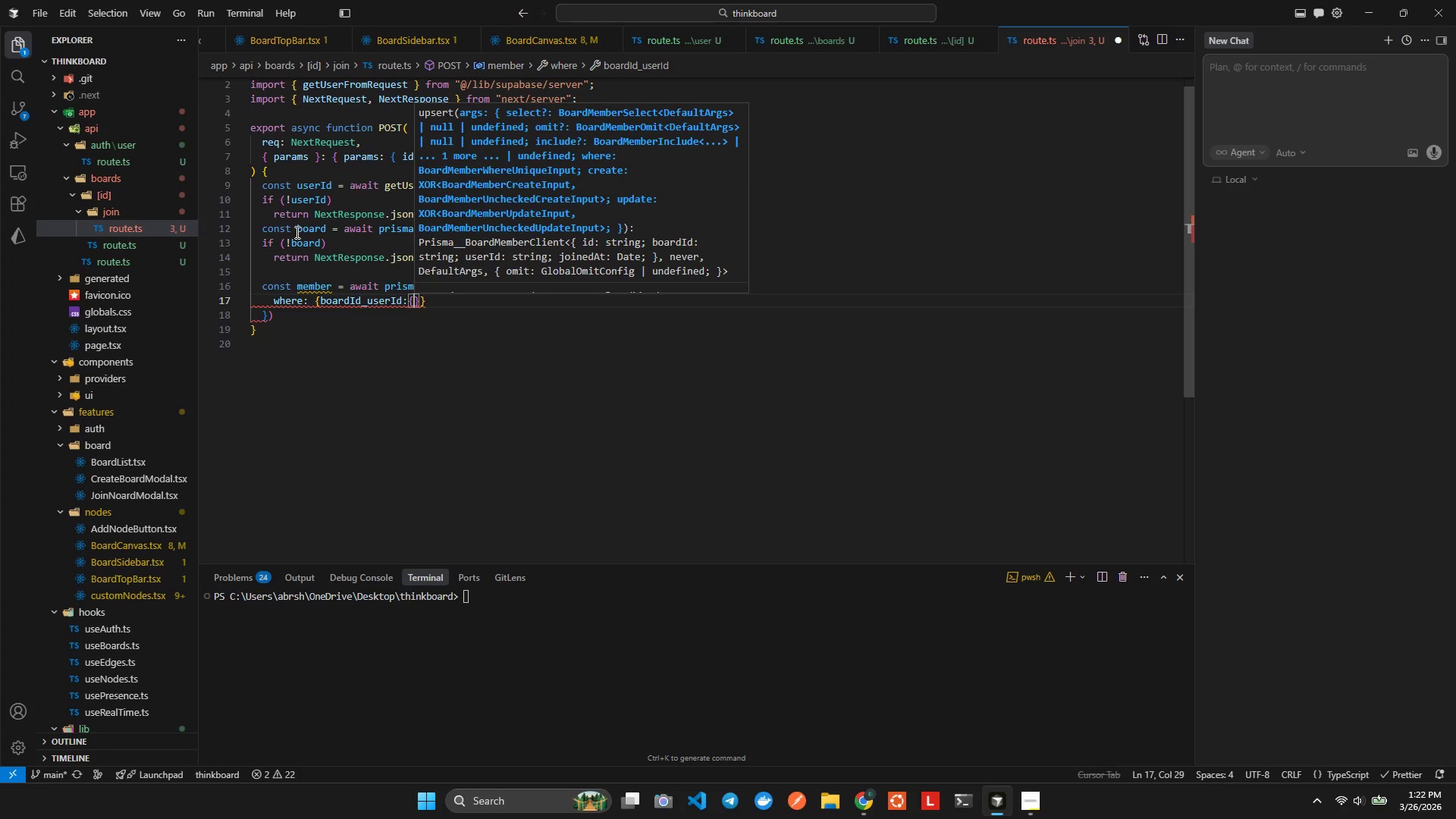 
key(Space)
 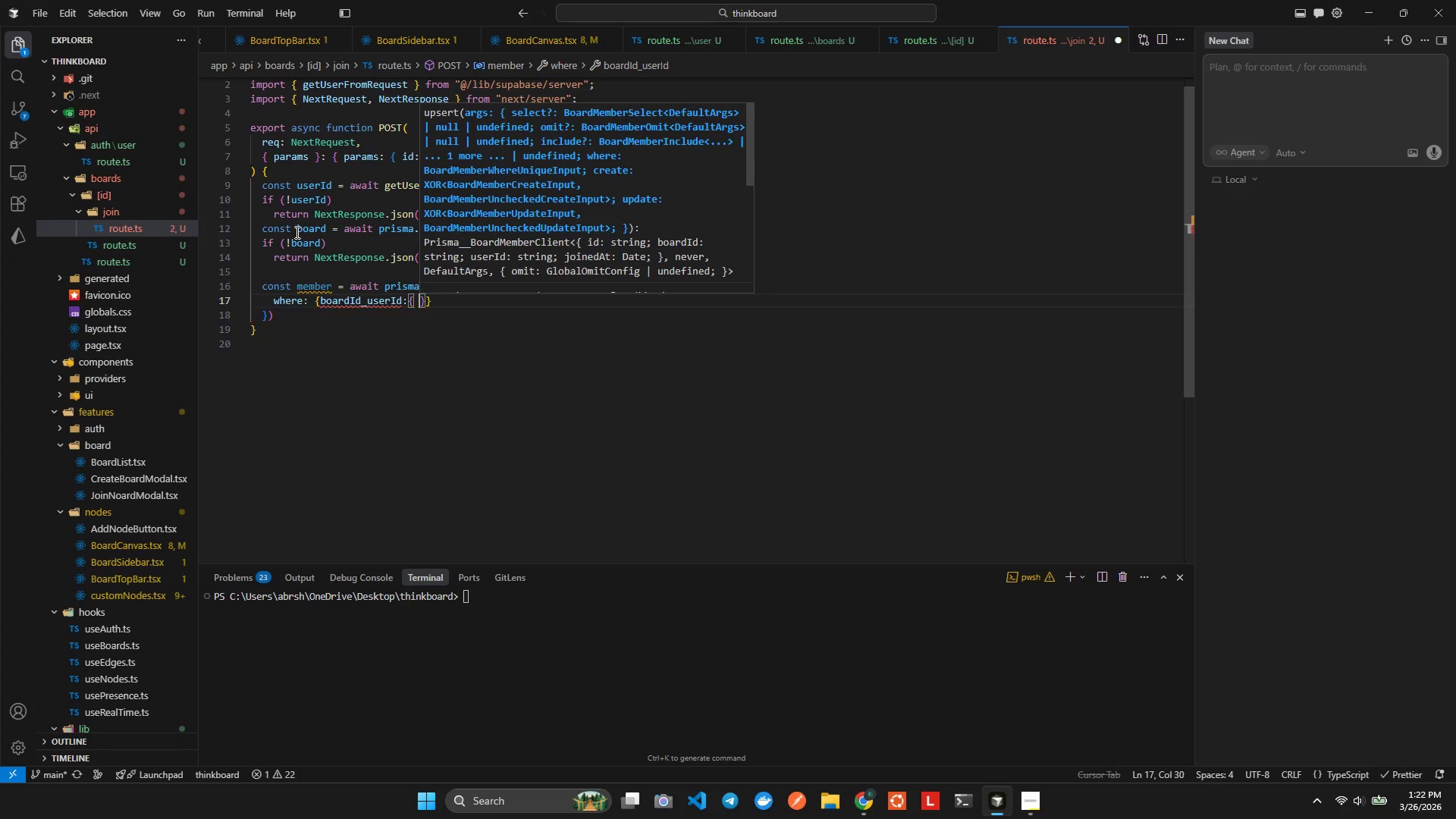 
key(N)
 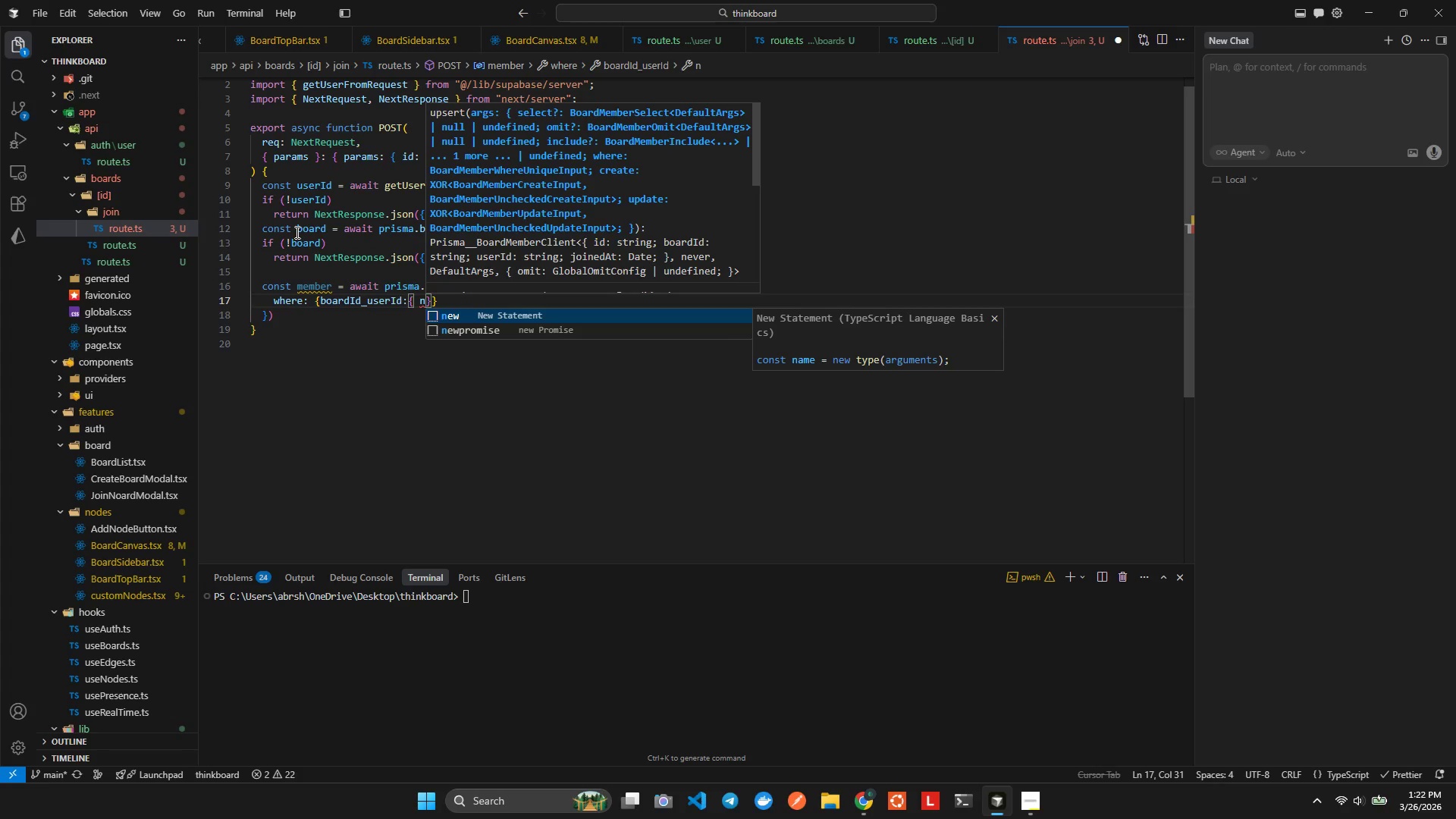 
key(Backspace)
 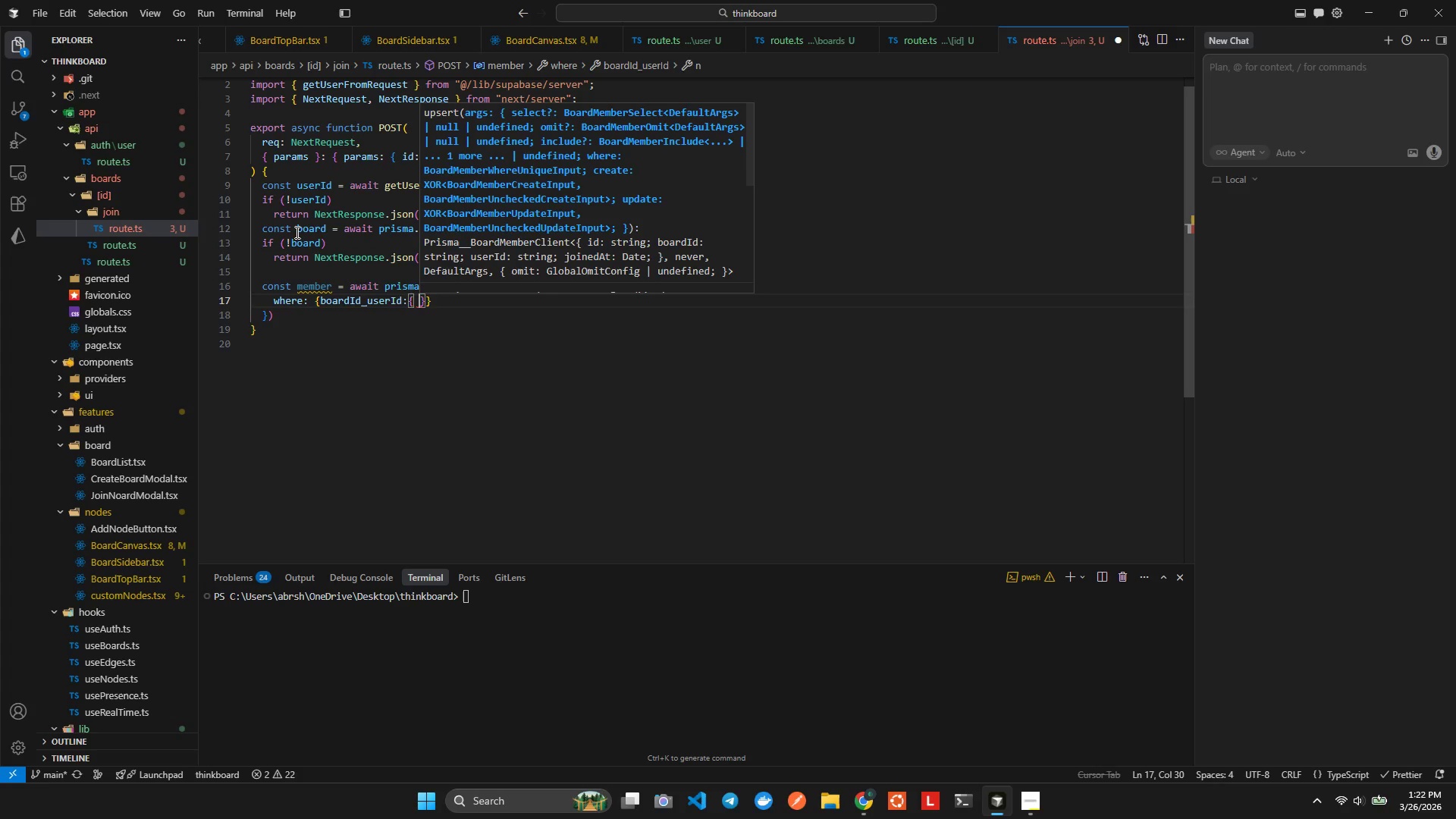 
key(B)
 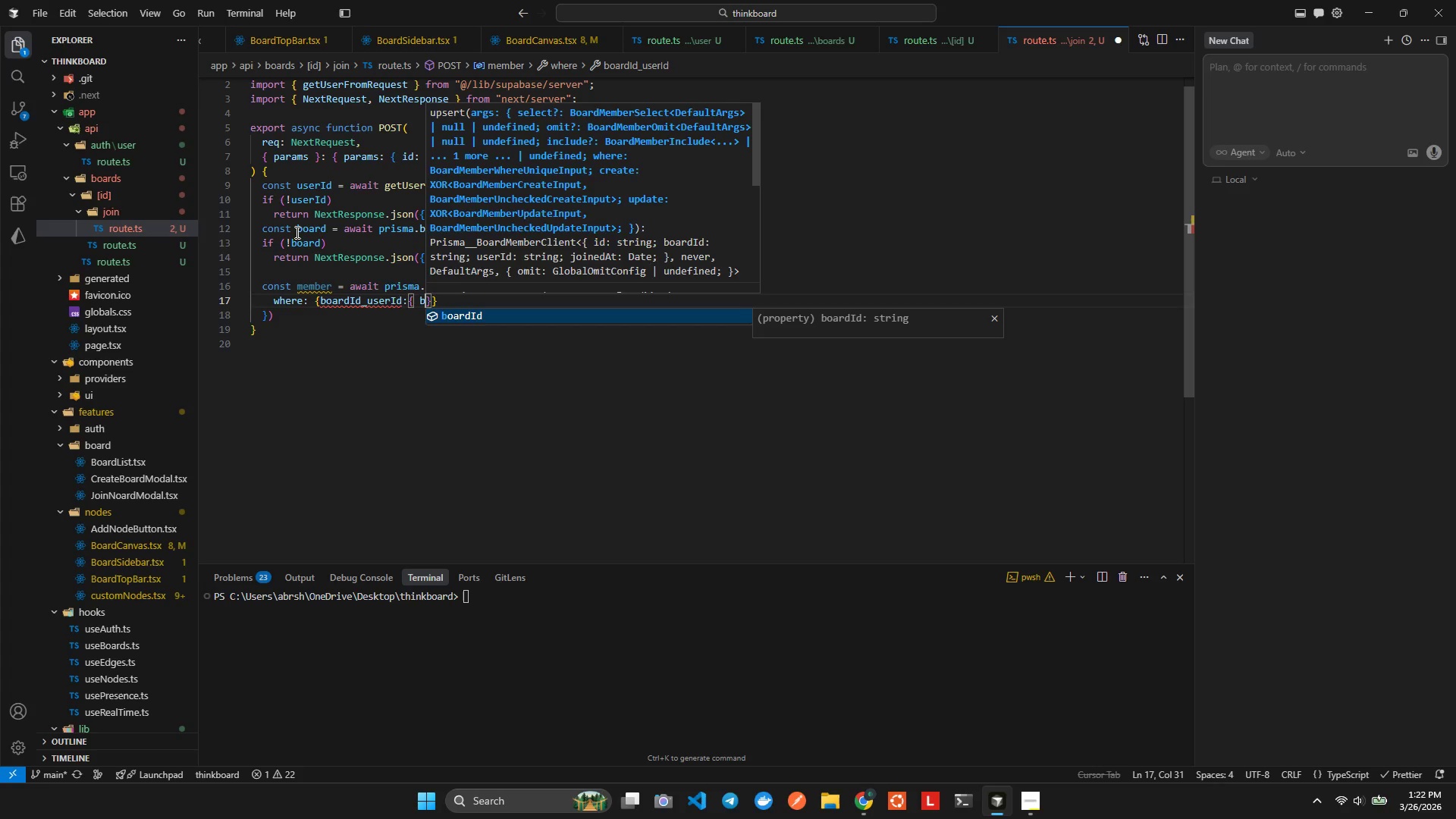 
key(Enter)
 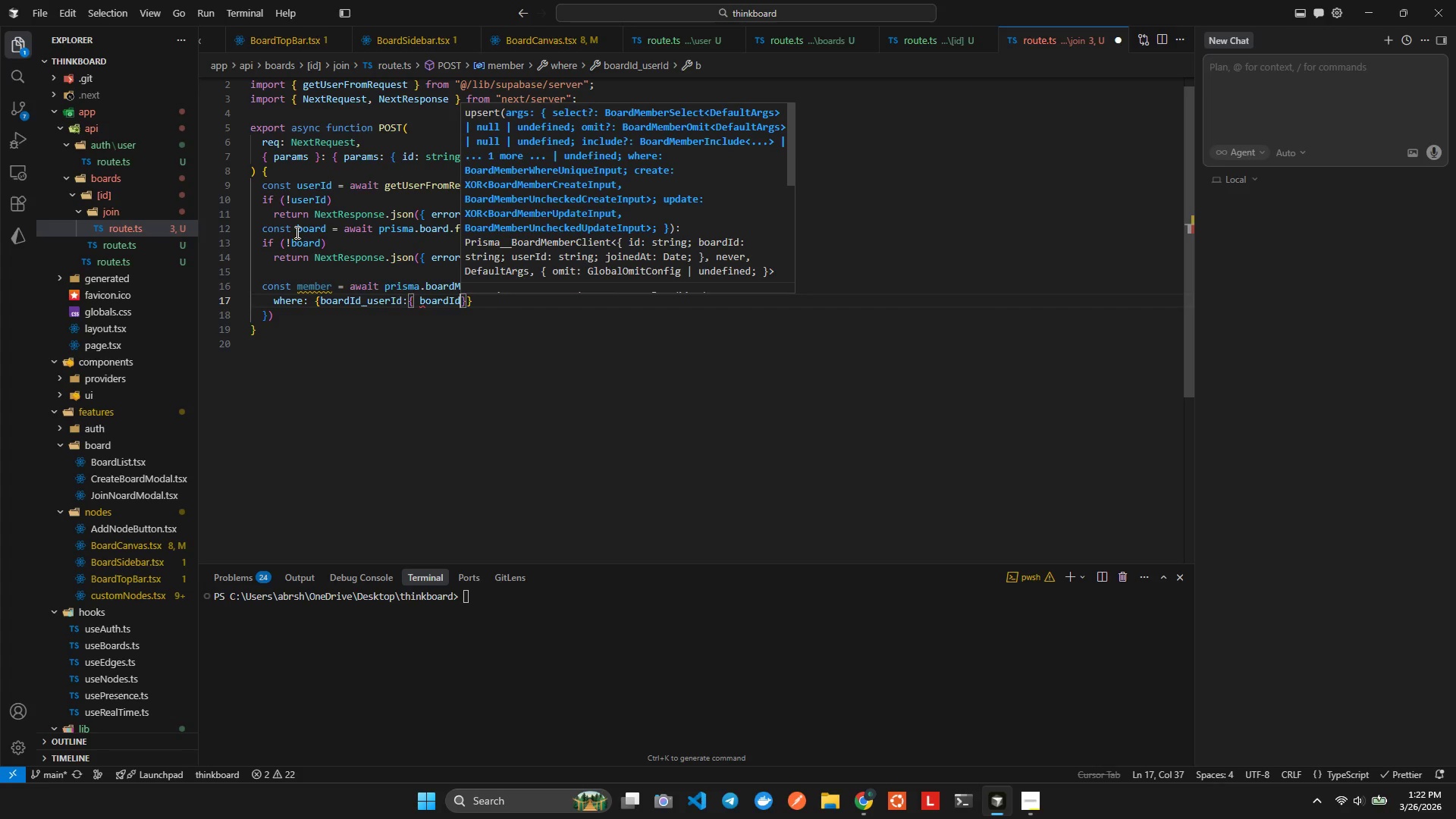 
hold_key(key=ShiftLeft, duration=0.56)
 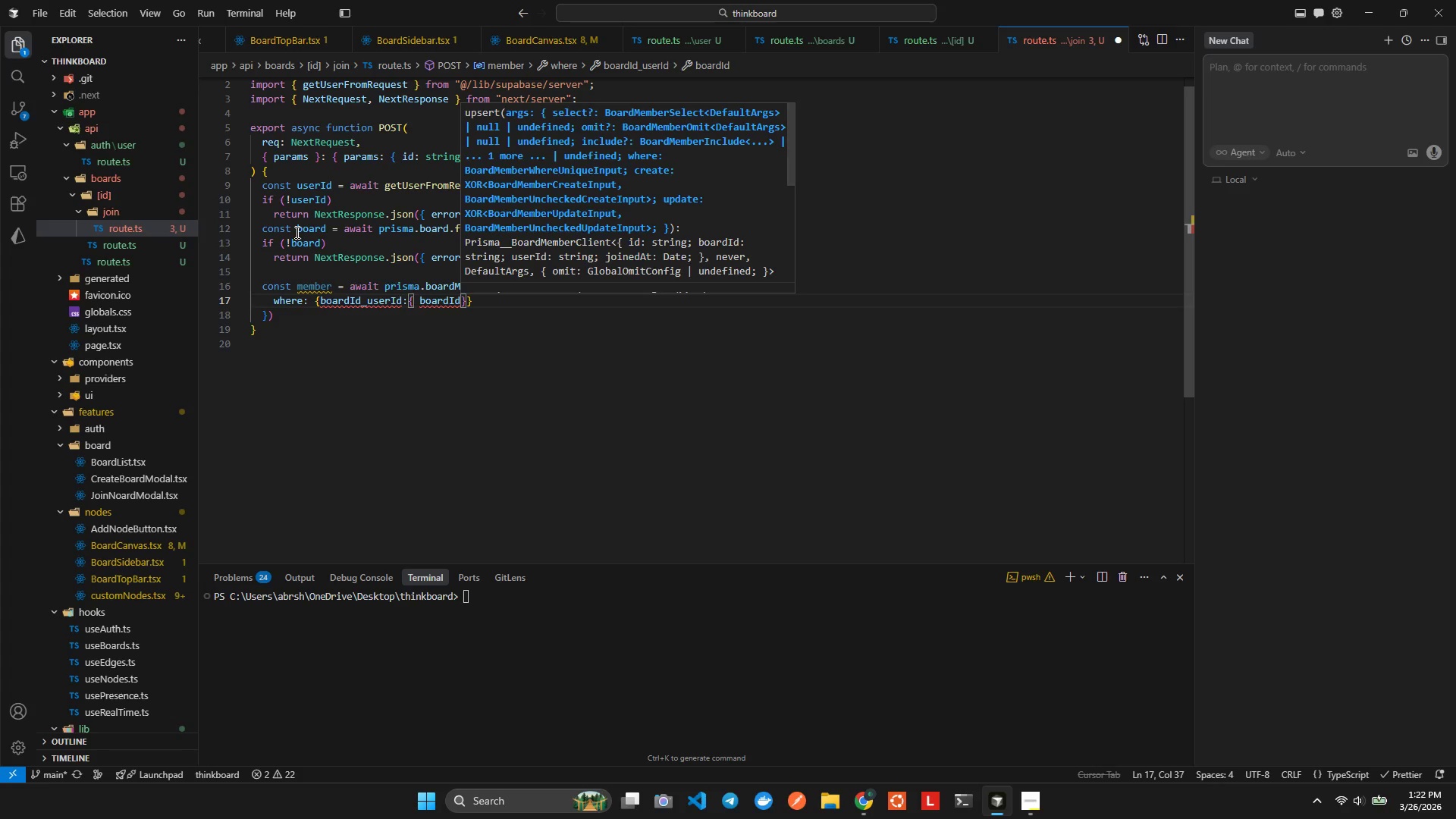 
type(: par)
 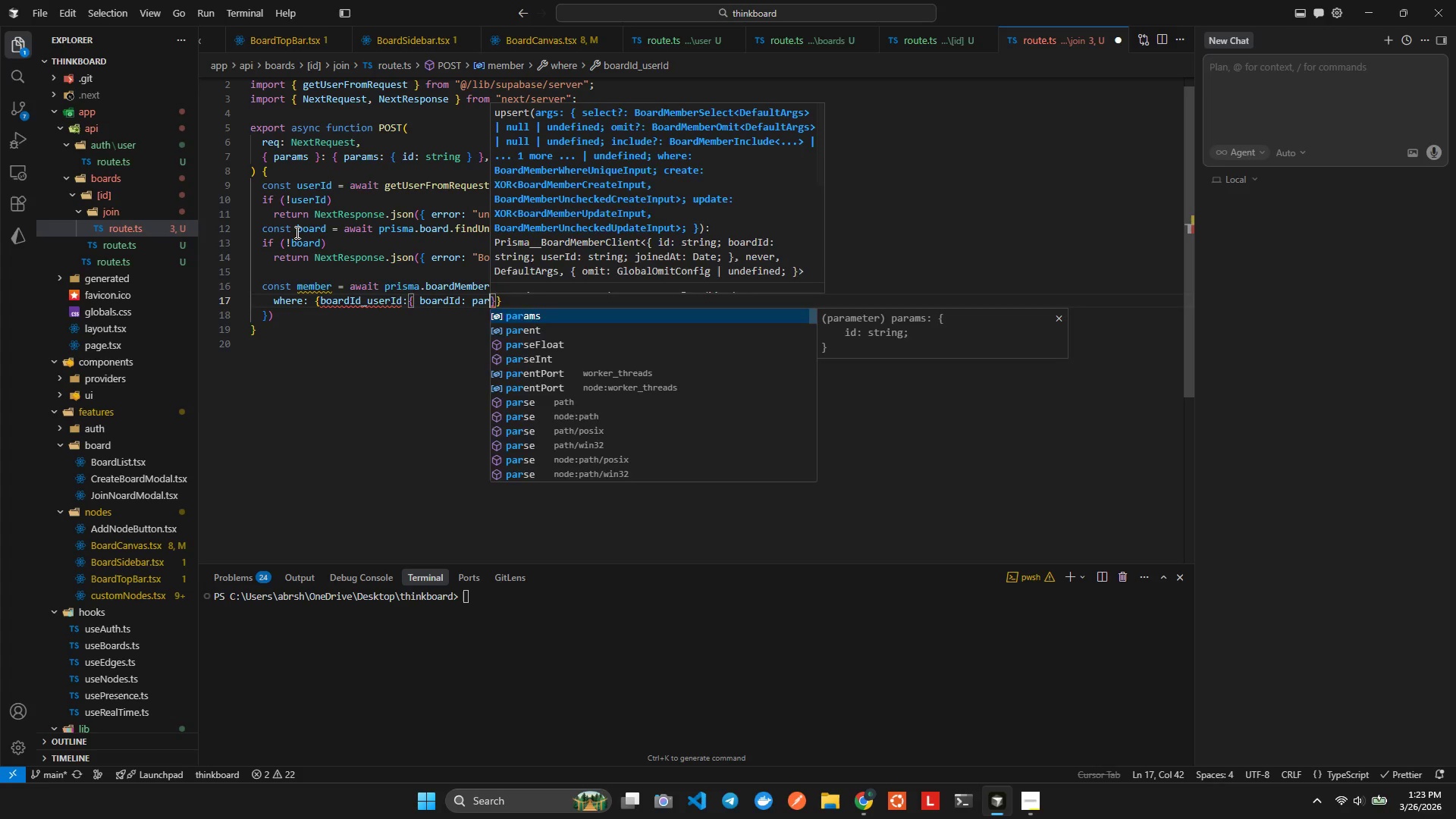 
key(Enter)
 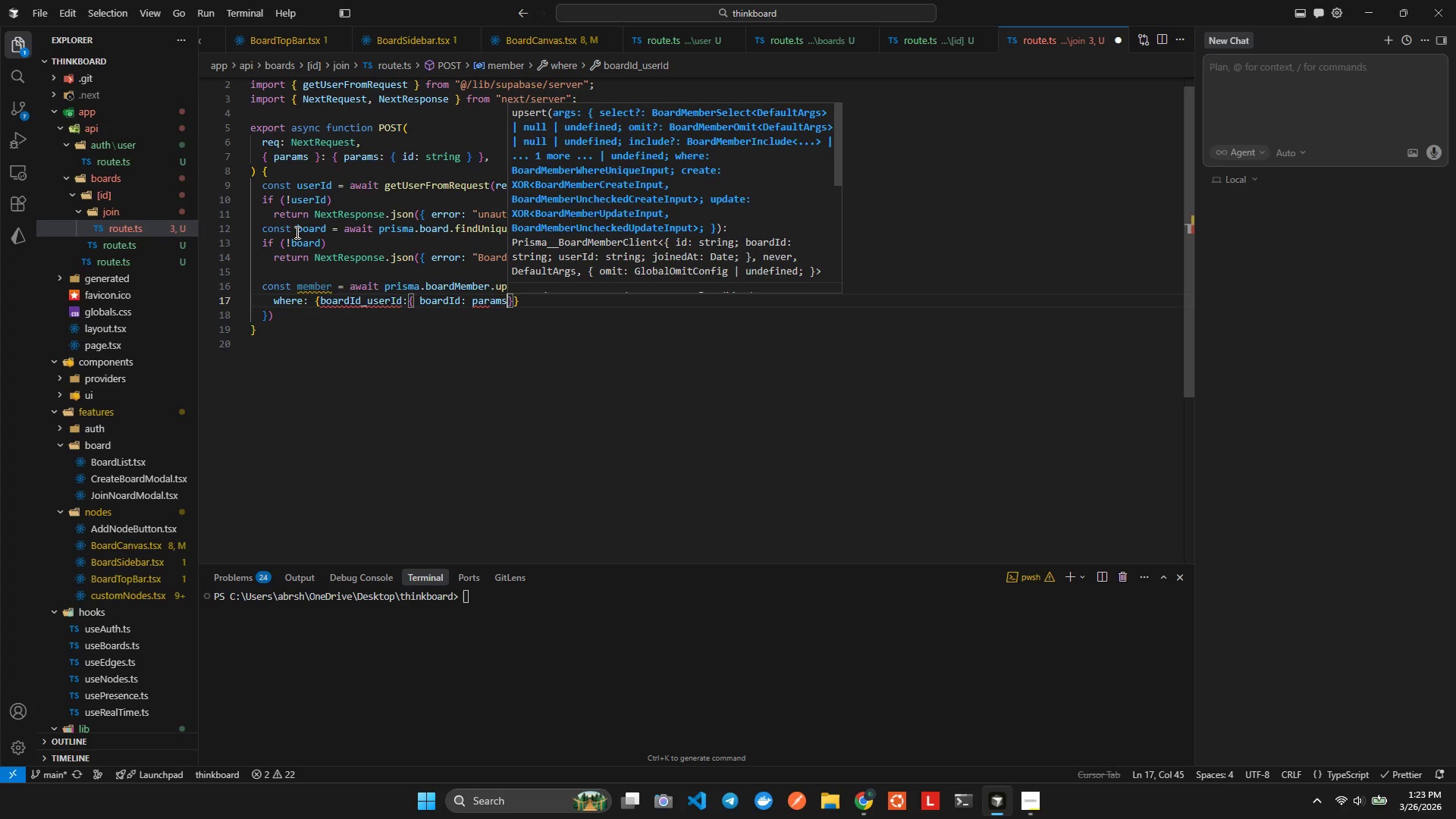 
key(Period)
 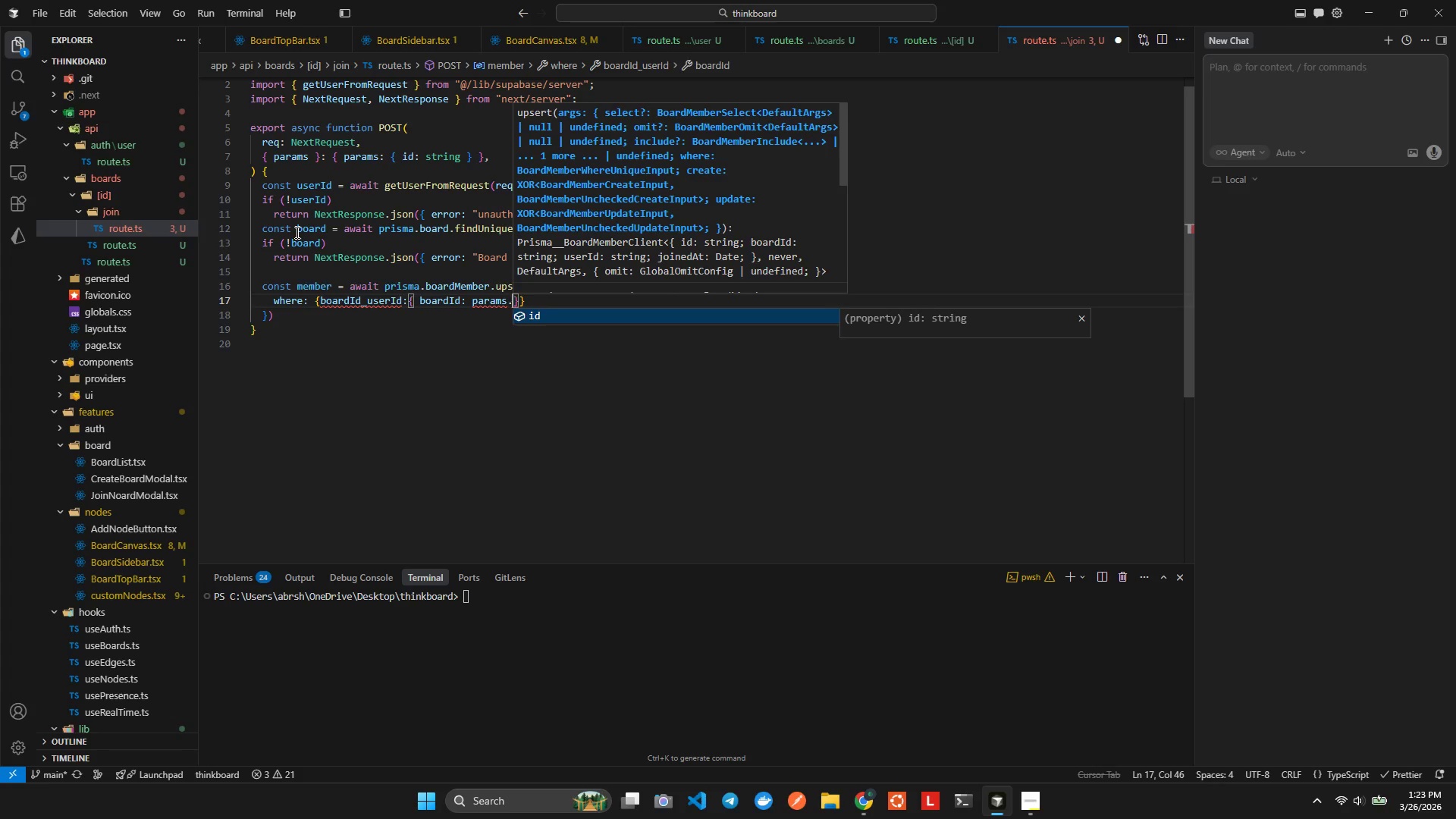 
key(Enter)
 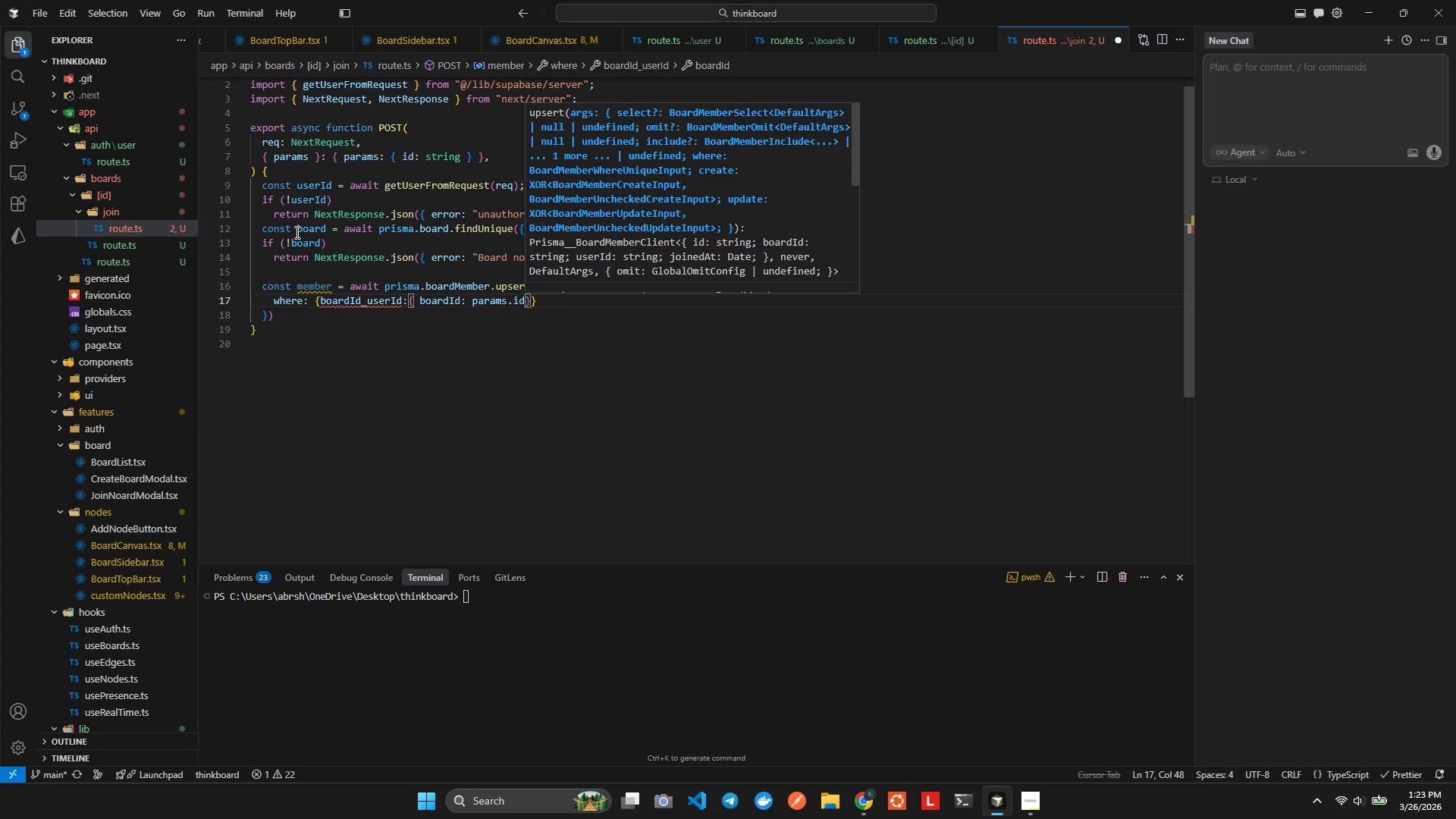 
type(, use)
 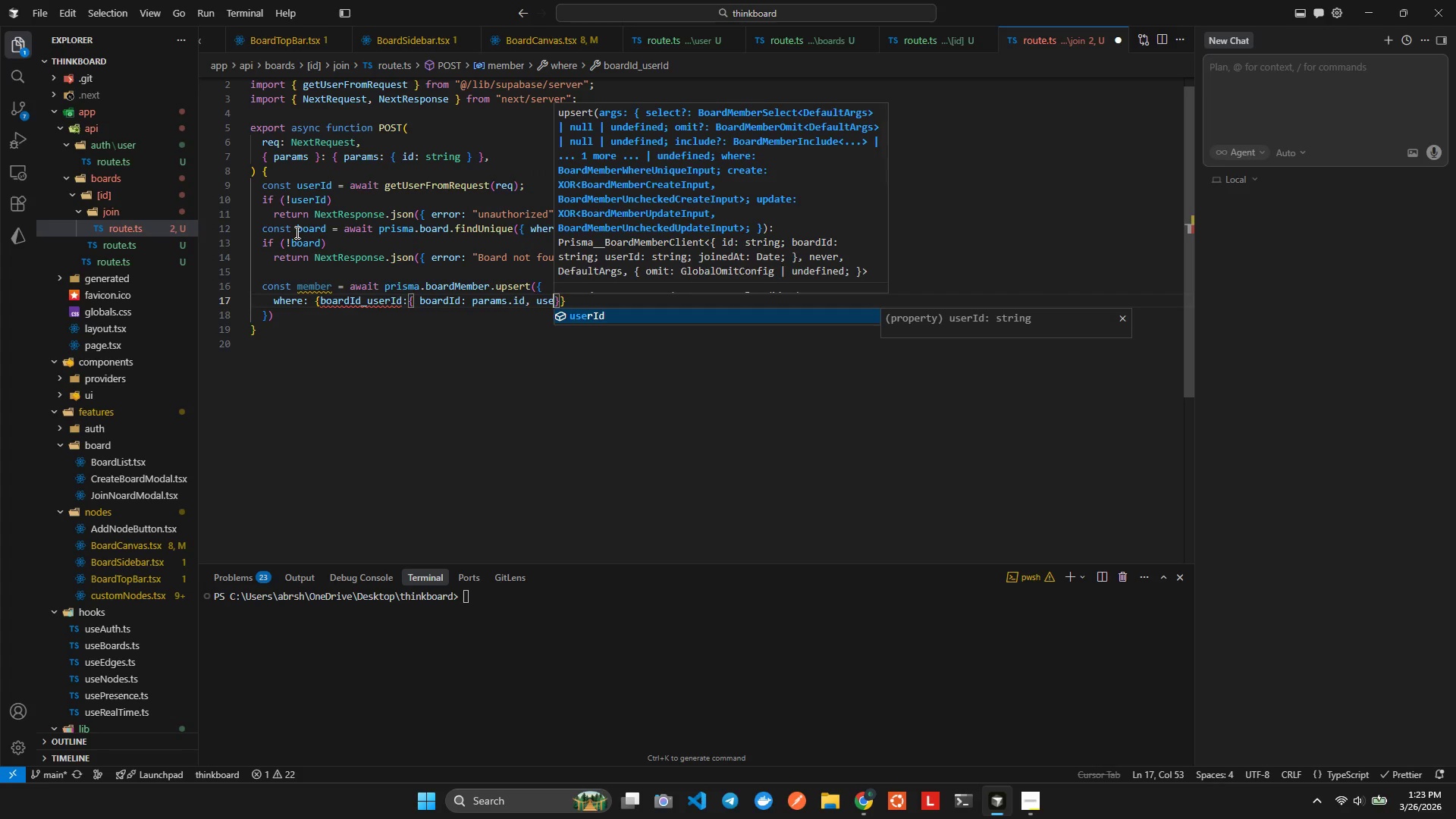 
key(Enter)
 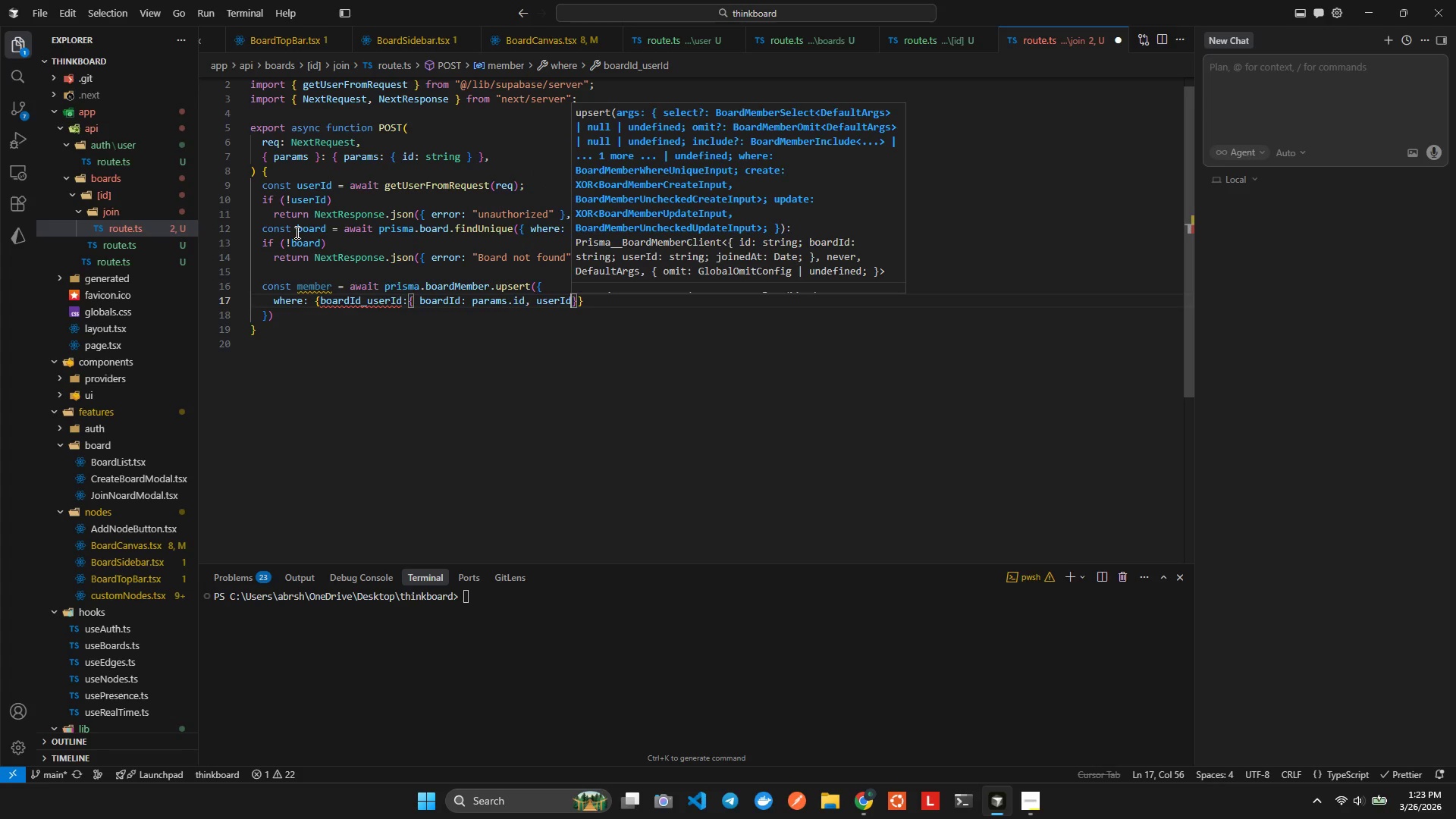 
key(Alt+AltLeft)
 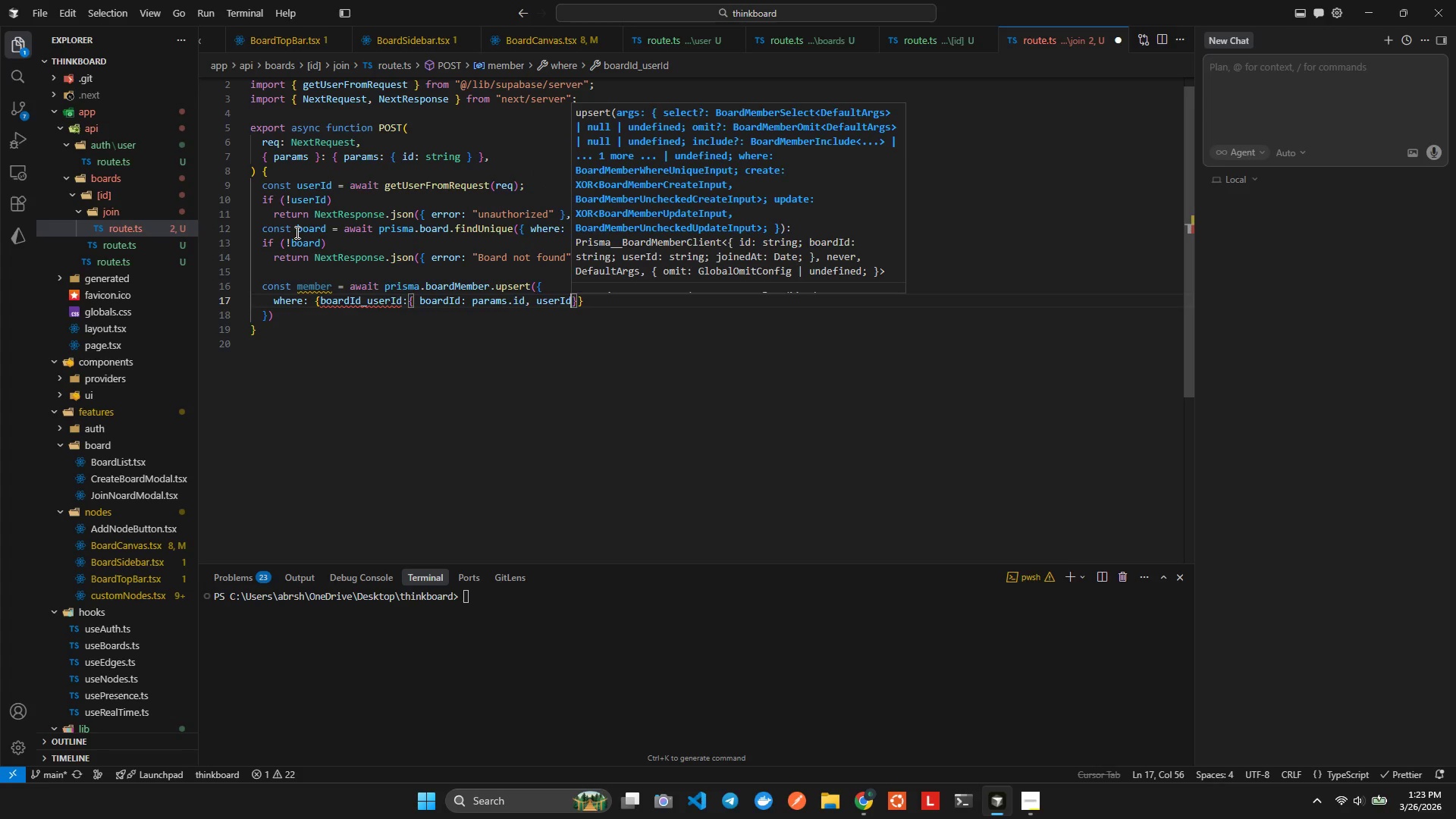 
key(Alt+Shift+ShiftLeft)
 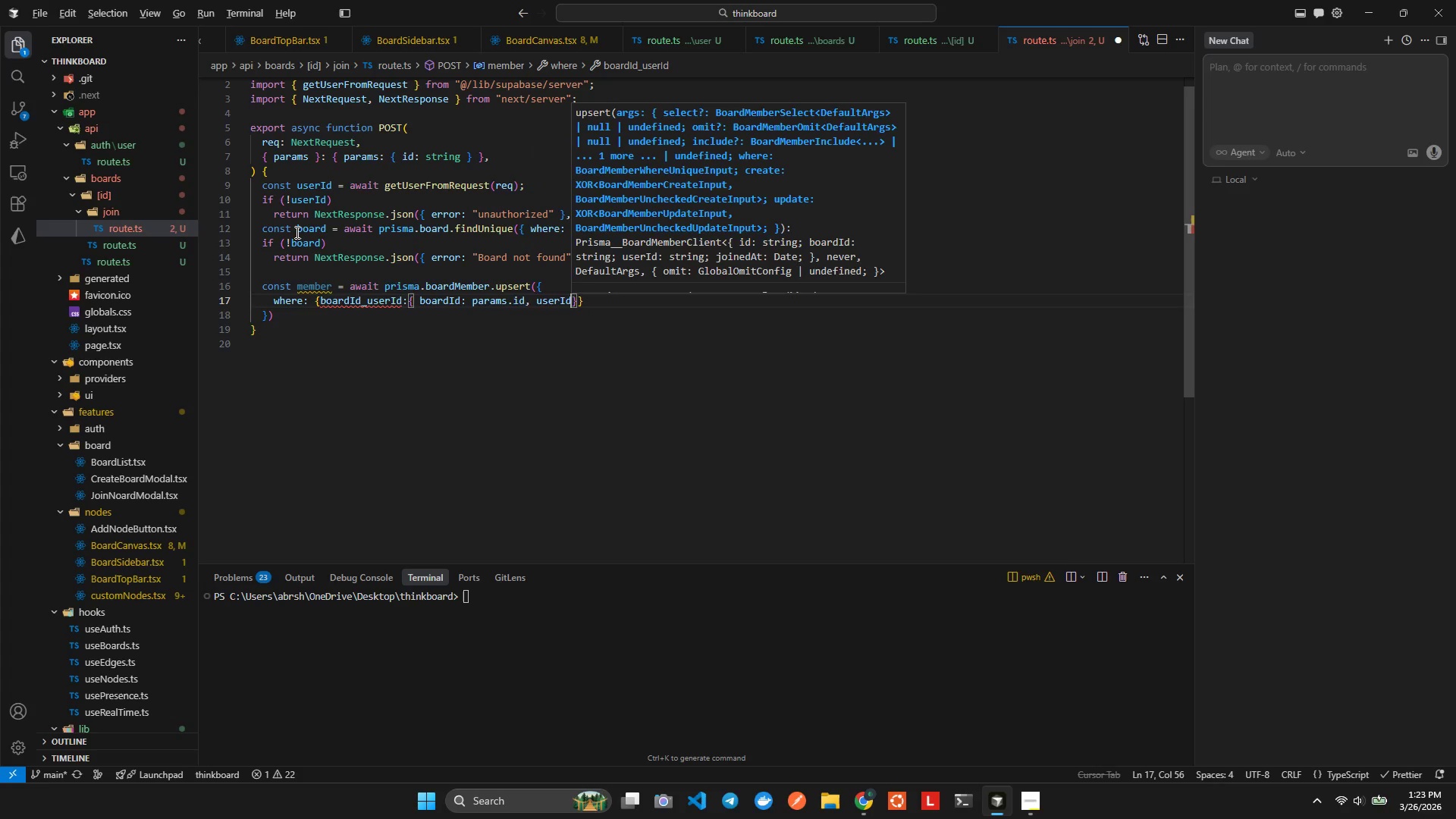 
key(Alt+Shift+F)
 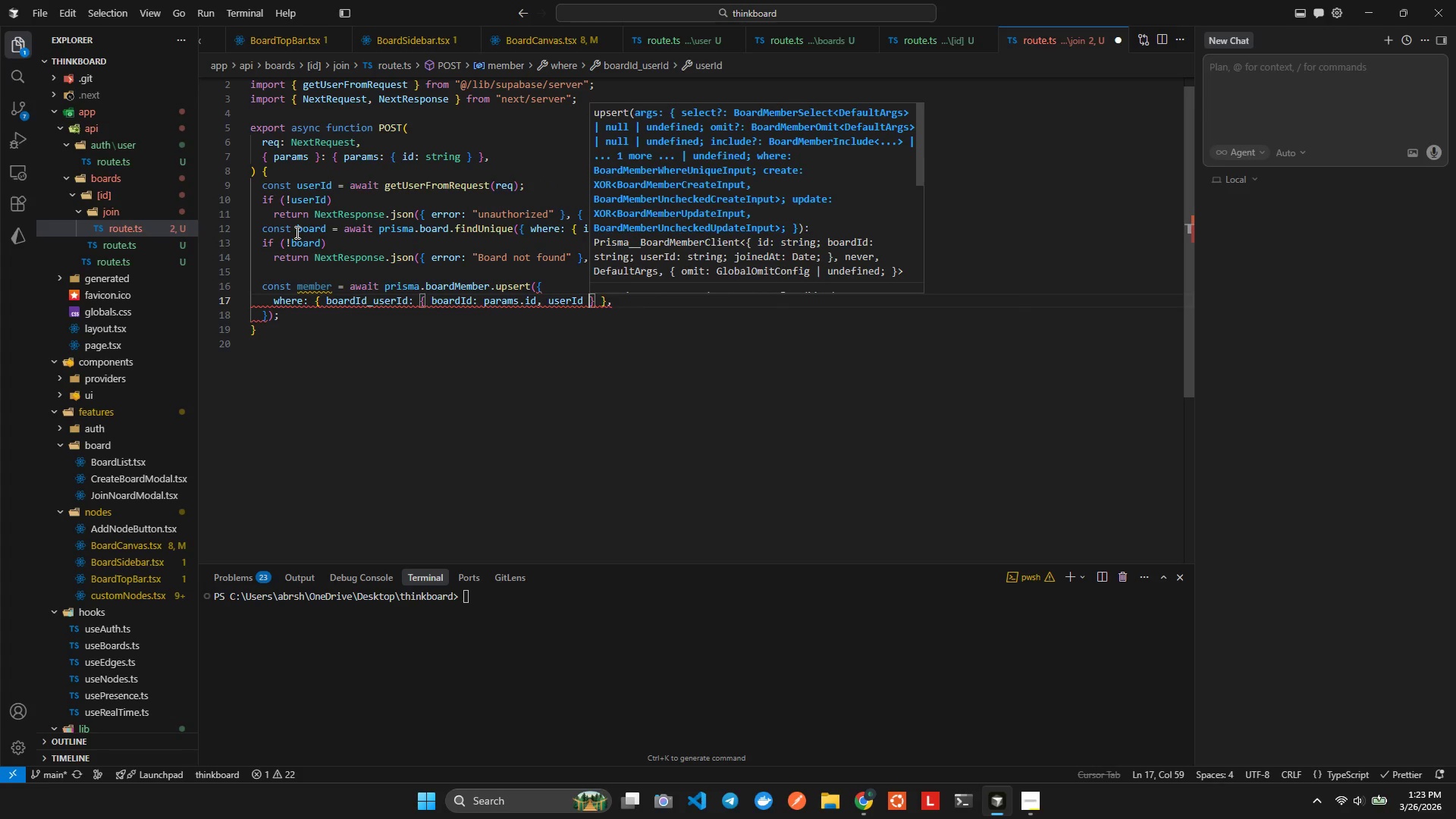 
key(ArrowRight)
 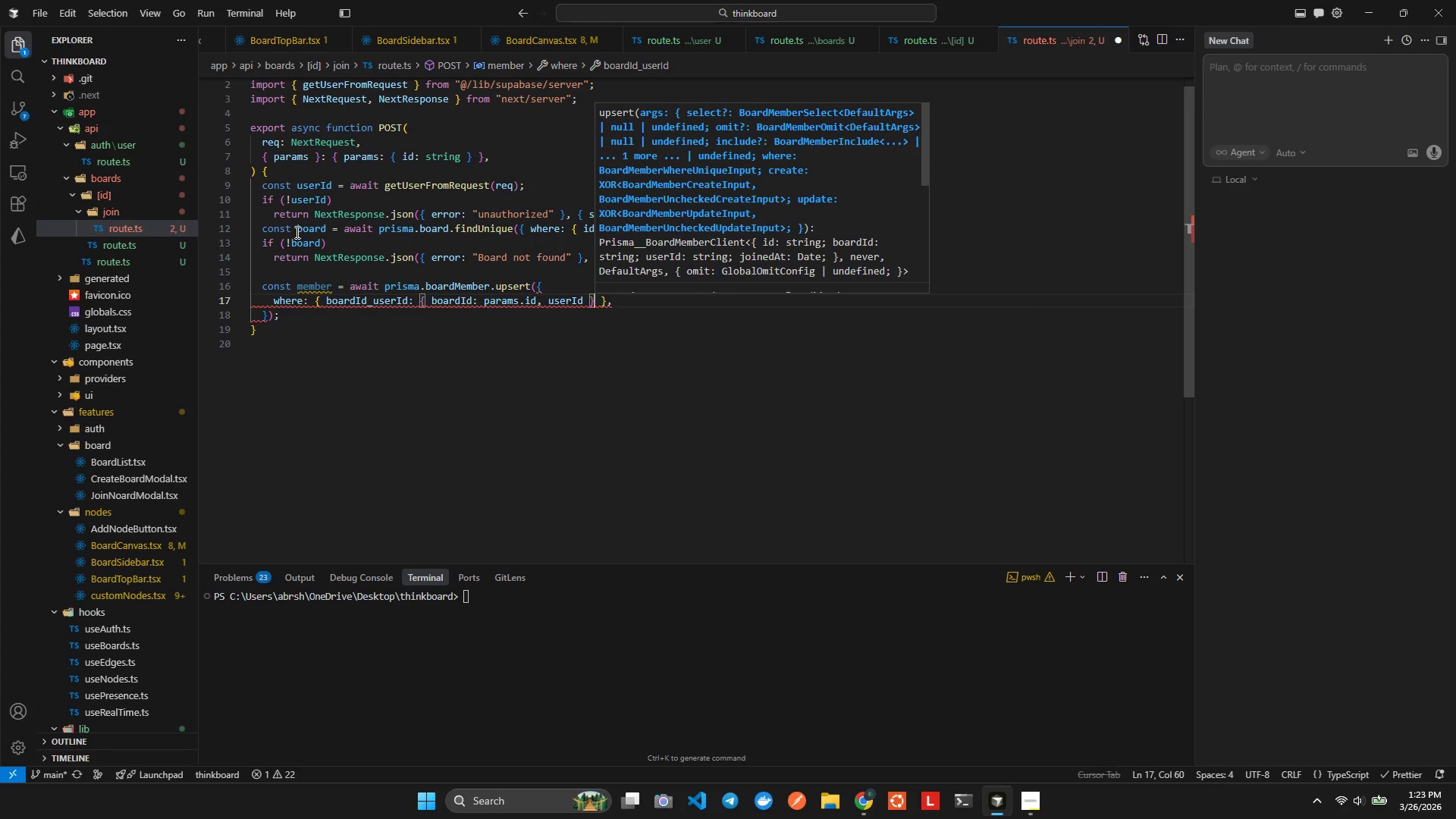 
key(ArrowRight)
 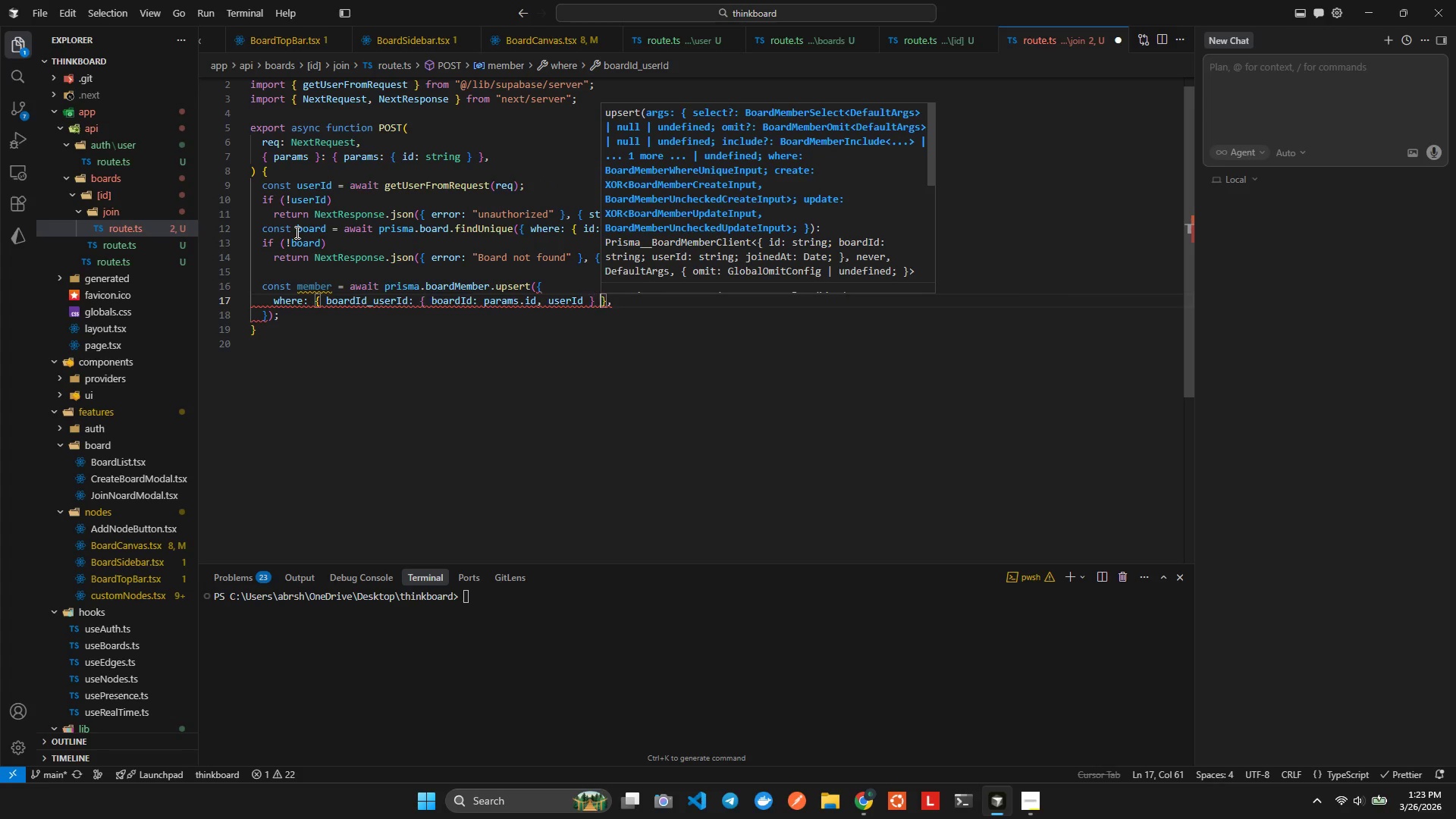 
key(ArrowRight)
 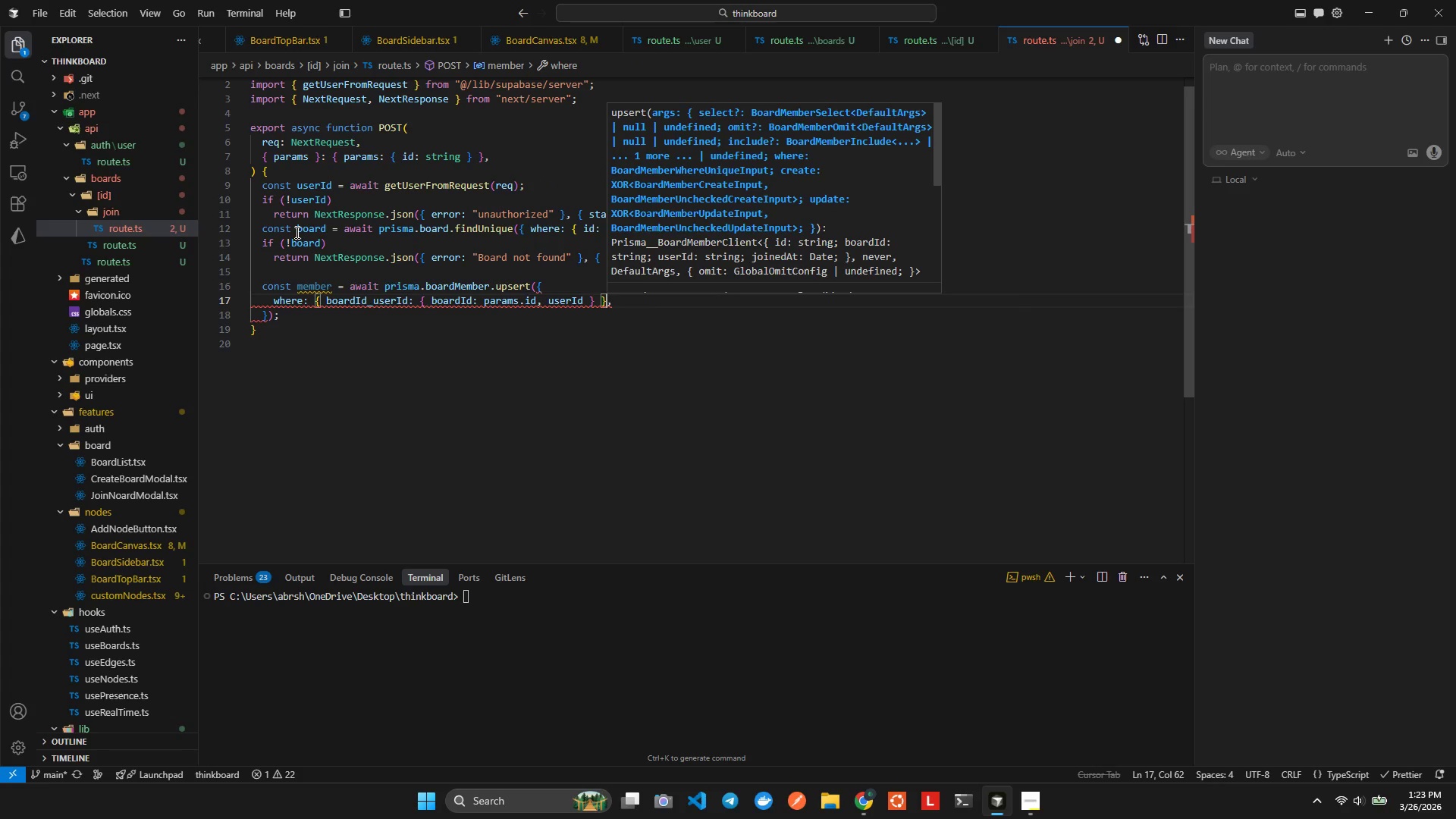 
key(ArrowRight)
 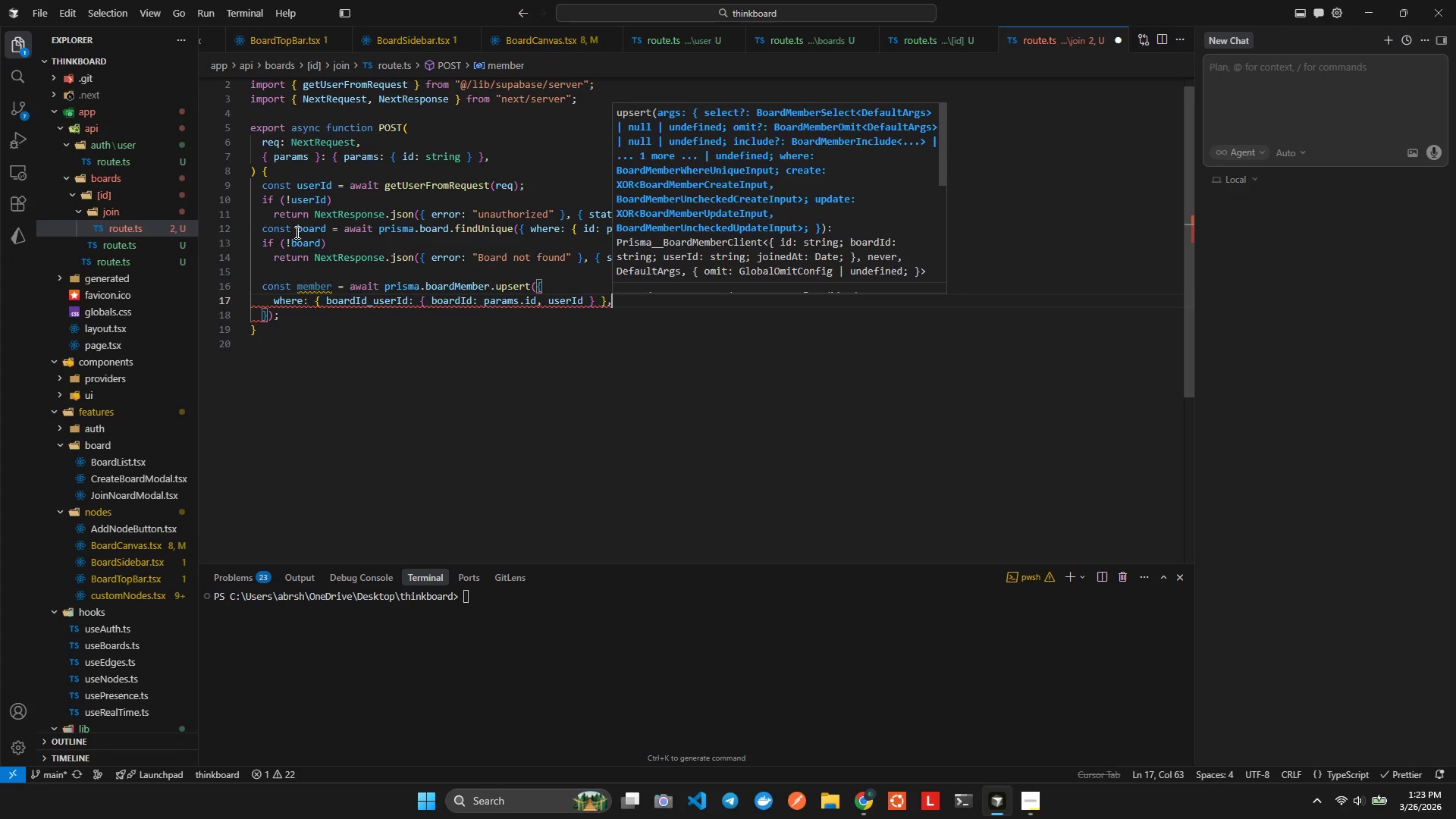 
key(Enter)
 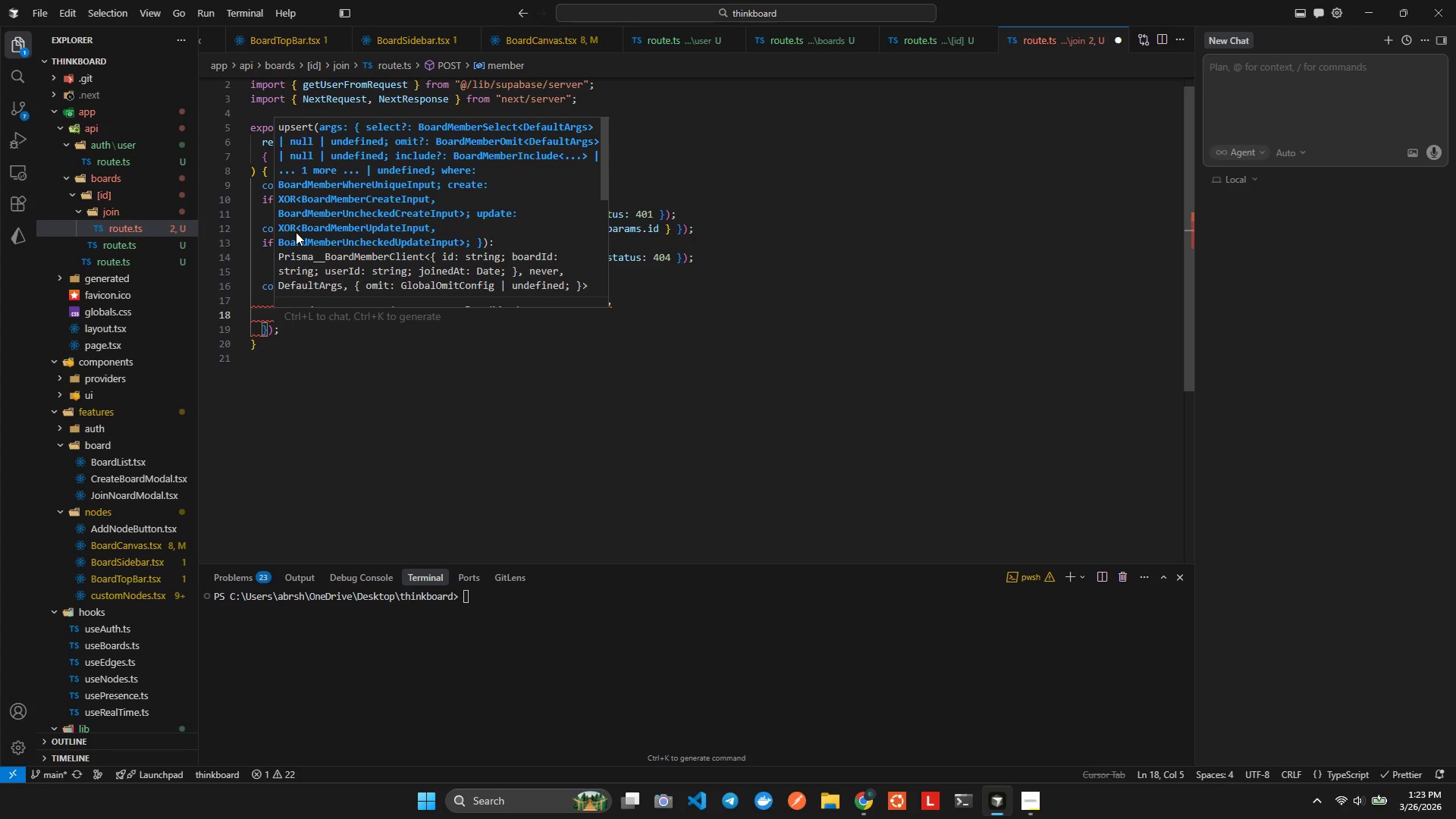 
type(up)
 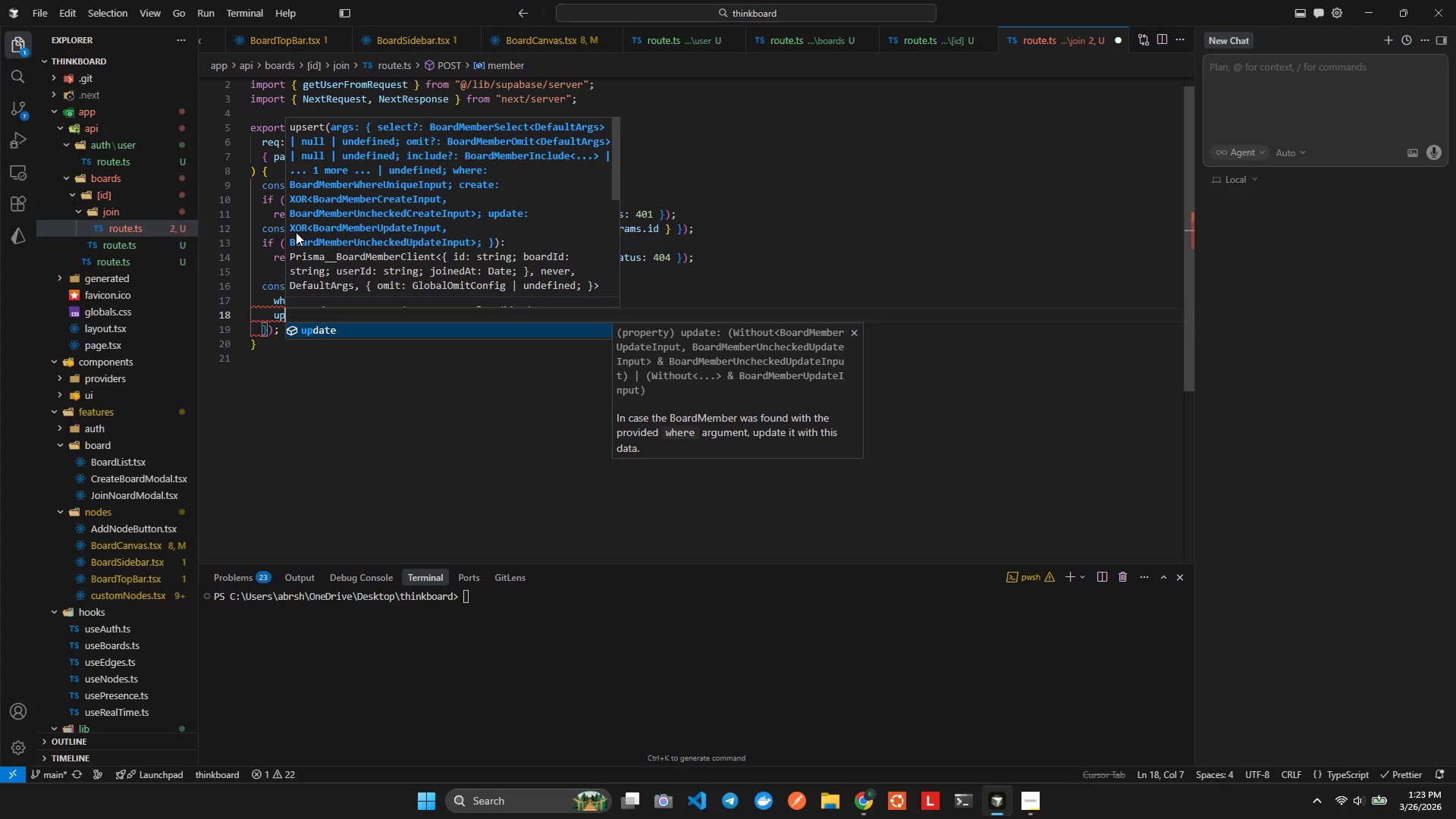 
key(Enter)
 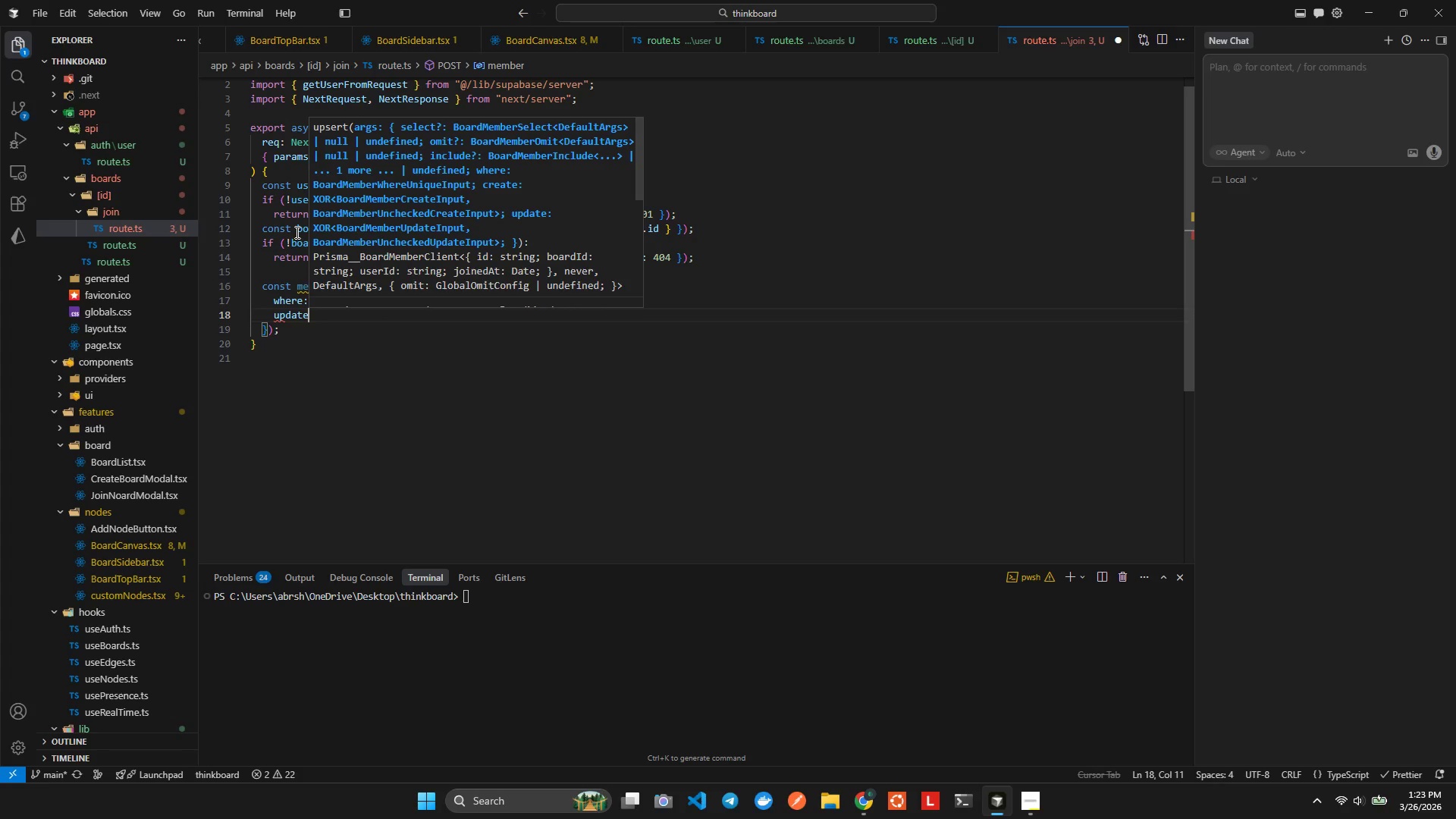 
key(Shift+Semicolon)
 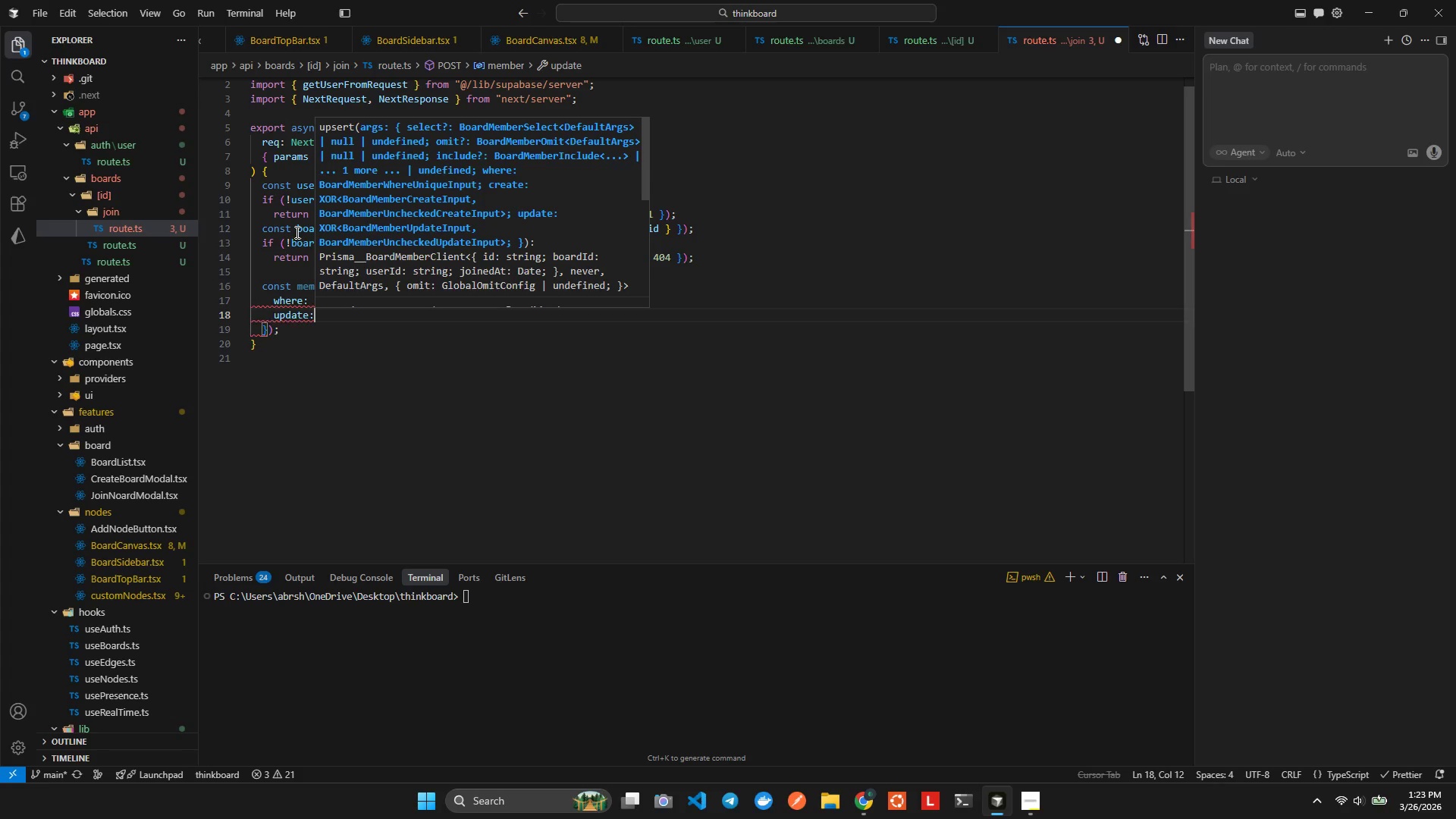 
key(Space)
 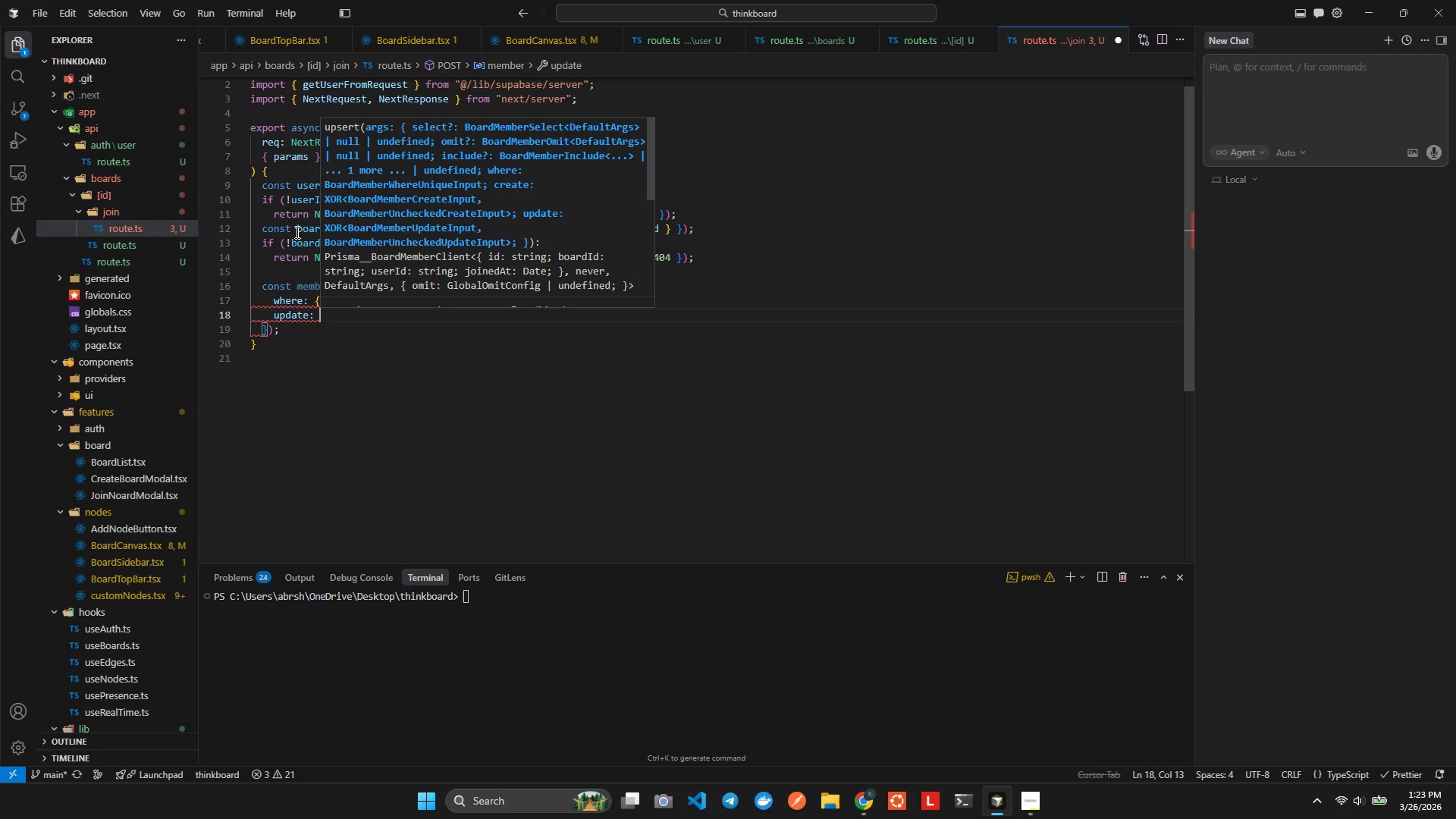 
key(Shift+BracketLeft)
 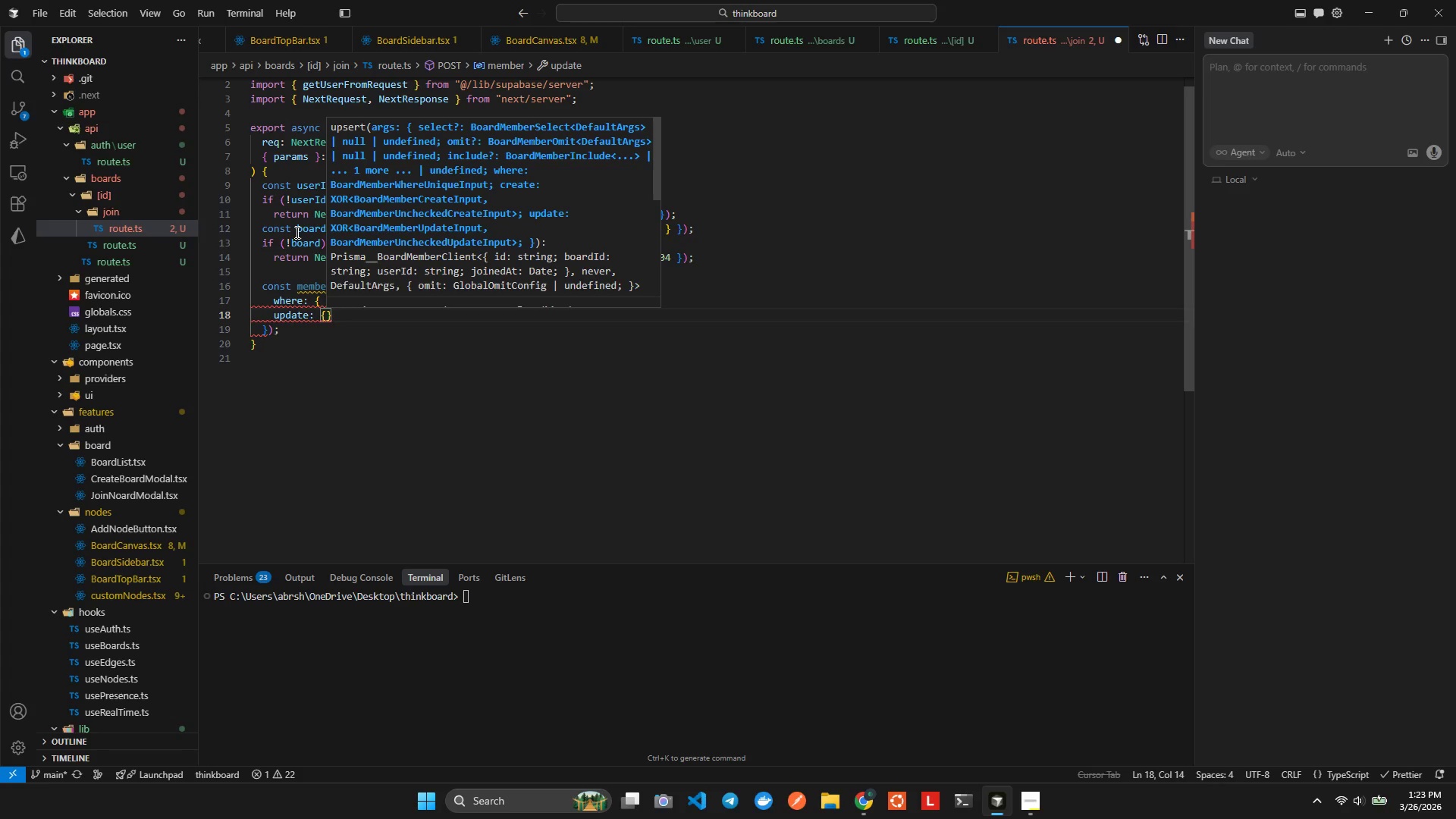 
key(ArrowRight)
 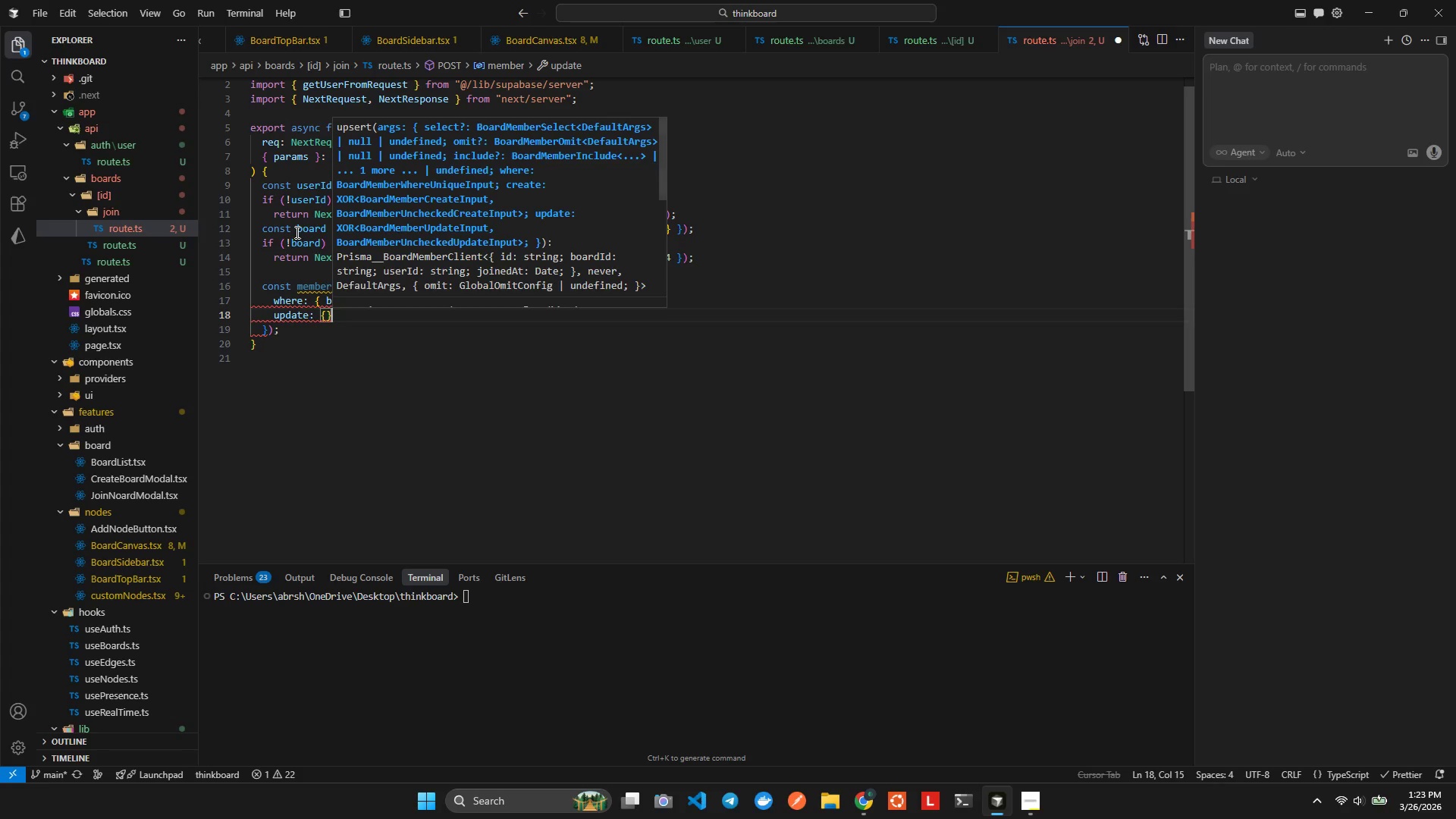 
key(Enter)
 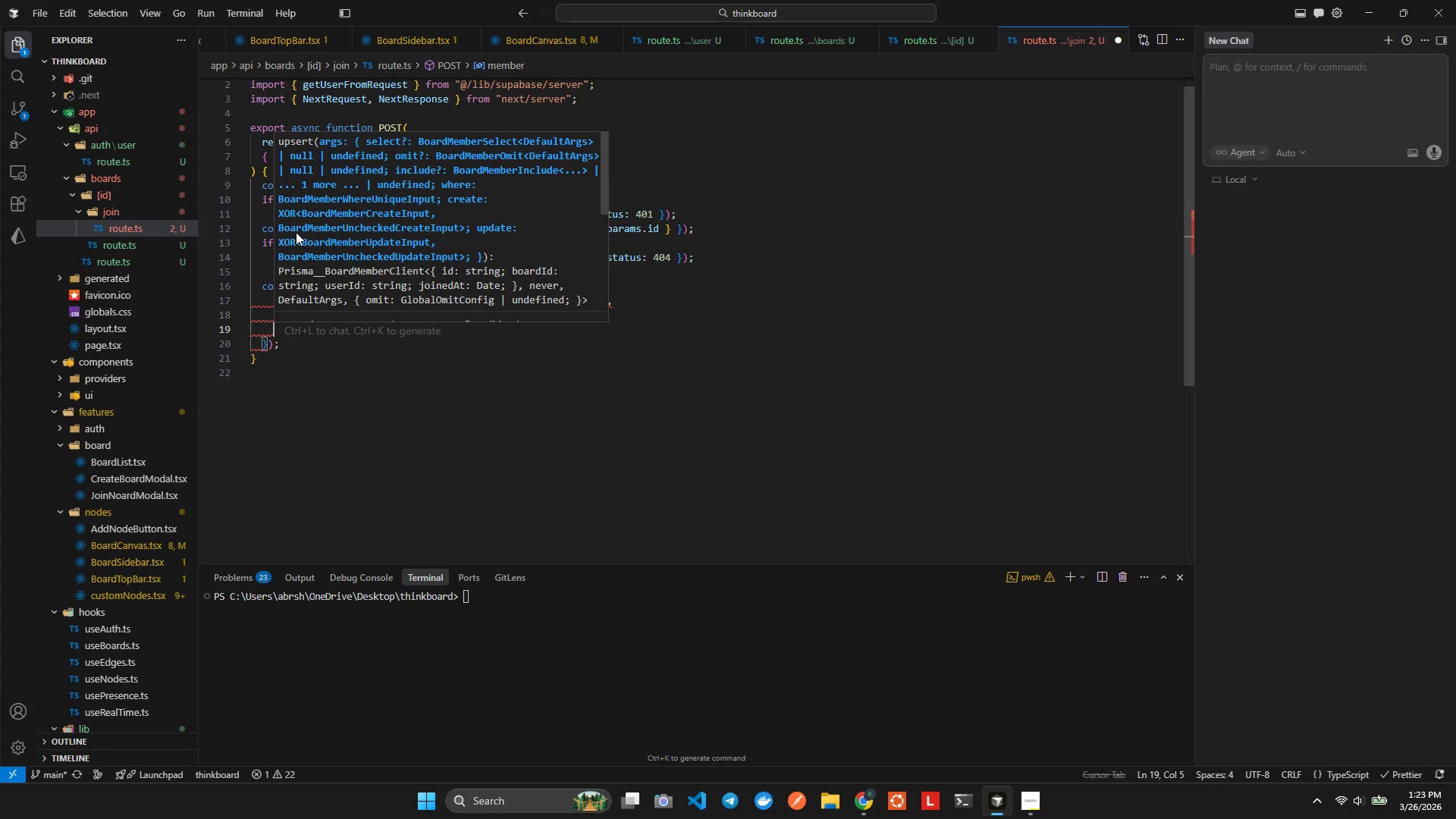 
type(da)
key(Backspace)
key(Backspace)
type(c)
 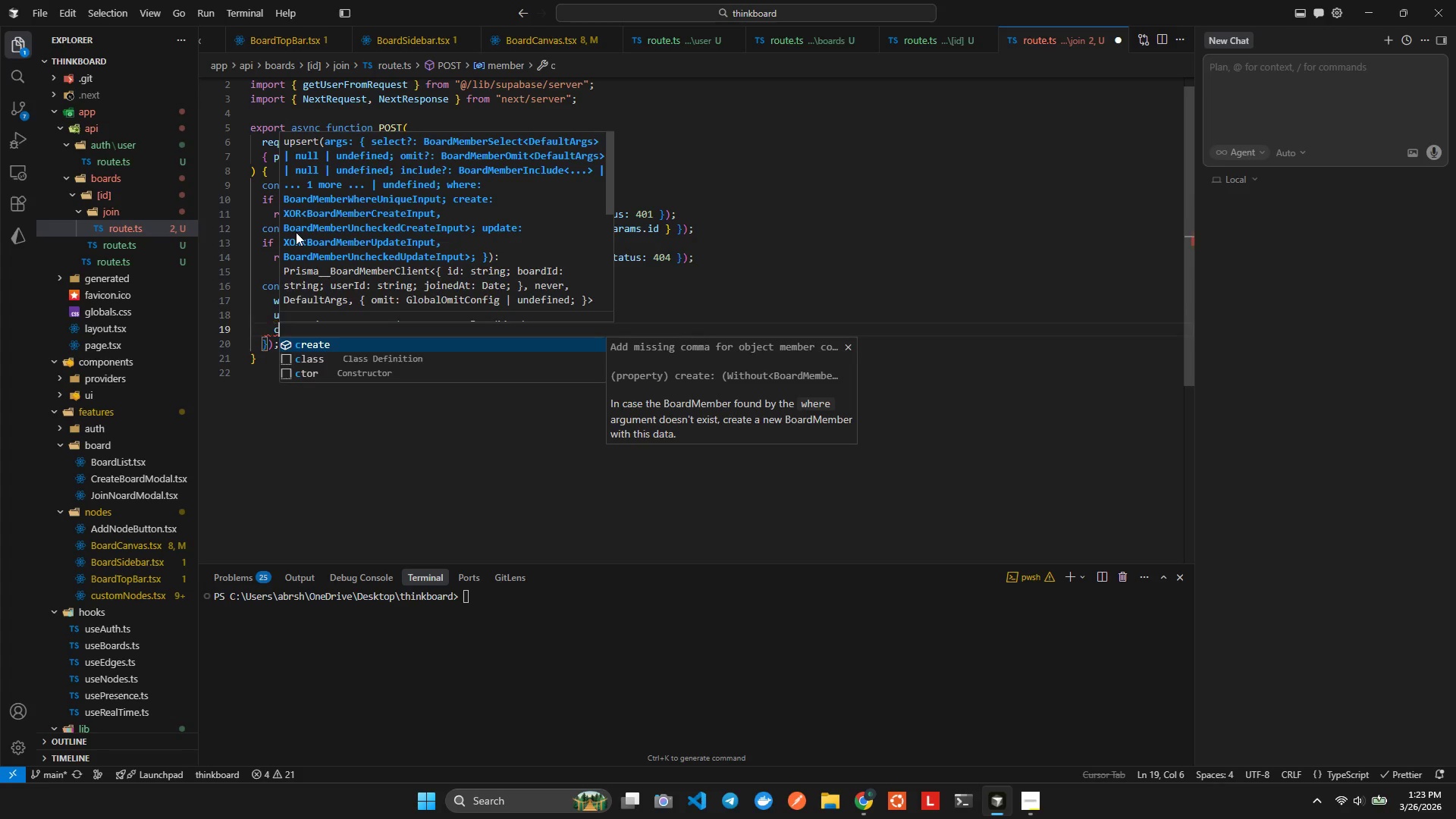 
key(Enter)
 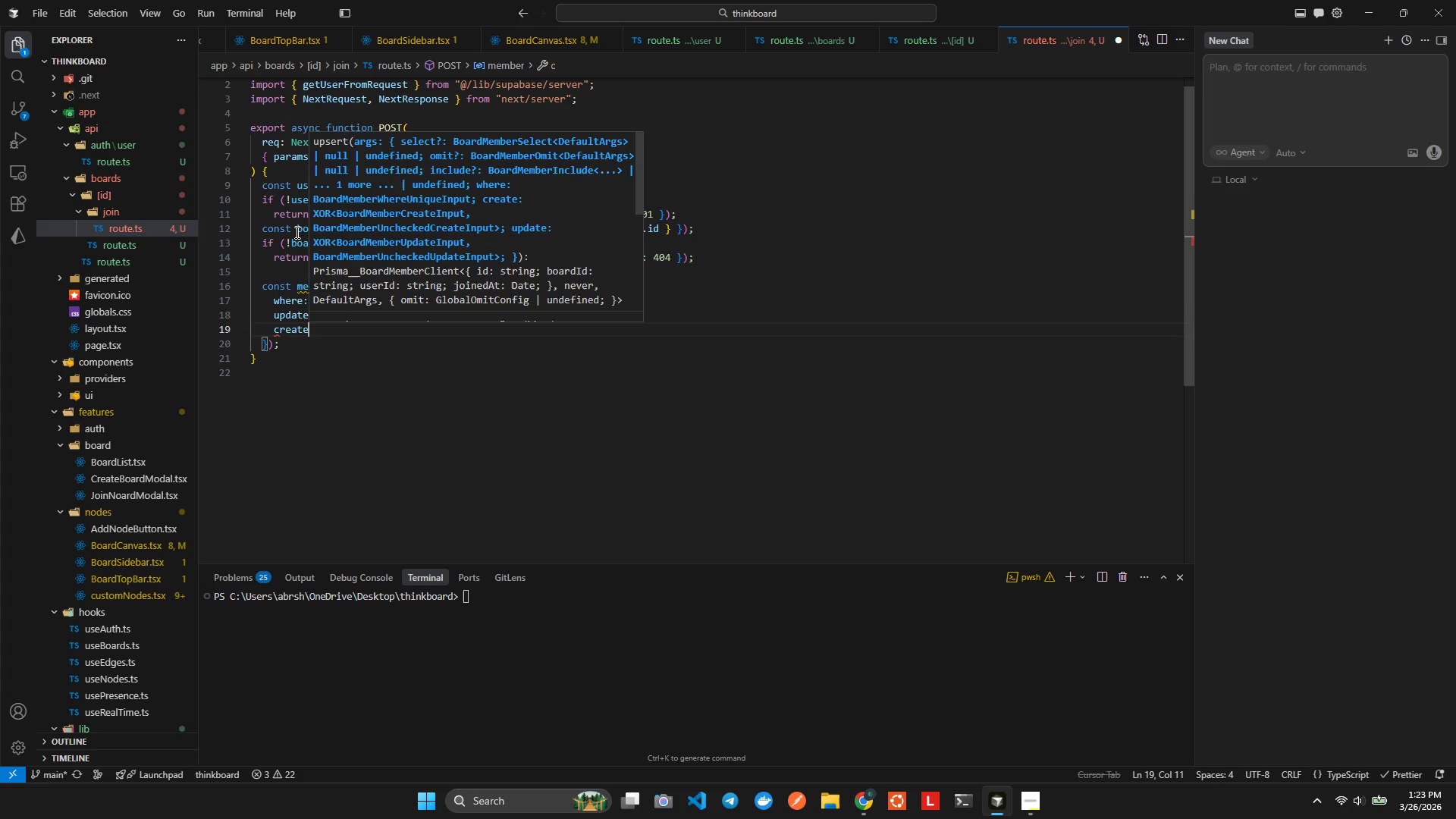 
type(: {c)
key(Backspace)
type(bo)
 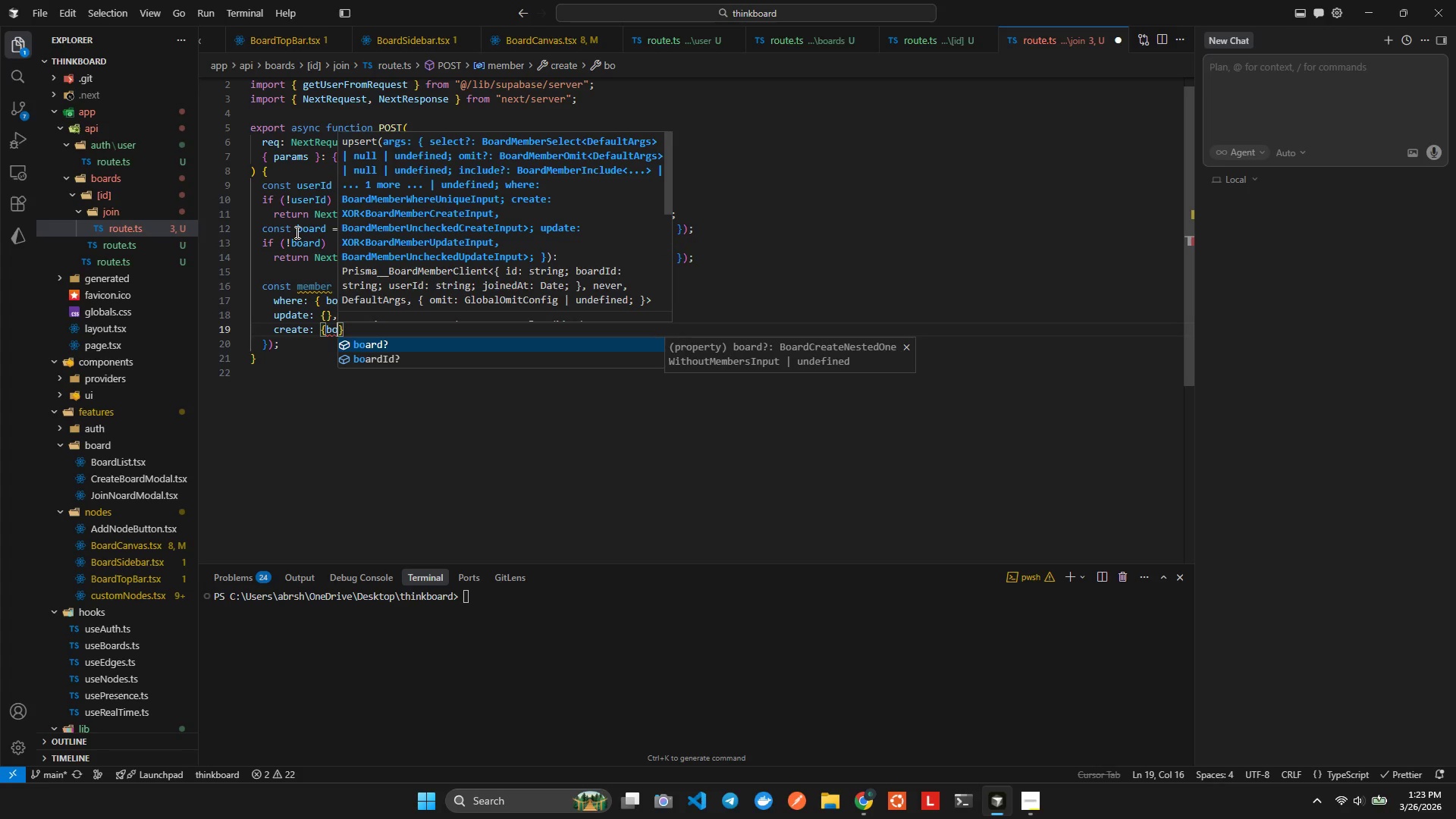 
key(ArrowUp)
 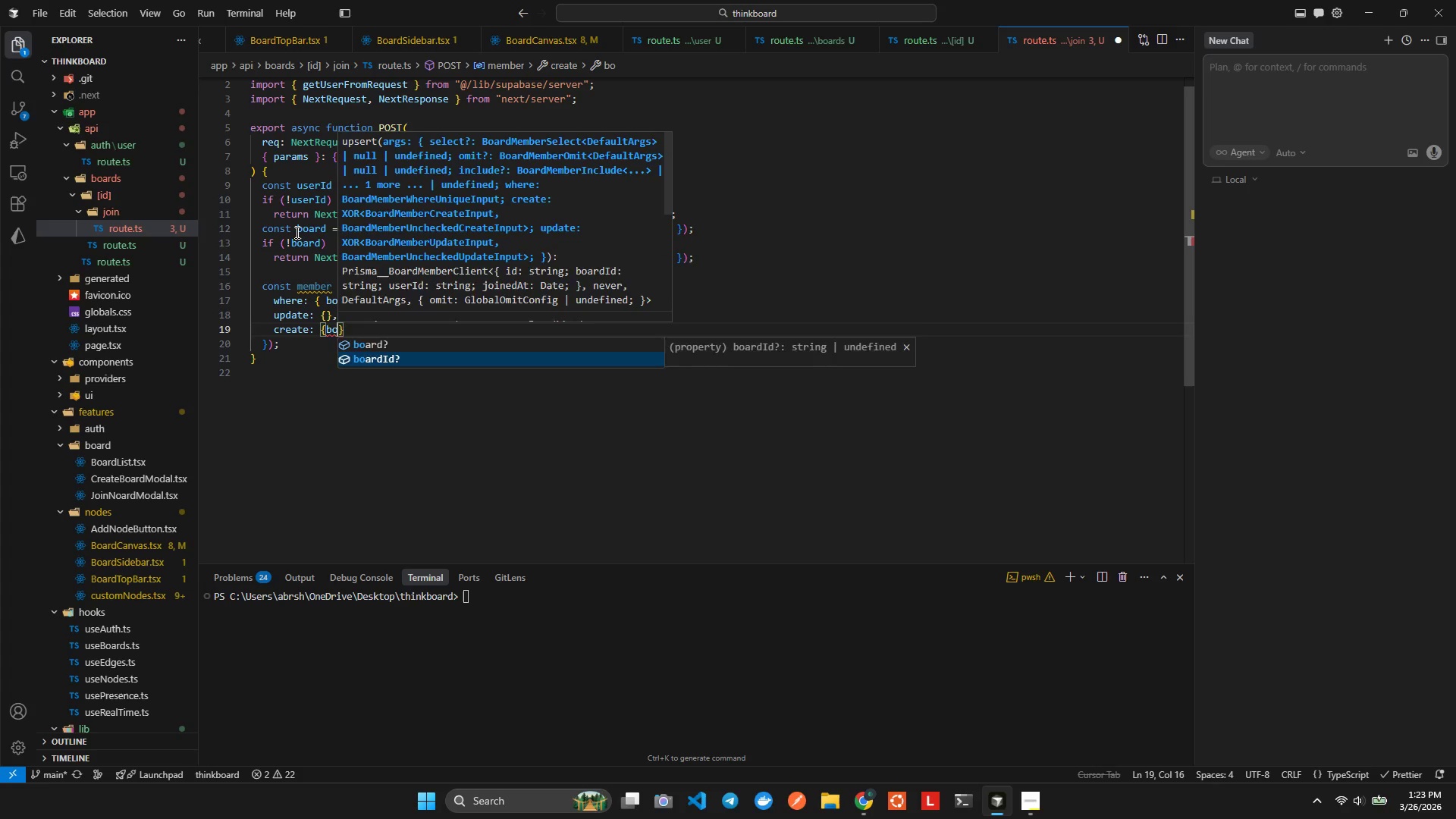 
key(Enter)
 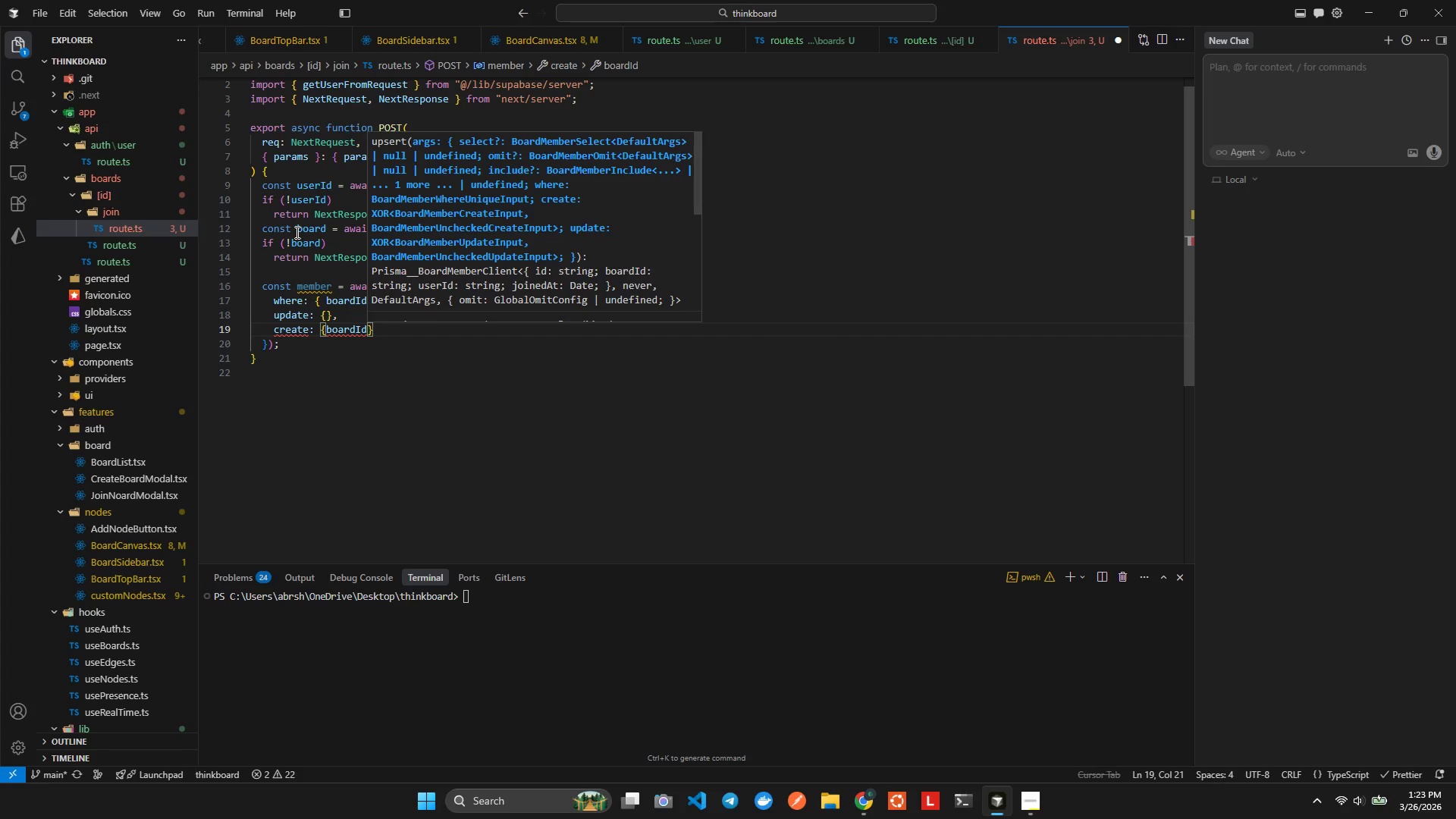 
type(: pa)
 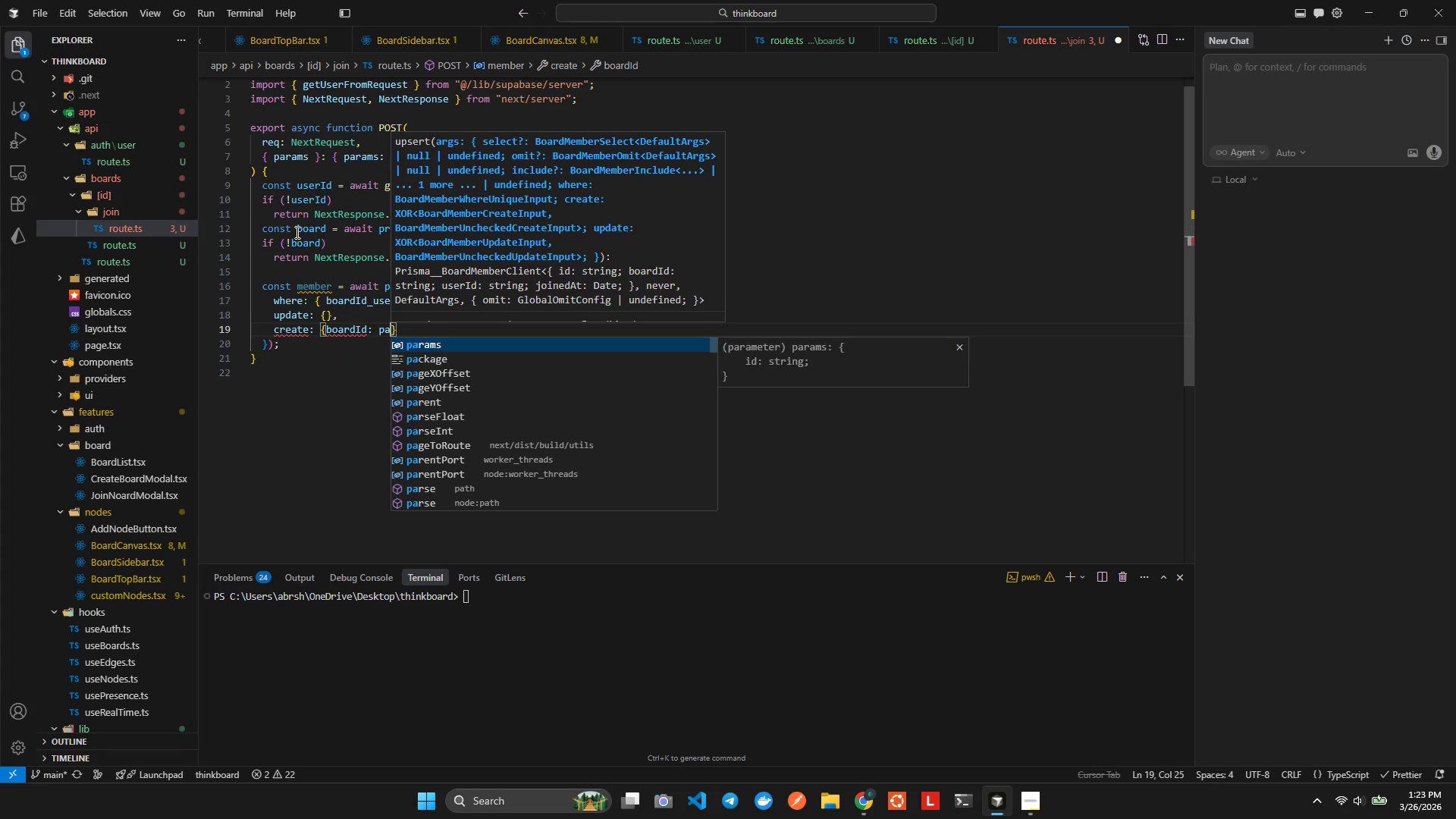 
key(Enter)
 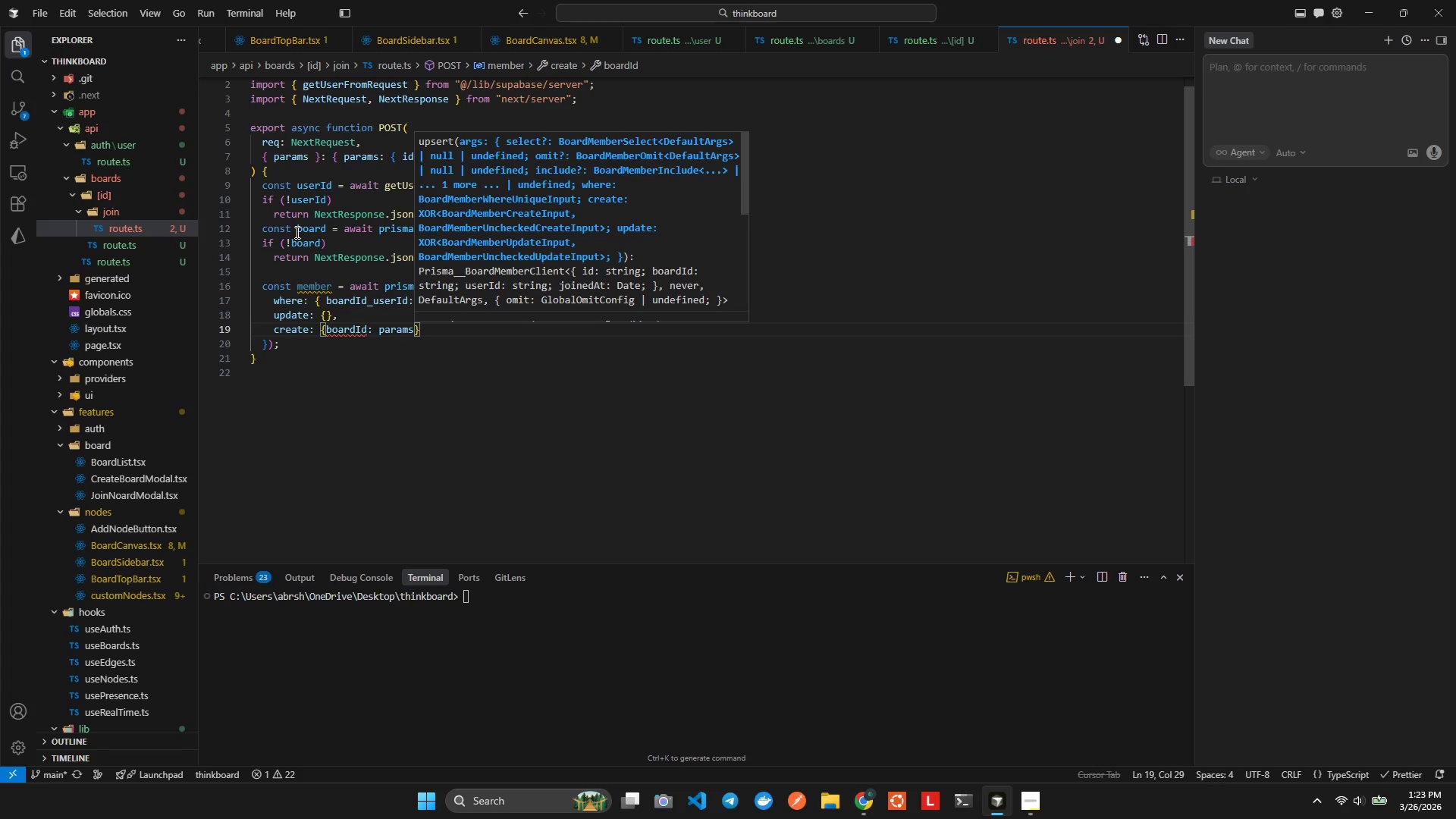 
key(Period)
 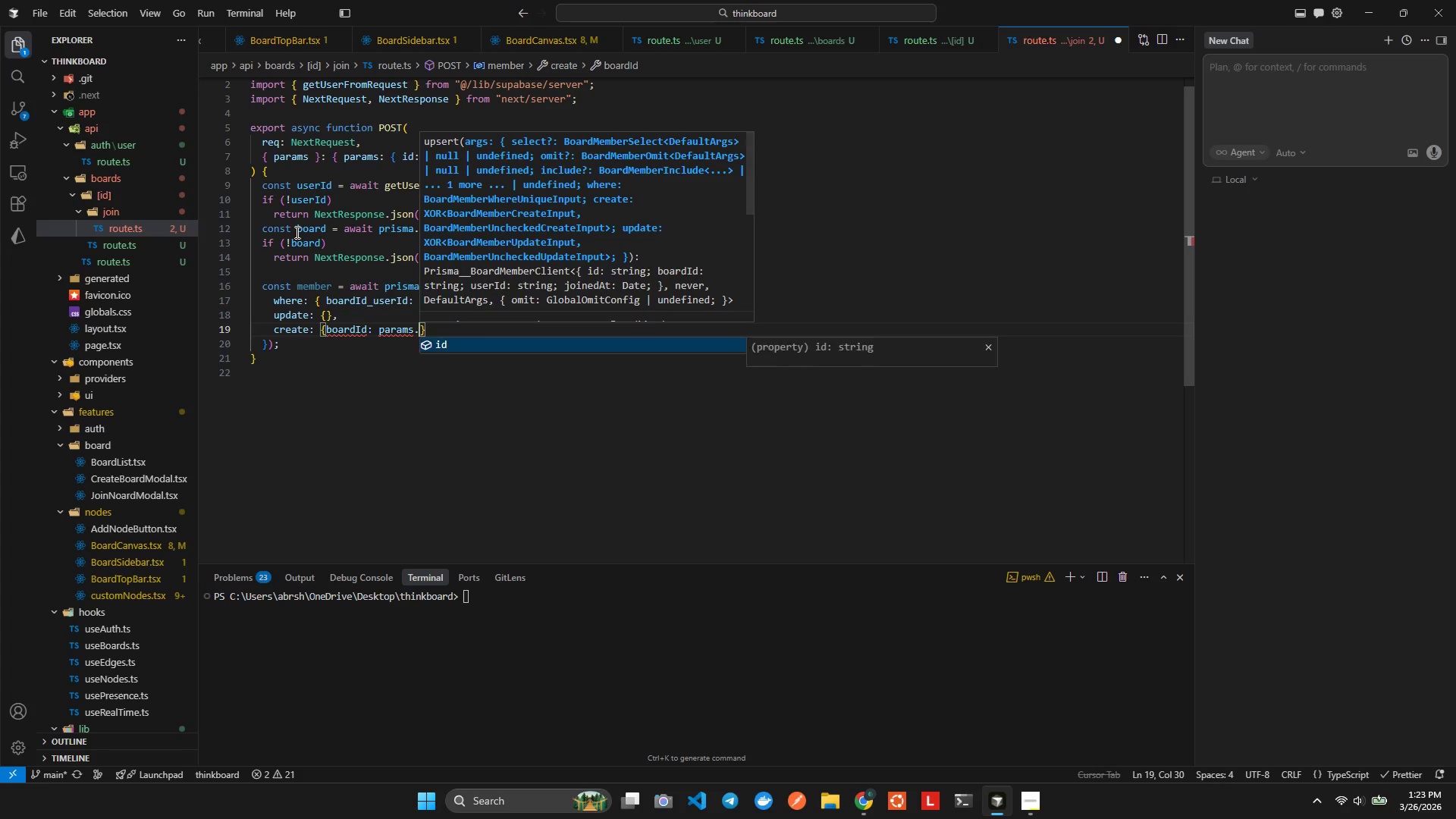 
key(I)
 